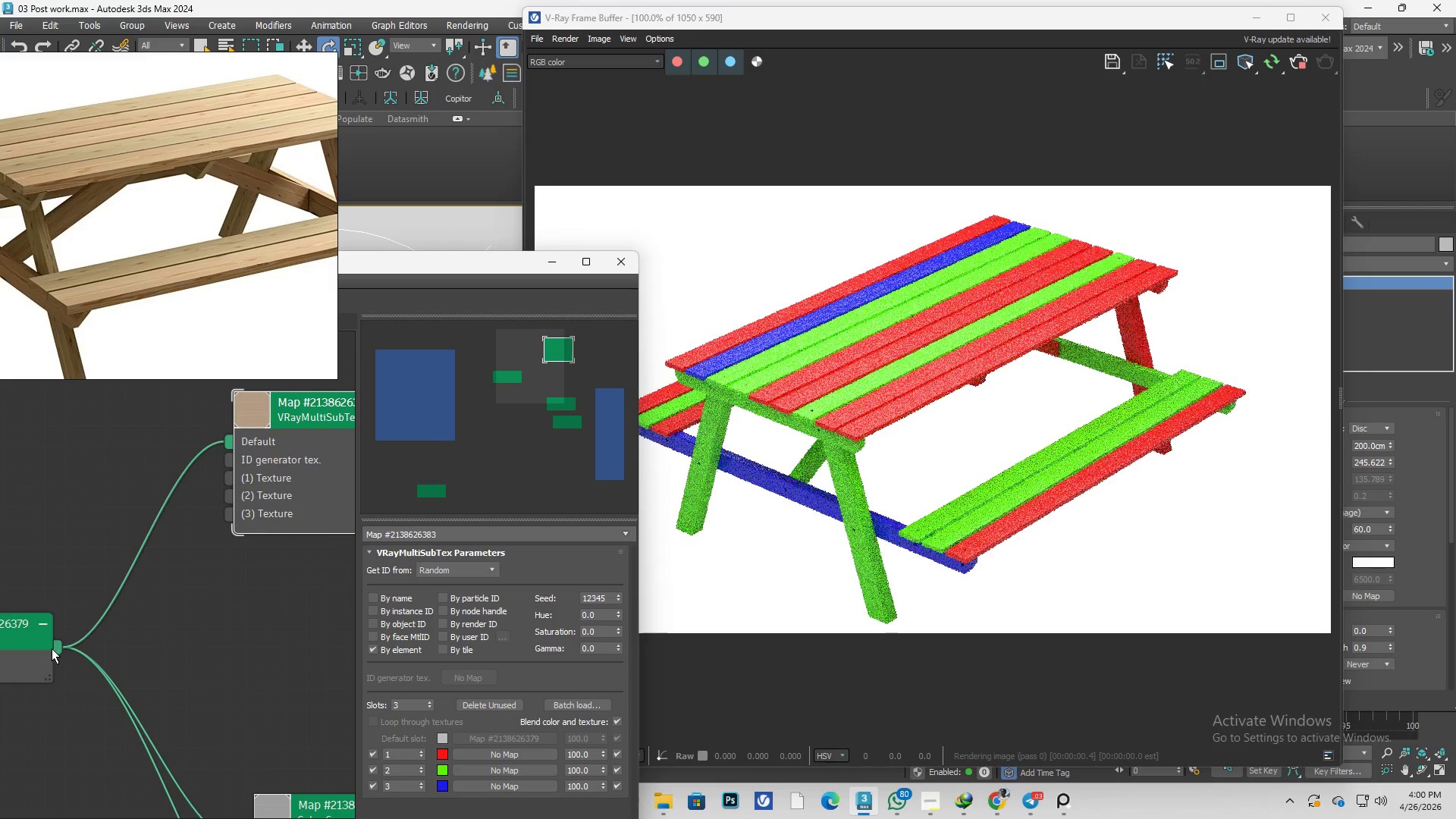 
left_click_drag(start_coordinate=[50, 648], to_coordinate=[226, 475])
 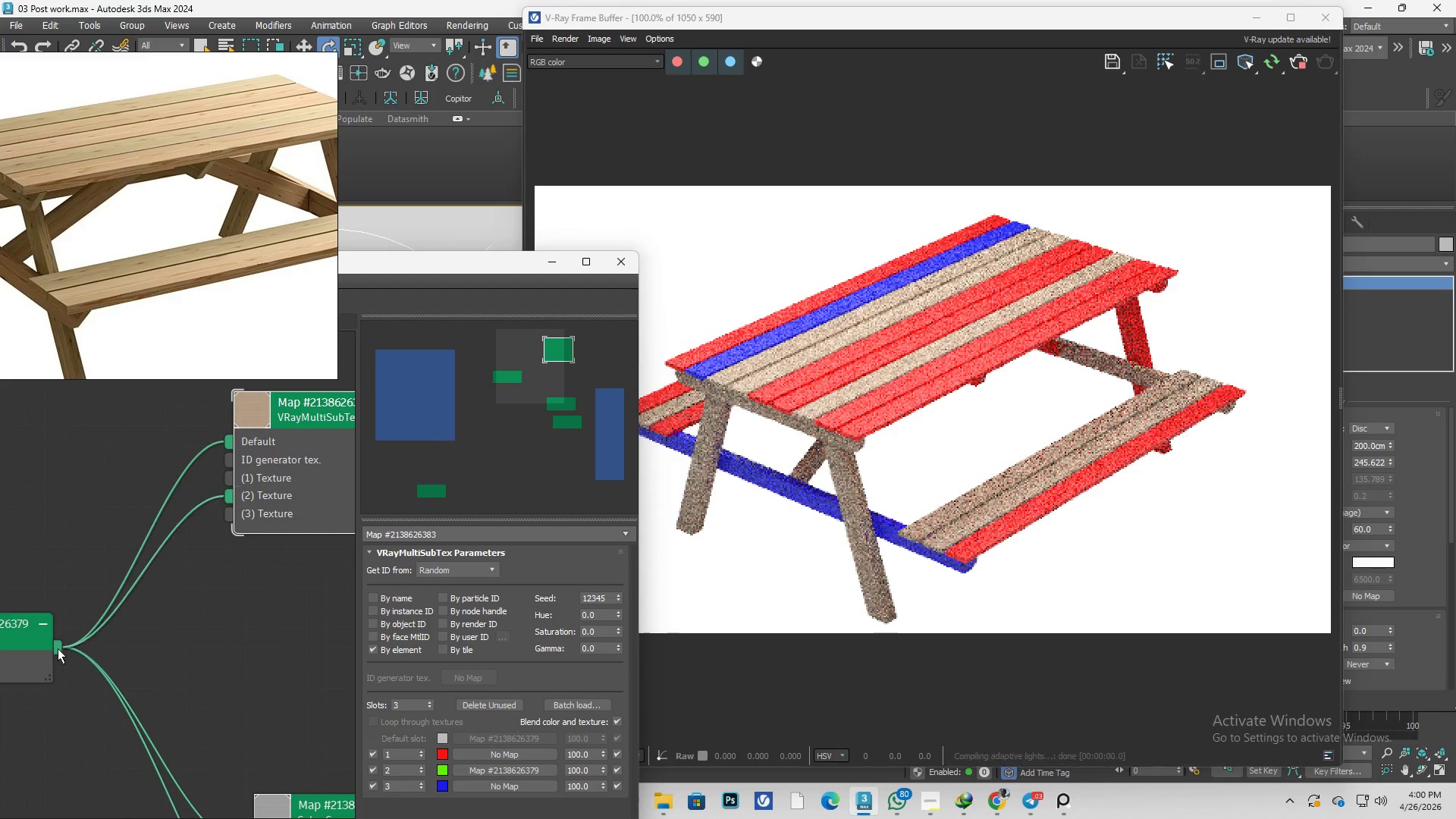 
left_click_drag(start_coordinate=[53, 648], to_coordinate=[231, 509])
 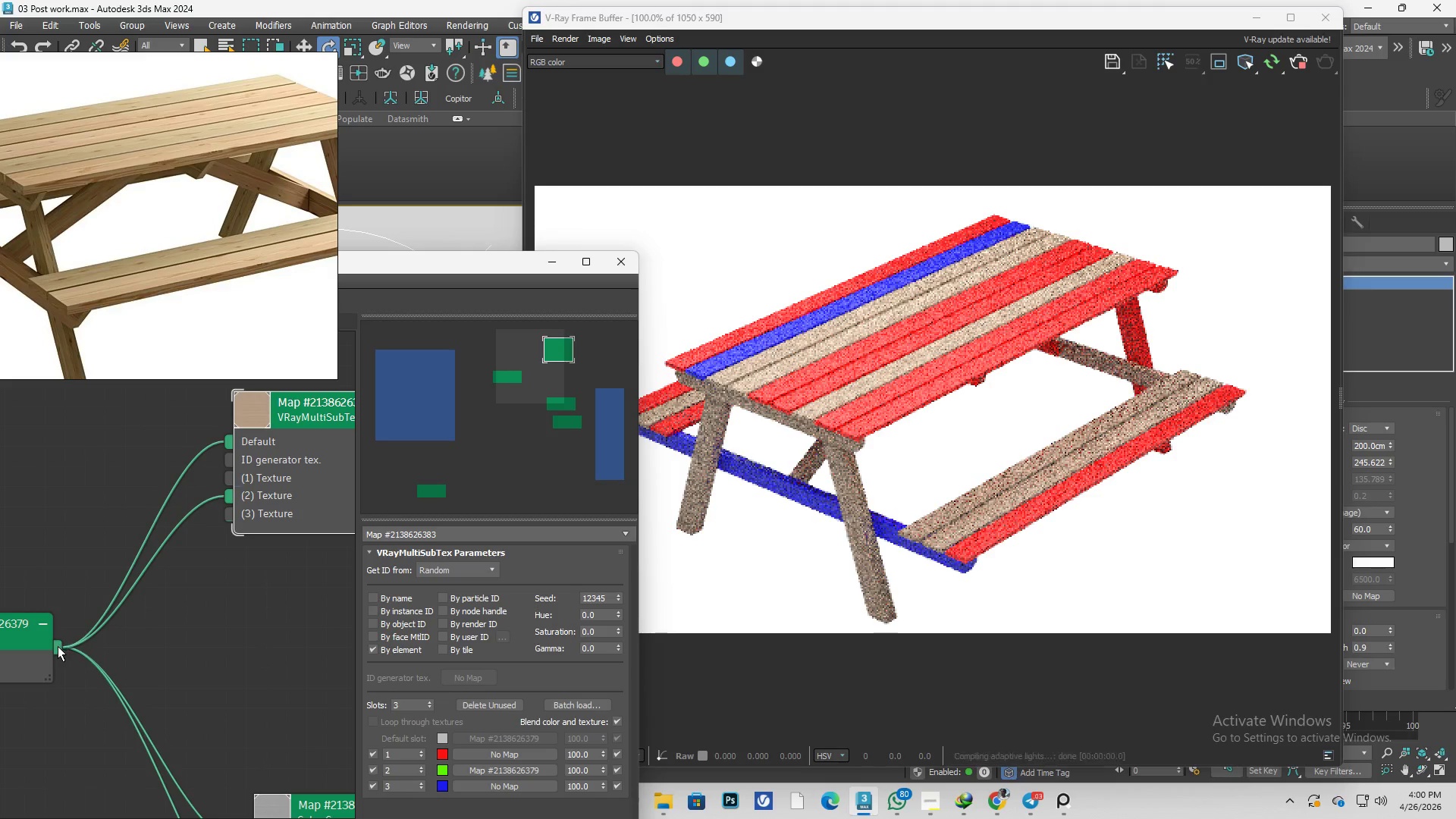 
left_click_drag(start_coordinate=[57, 646], to_coordinate=[230, 476])
 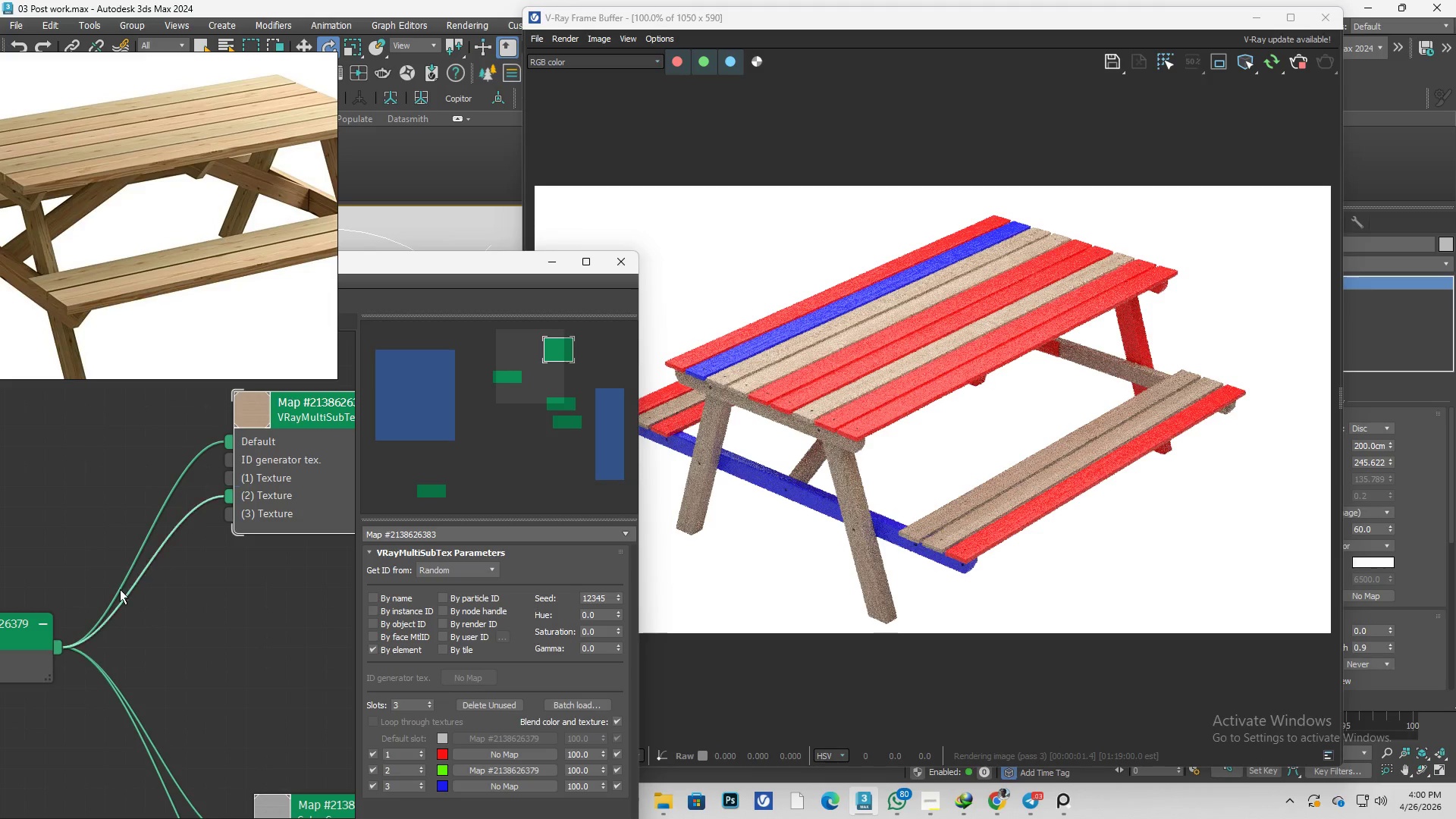 
left_click_drag(start_coordinate=[54, 648], to_coordinate=[218, 526])
 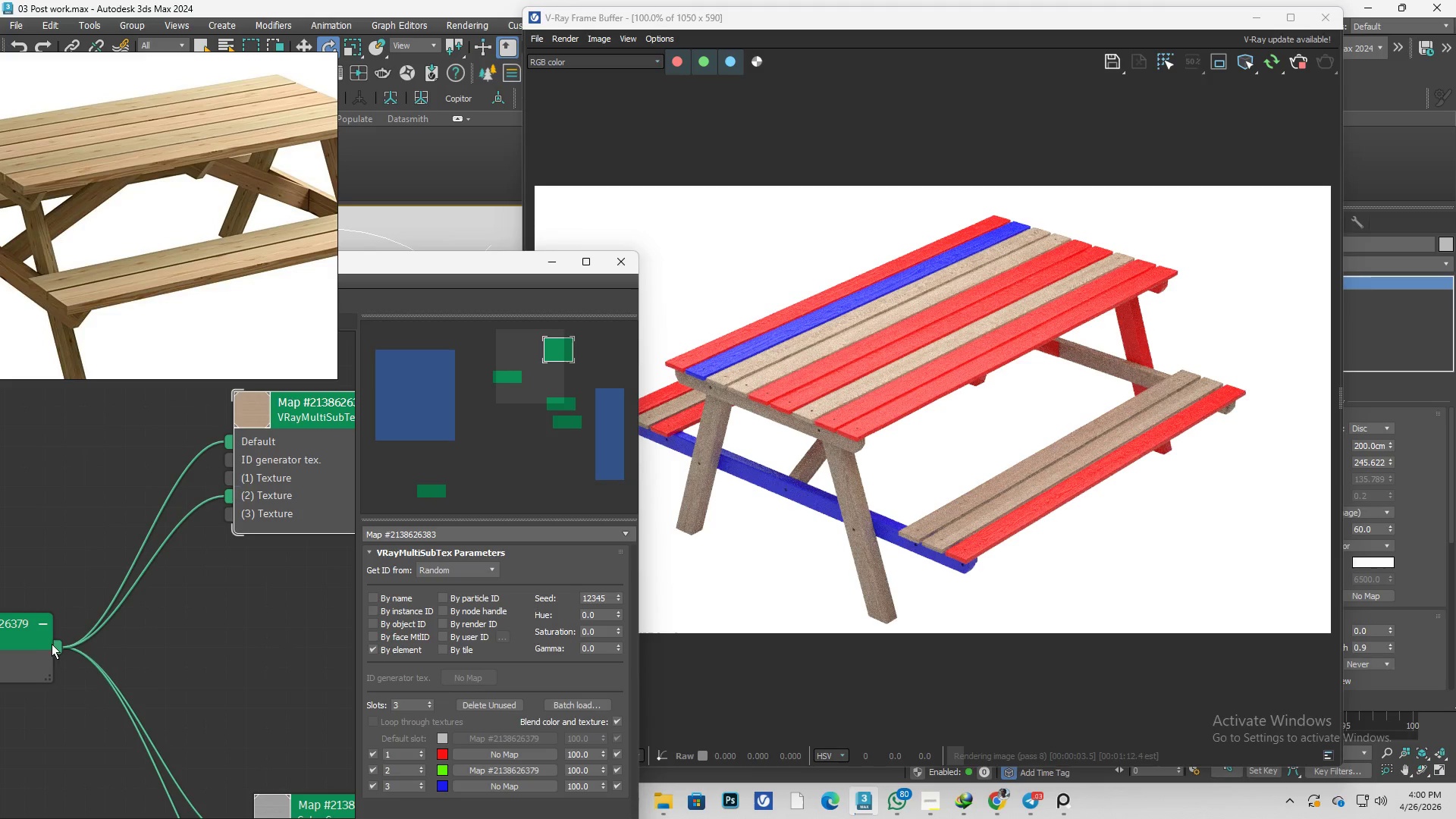 
left_click_drag(start_coordinate=[55, 648], to_coordinate=[243, 510])
 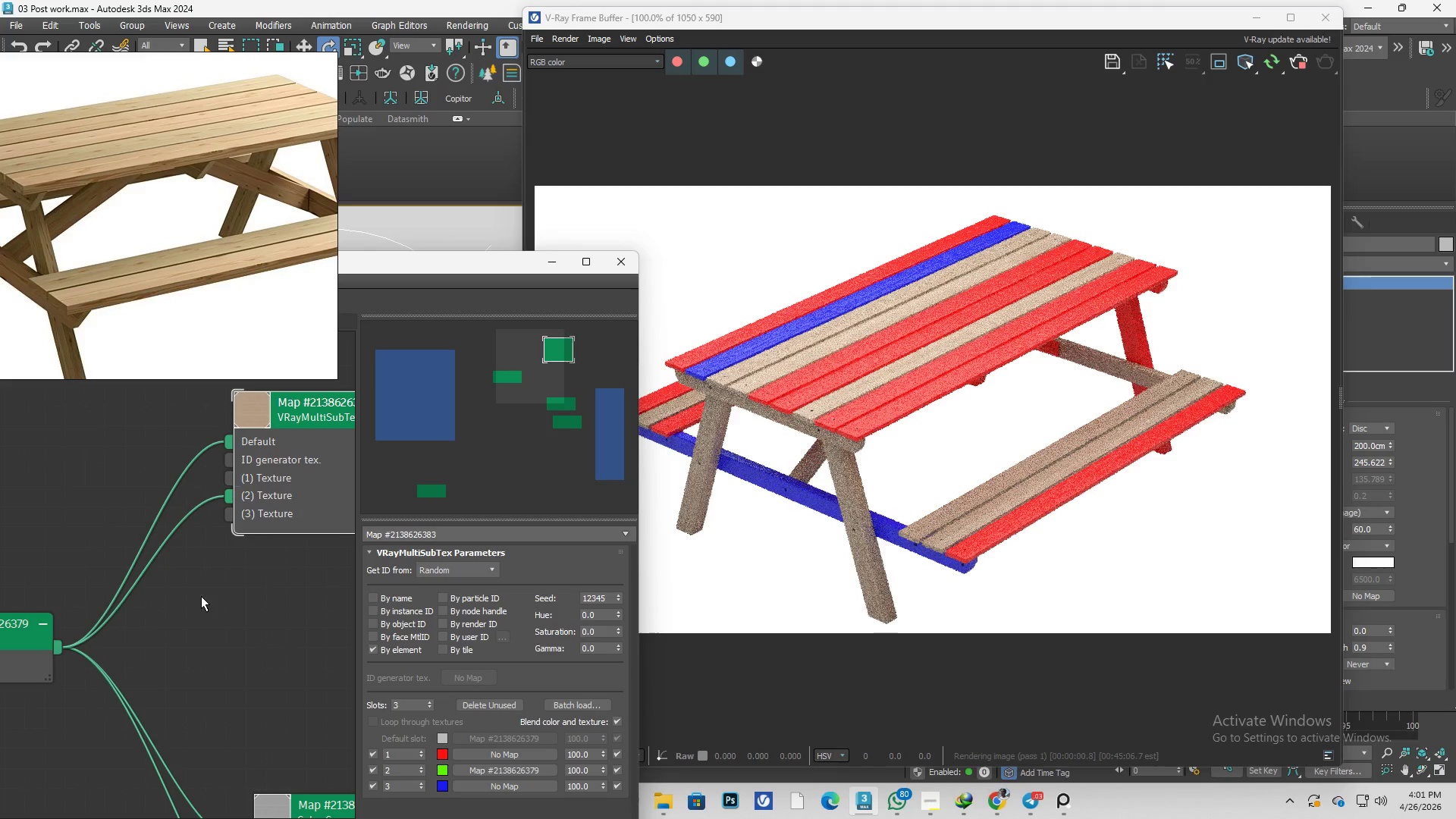 
left_click_drag(start_coordinate=[54, 649], to_coordinate=[136, 654])
 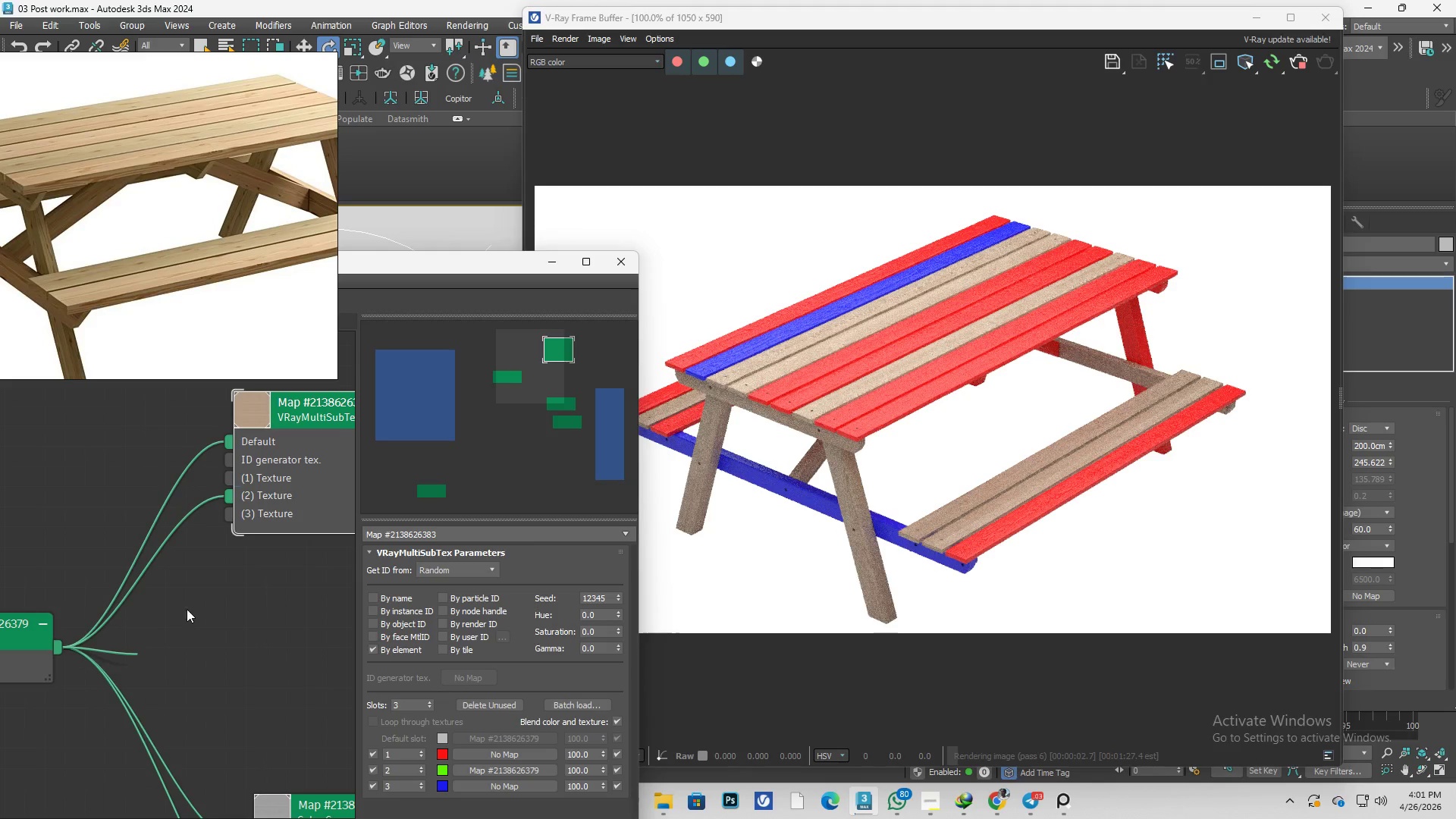 
left_click([190, 604])
 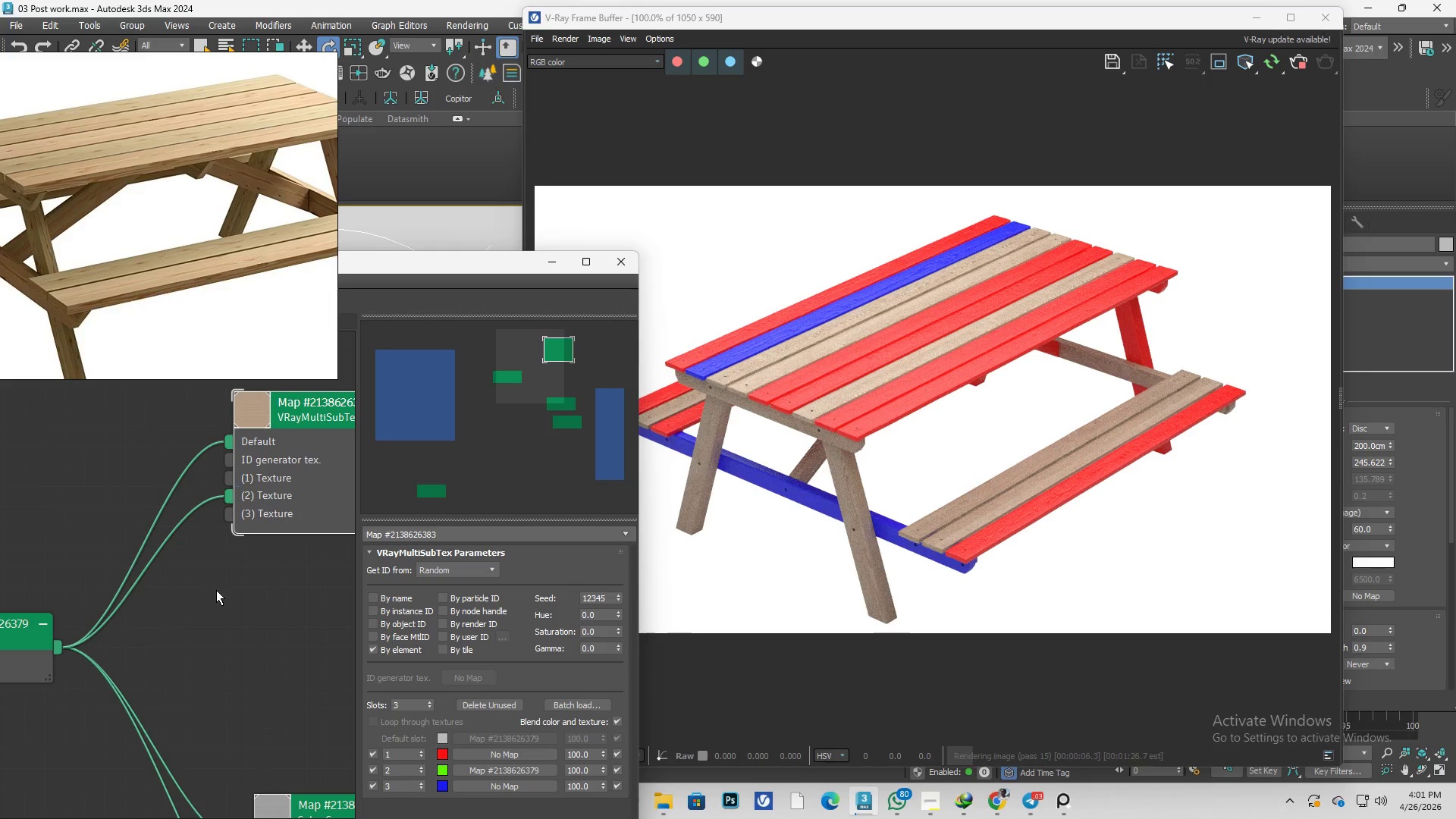 
left_click_drag(start_coordinate=[233, 497], to_coordinate=[234, 460])
 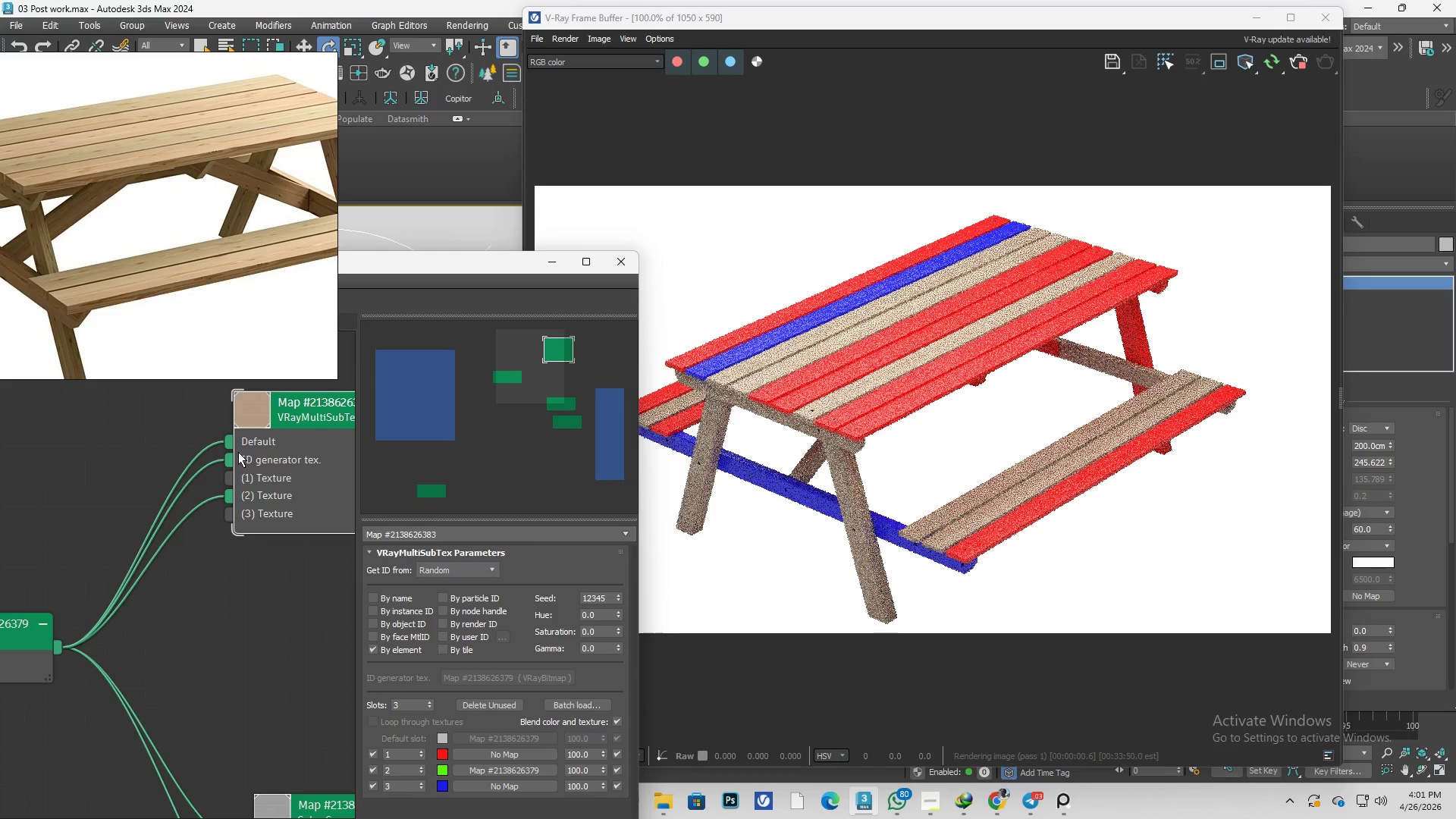 
left_click_drag(start_coordinate=[235, 456], to_coordinate=[225, 480])
 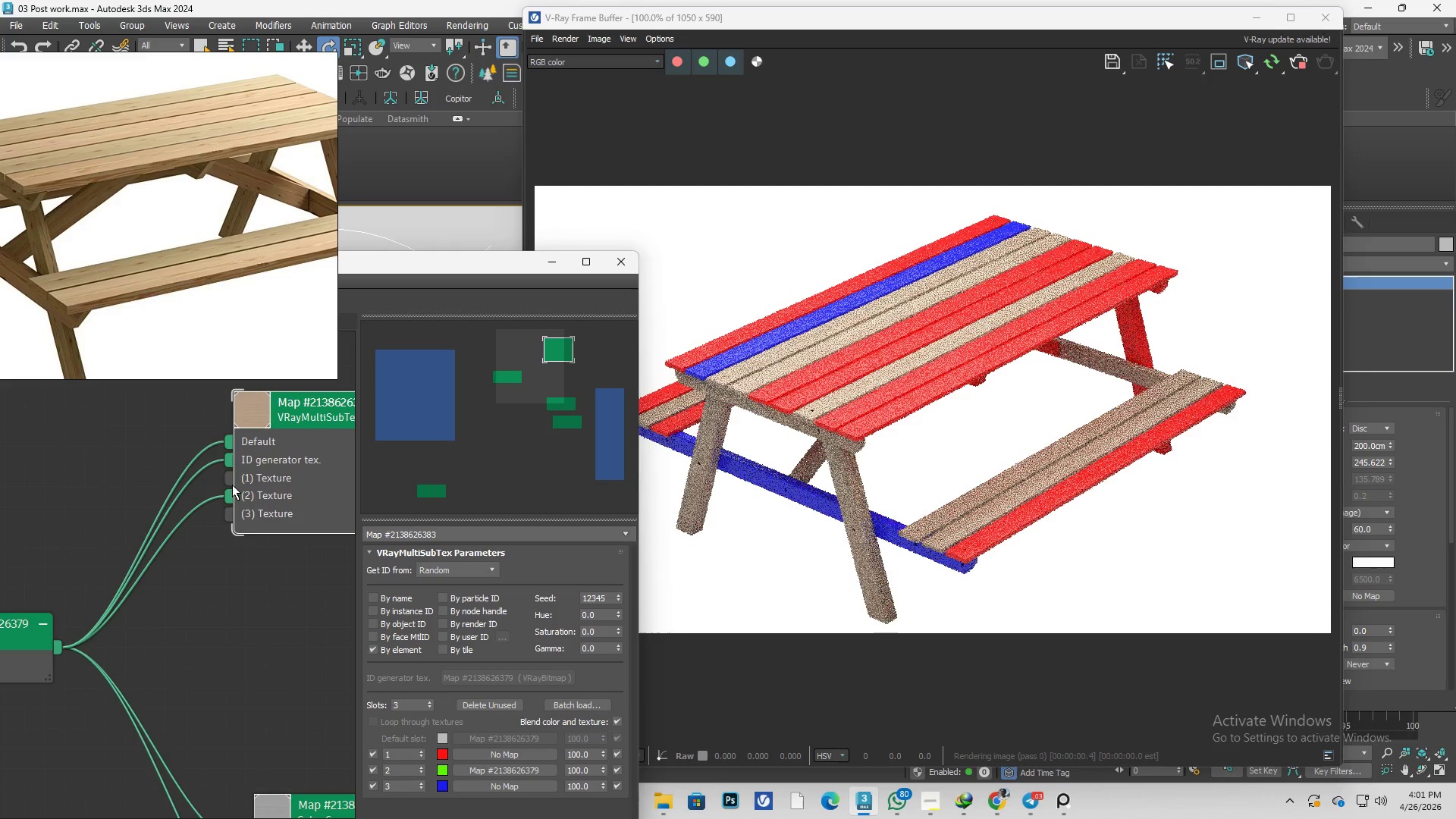 
left_click_drag(start_coordinate=[232, 457], to_coordinate=[230, 479])
 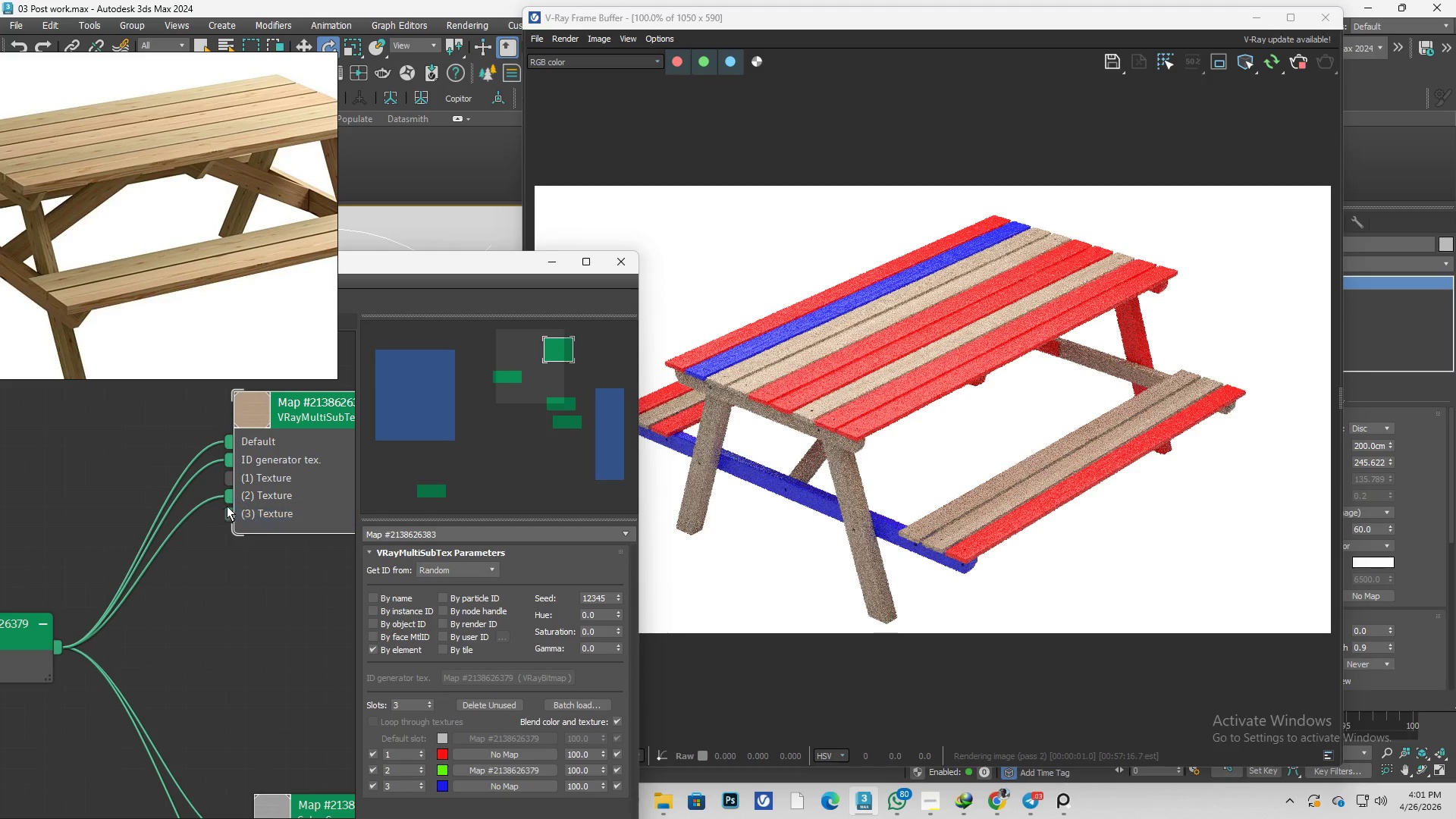 
left_click_drag(start_coordinate=[234, 495], to_coordinate=[224, 480])
 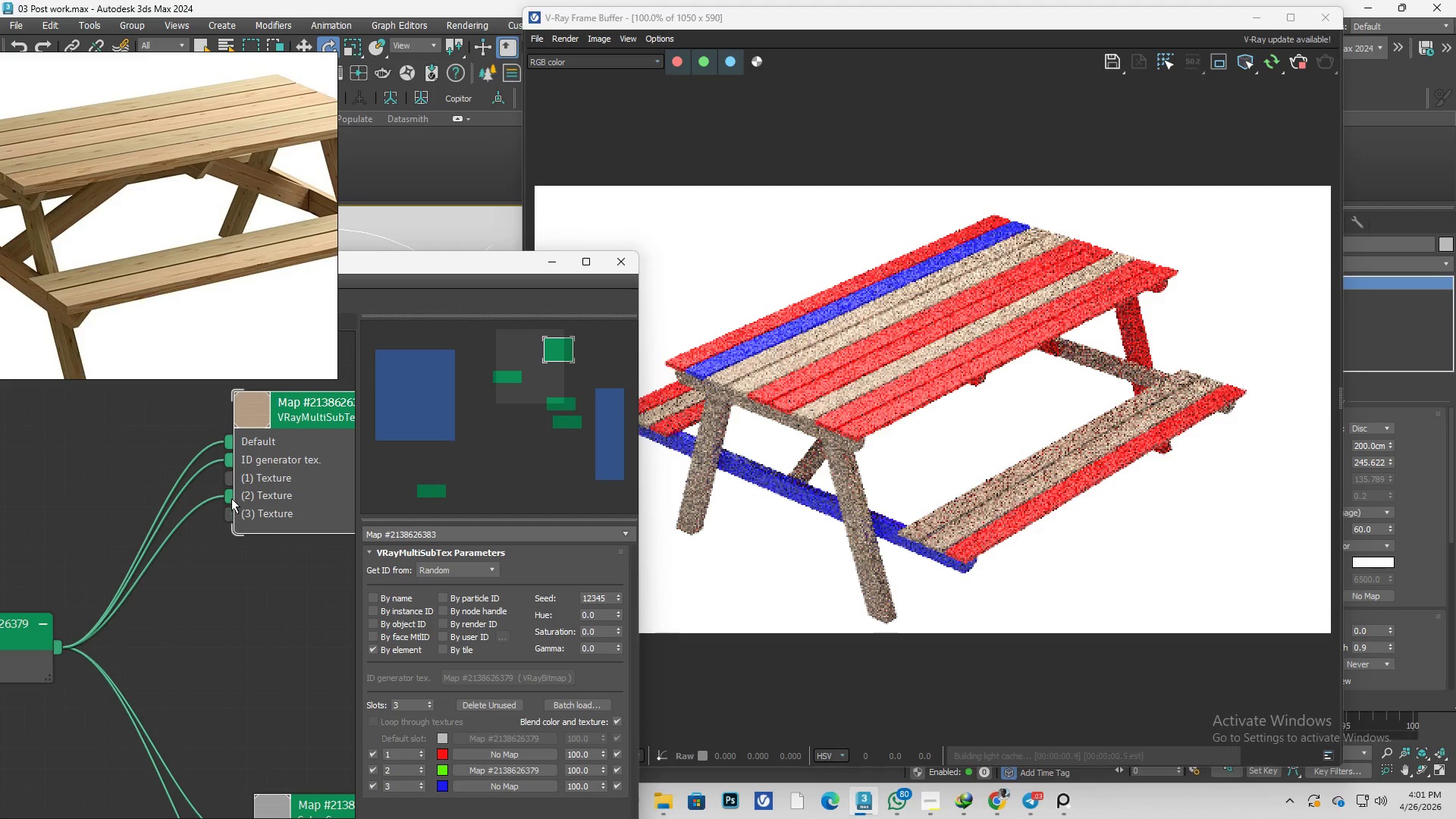 
left_click_drag(start_coordinate=[234, 494], to_coordinate=[140, 547])
 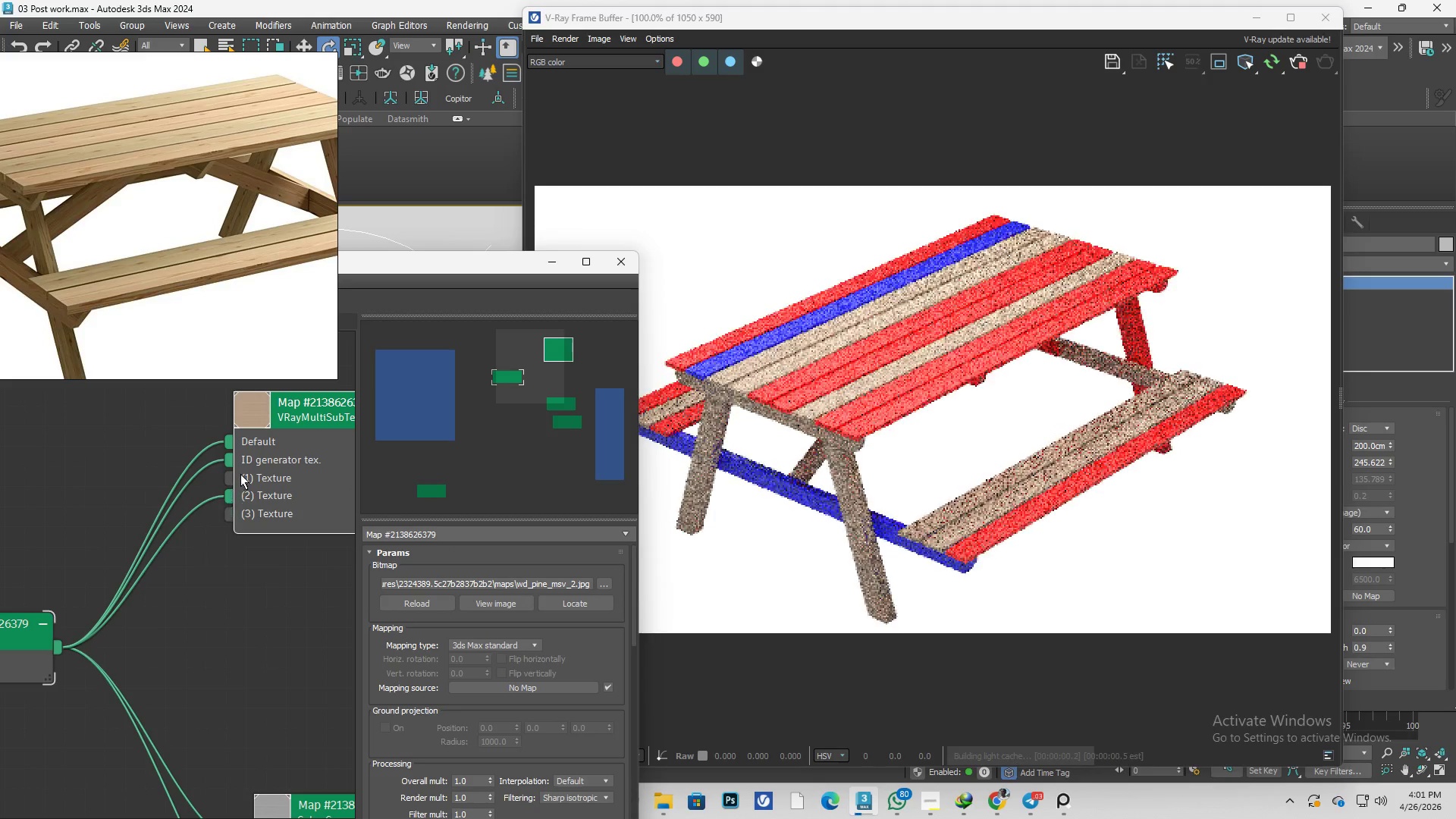 
left_click_drag(start_coordinate=[240, 462], to_coordinate=[202, 568])
 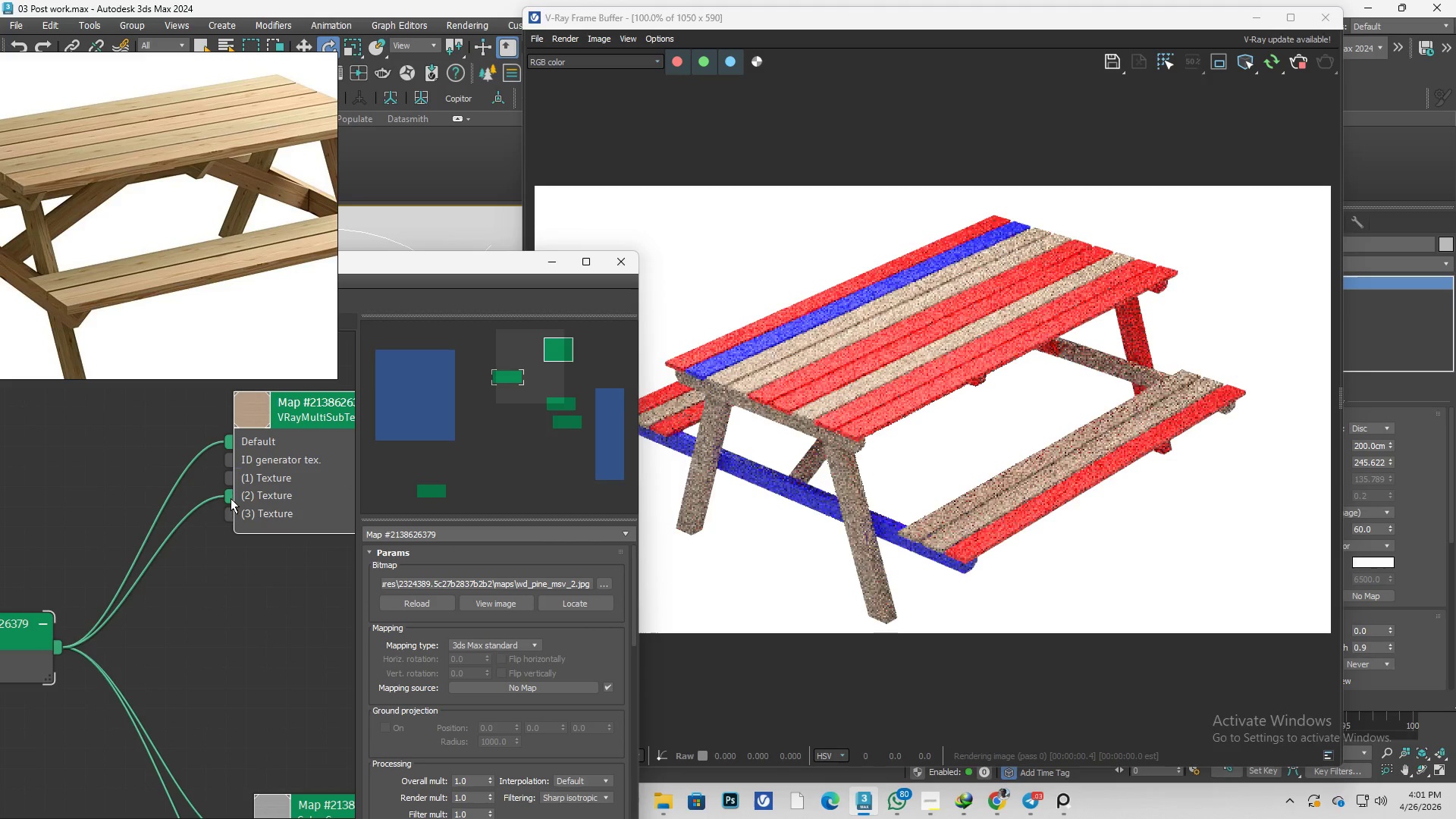 
left_click_drag(start_coordinate=[231, 497], to_coordinate=[191, 570])
 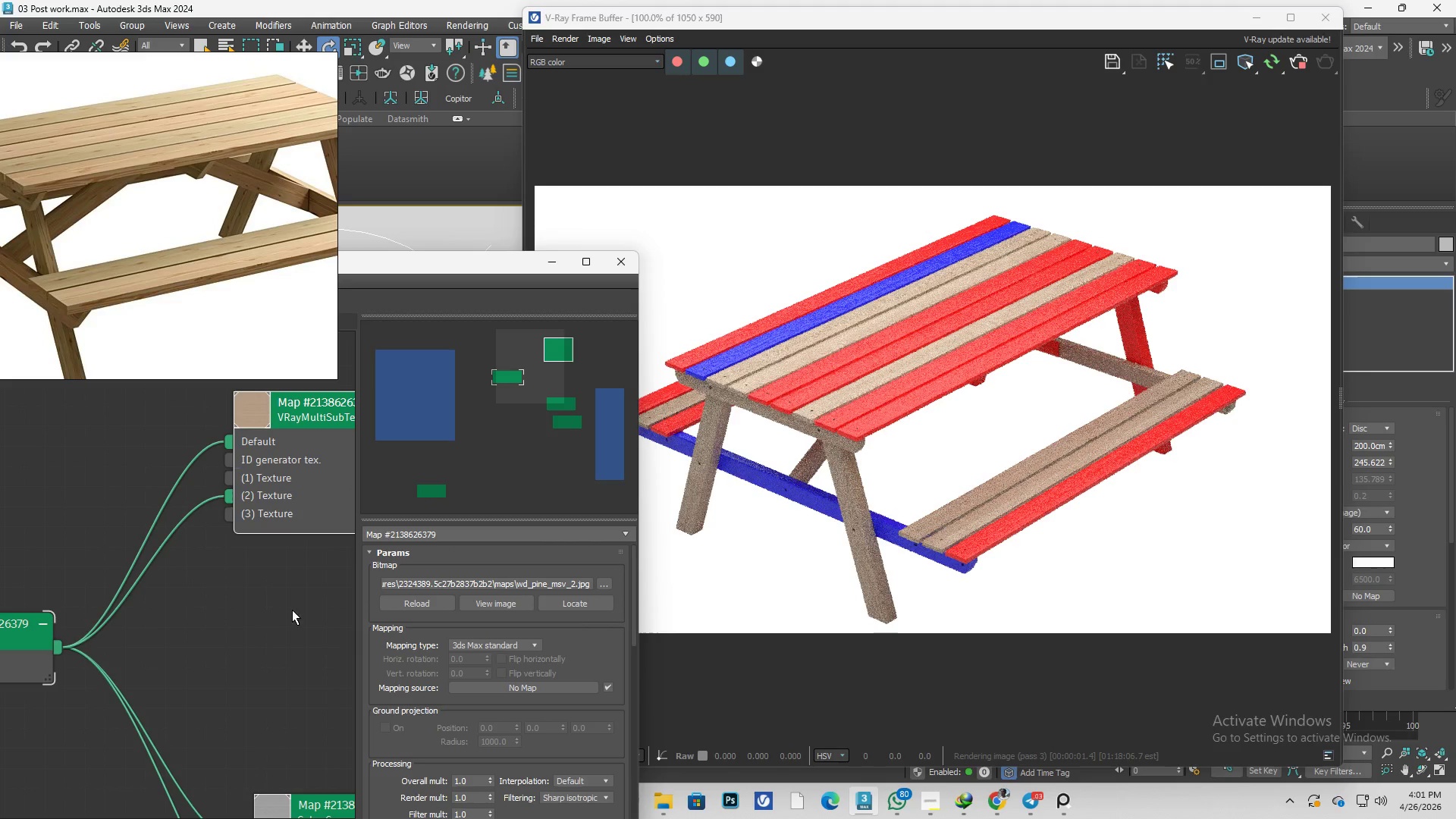 
left_click([316, 505])
 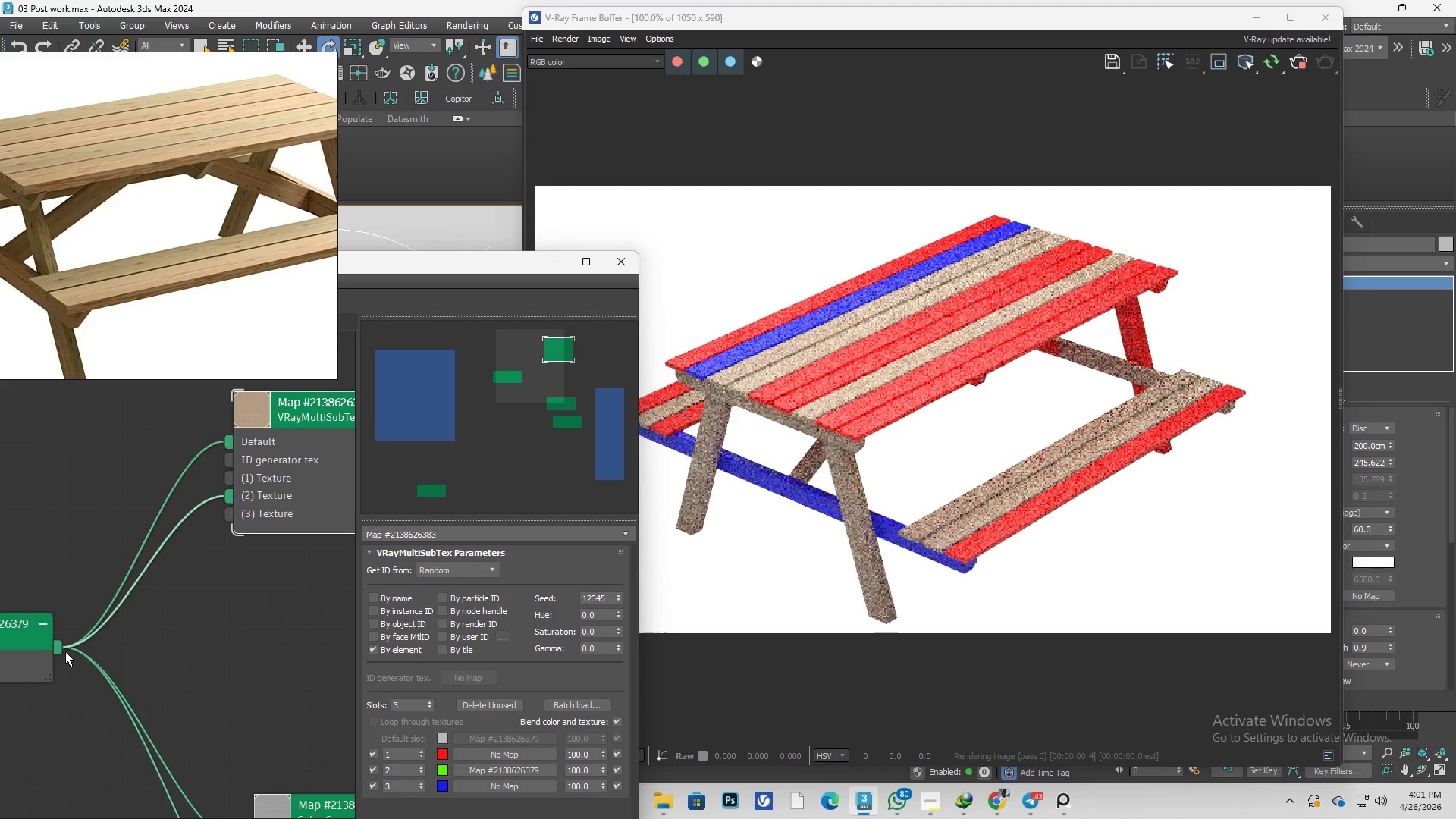 
left_click_drag(start_coordinate=[58, 648], to_coordinate=[485, 758])
 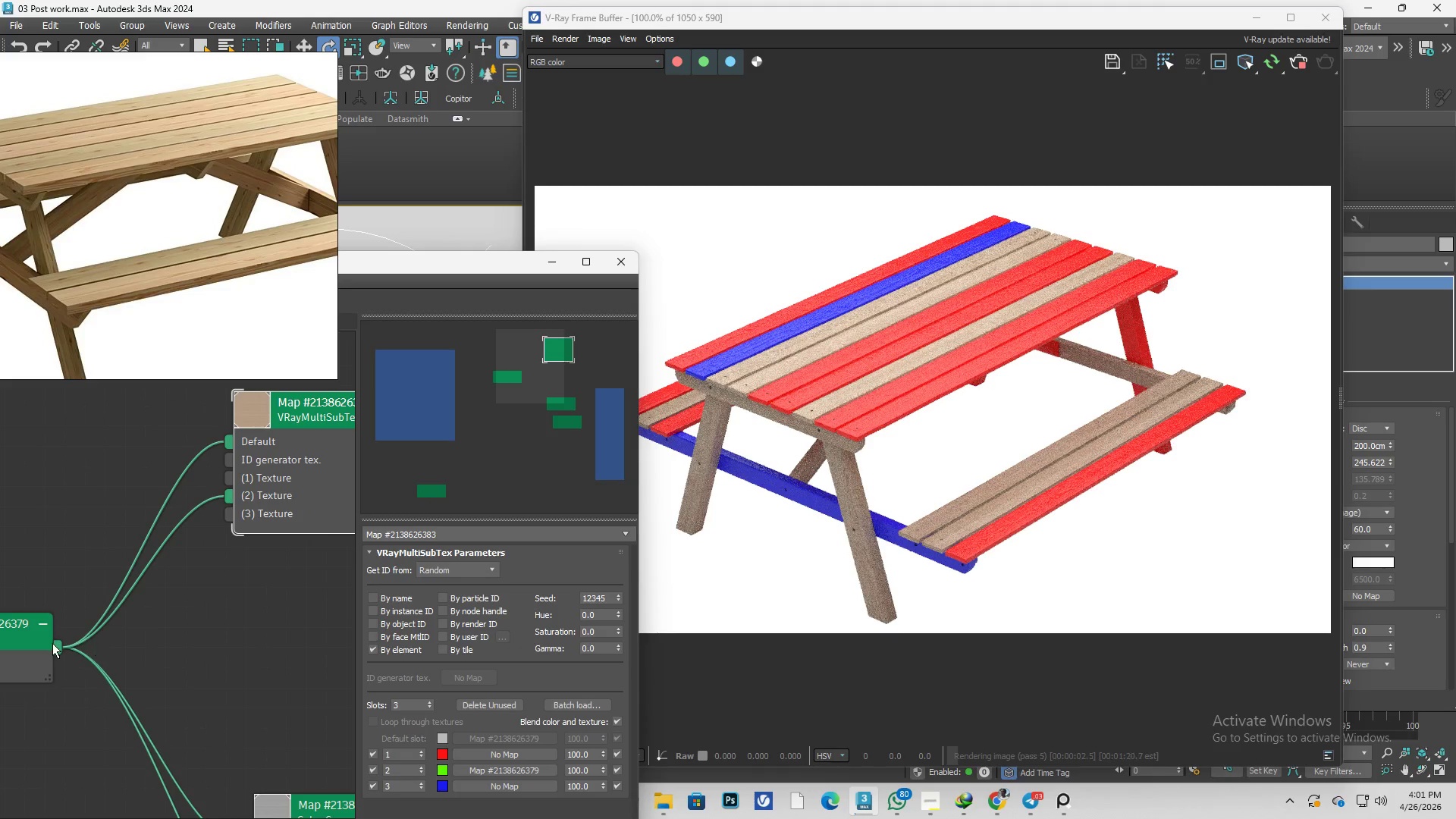 
left_click_drag(start_coordinate=[52, 644], to_coordinate=[499, 752])
 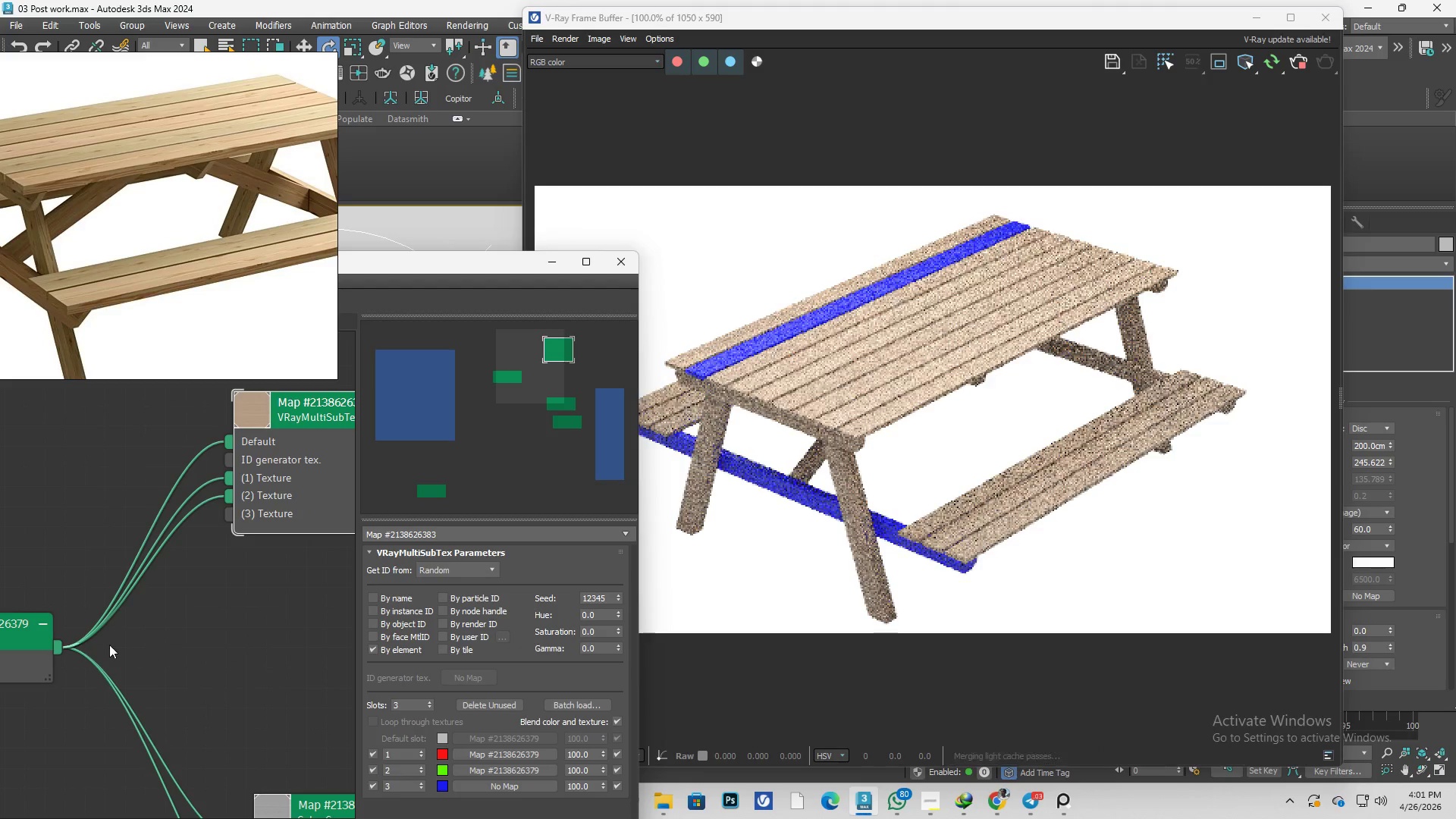 
left_click_drag(start_coordinate=[60, 647], to_coordinate=[495, 786])
 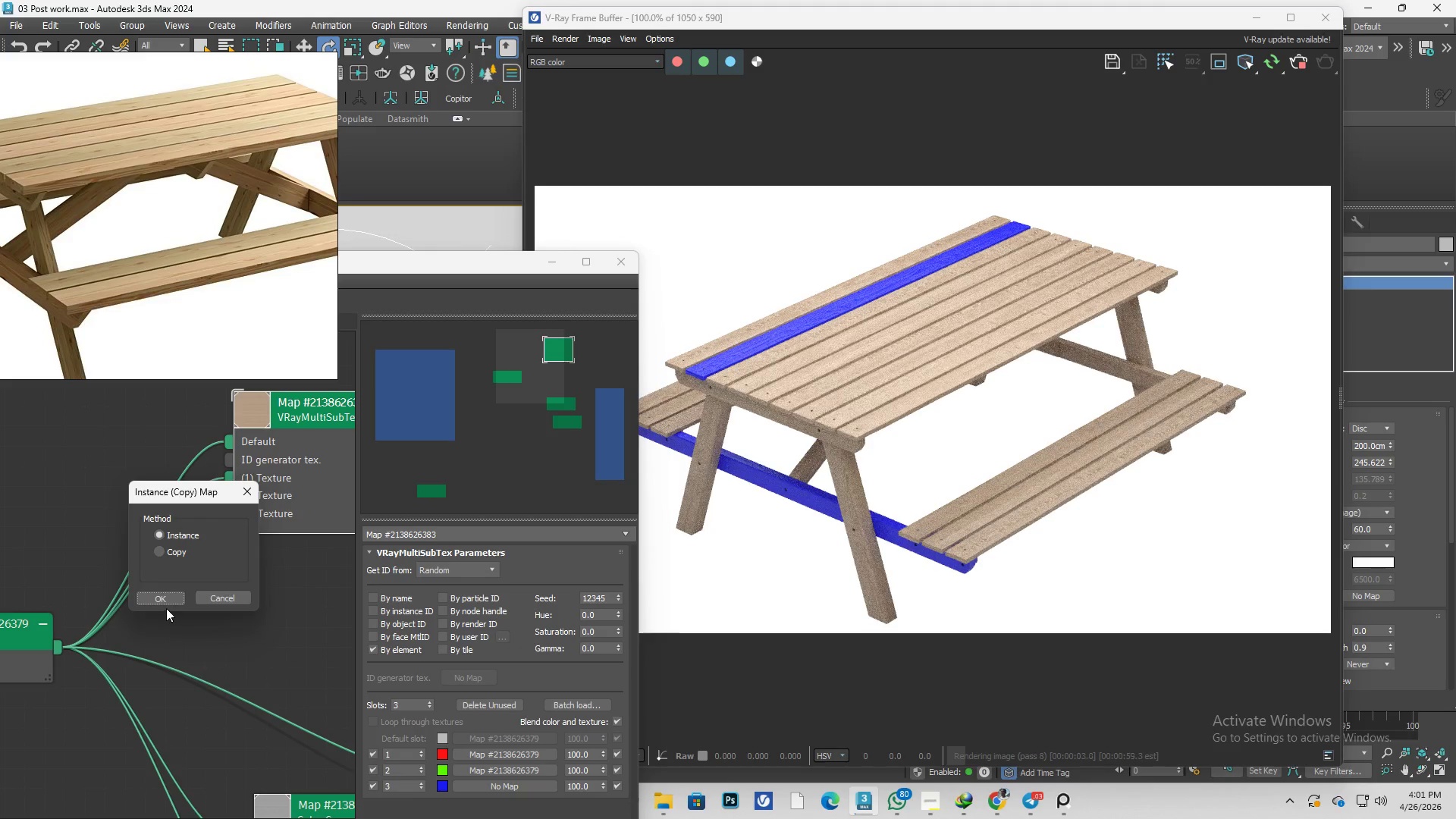 
left_click([157, 601])
 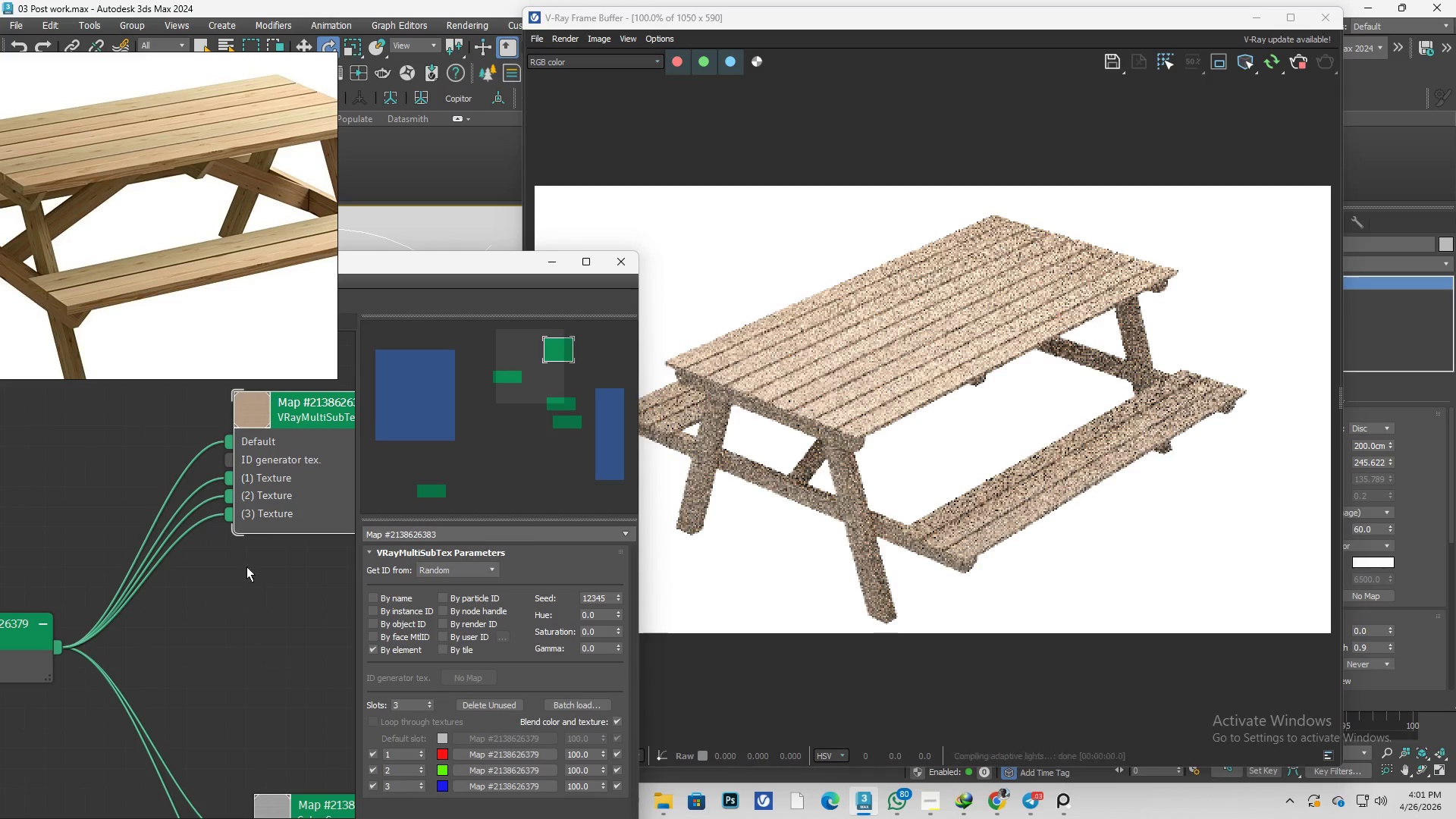 
left_click([264, 523])
 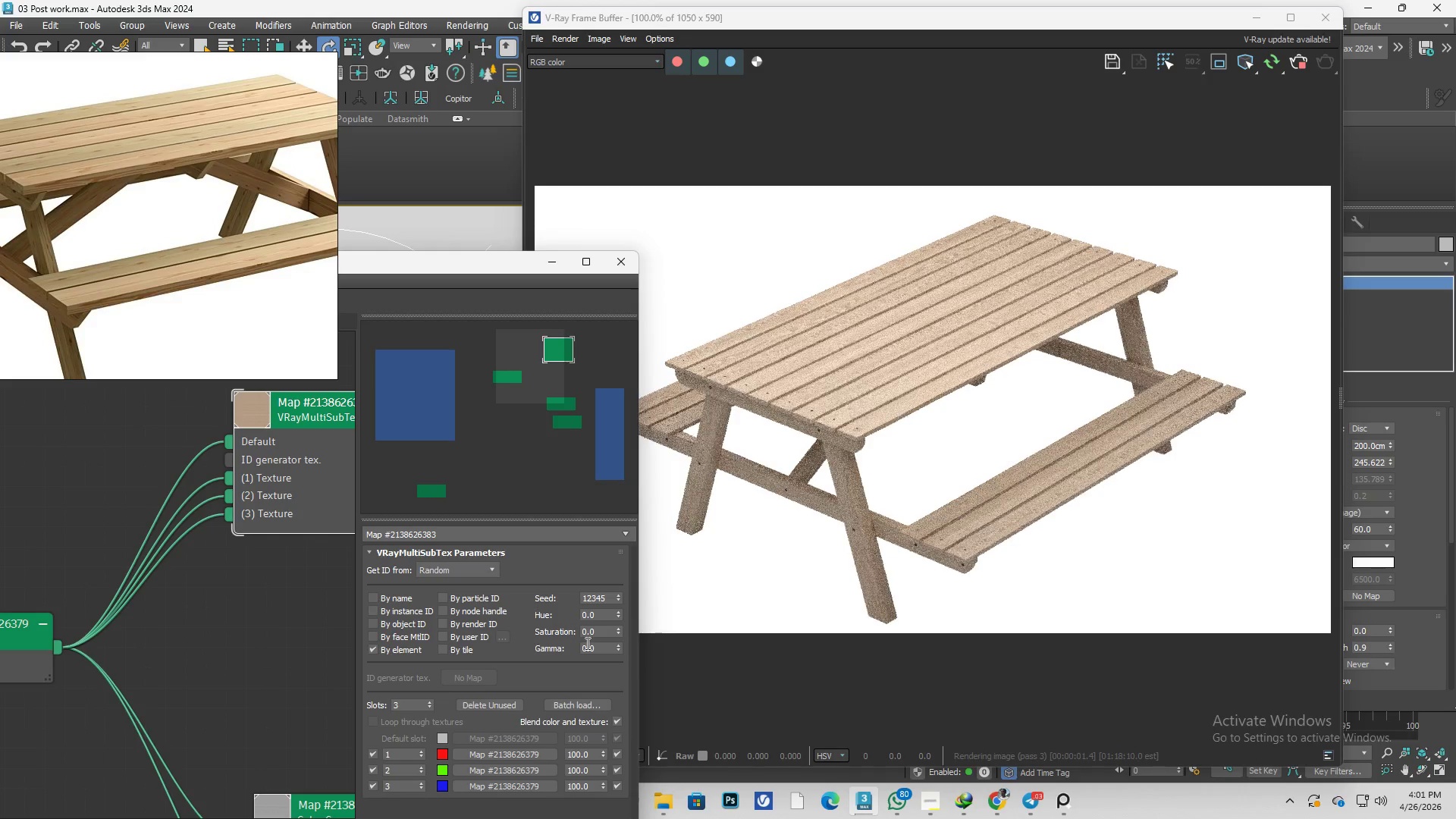 
left_click_drag(start_coordinate=[594, 647], to_coordinate=[554, 651])
 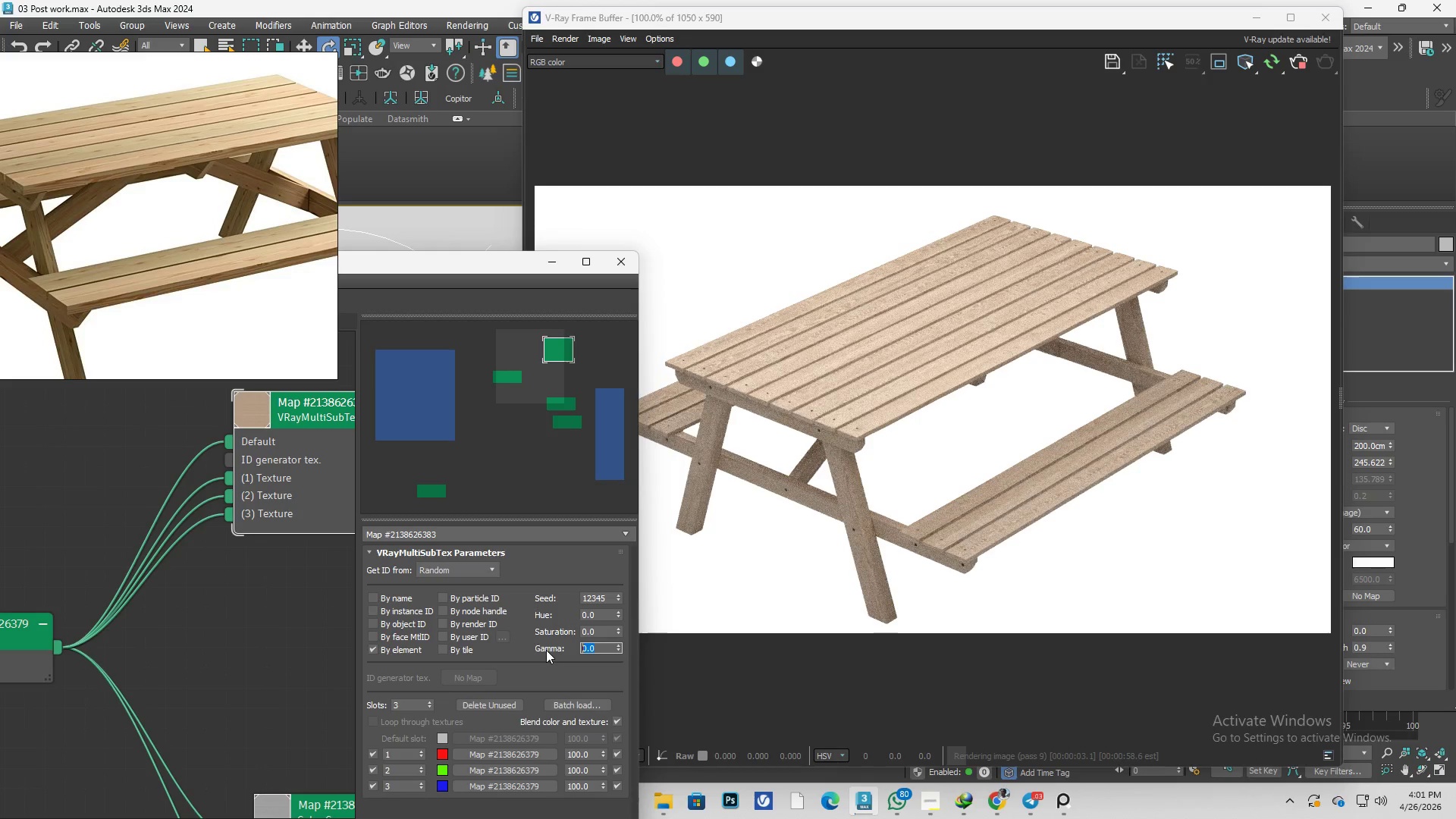 
key(NumpadDecimal)
 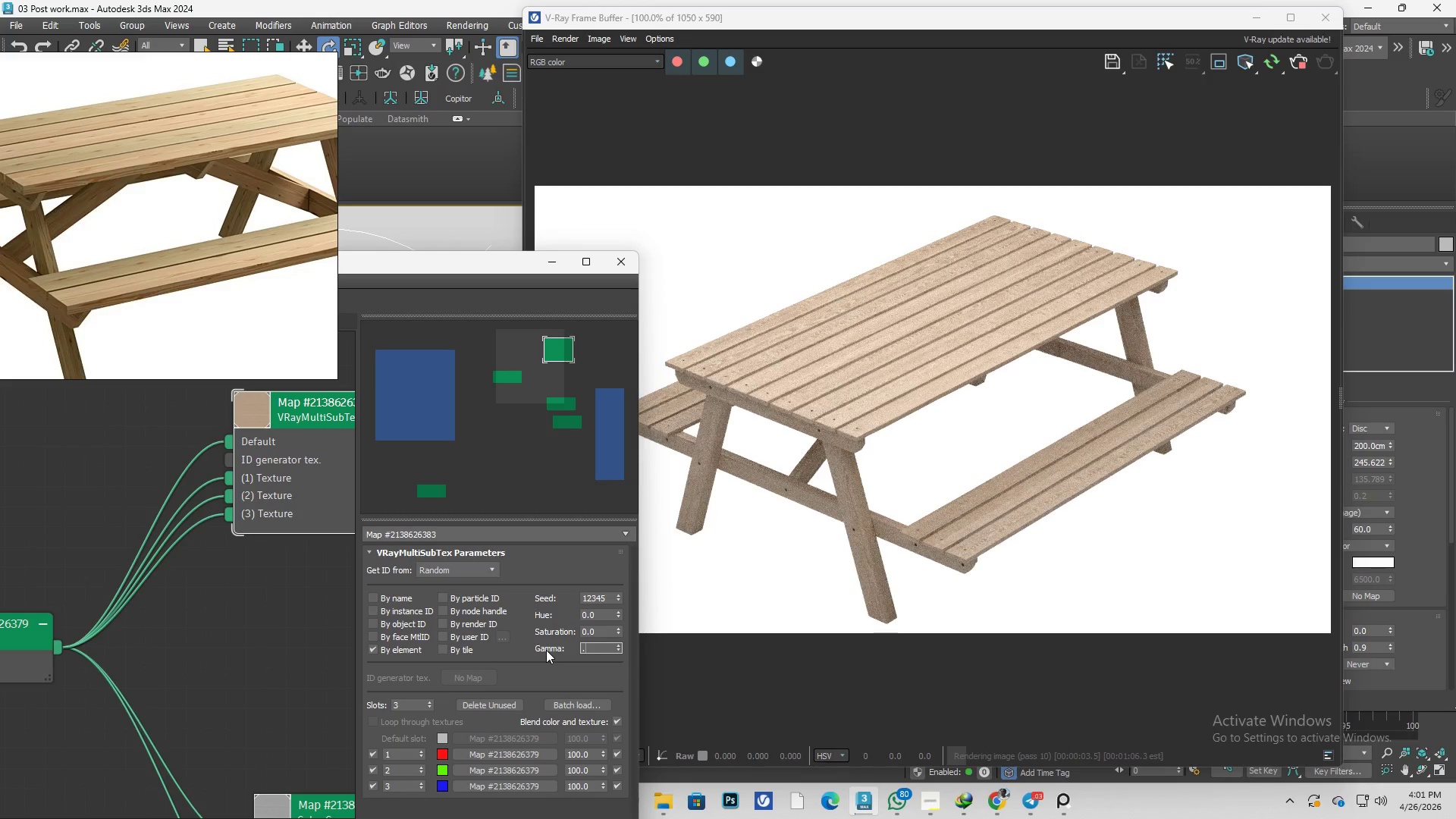 
key(Numpad5)
 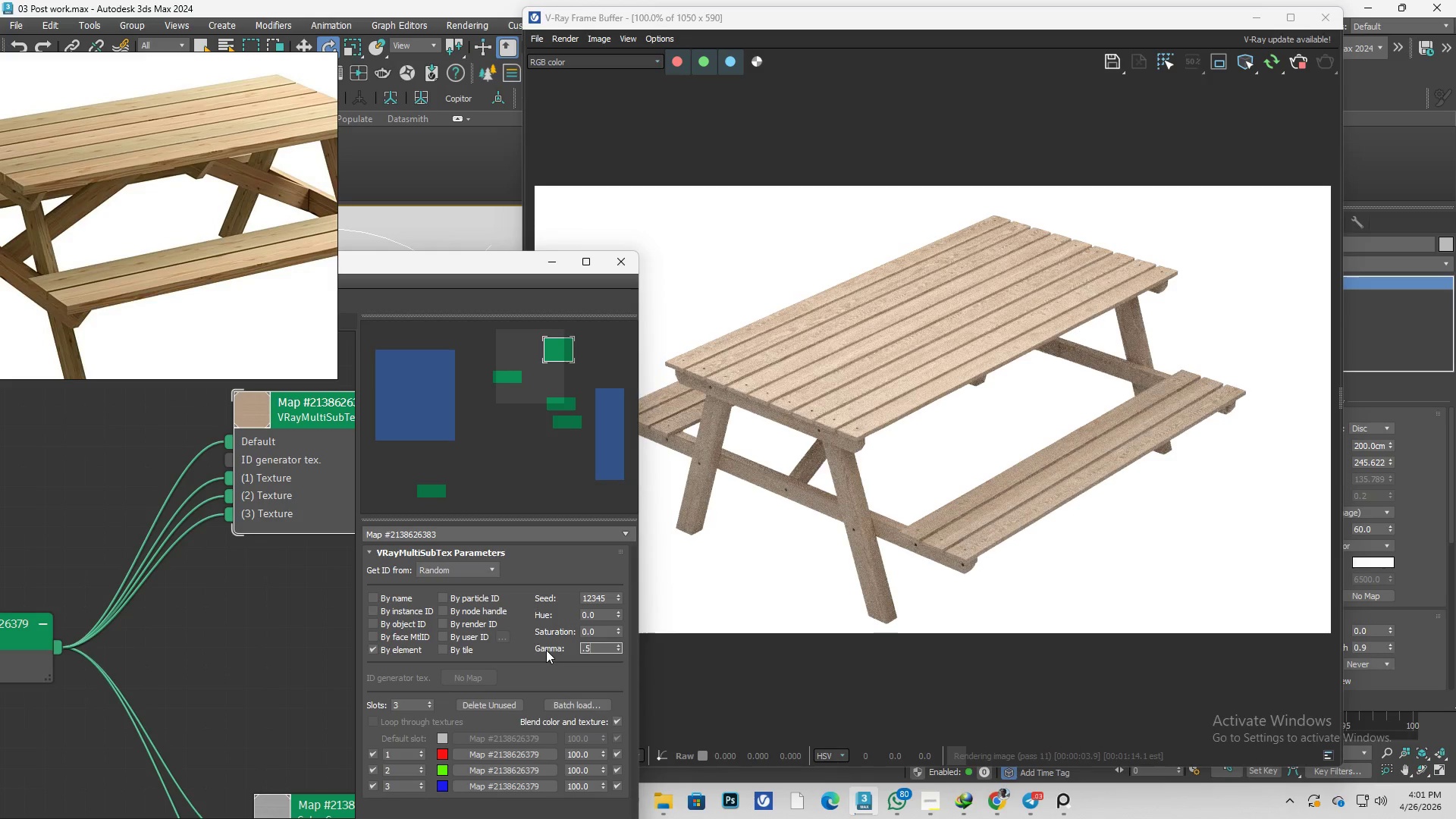 
key(Enter)
 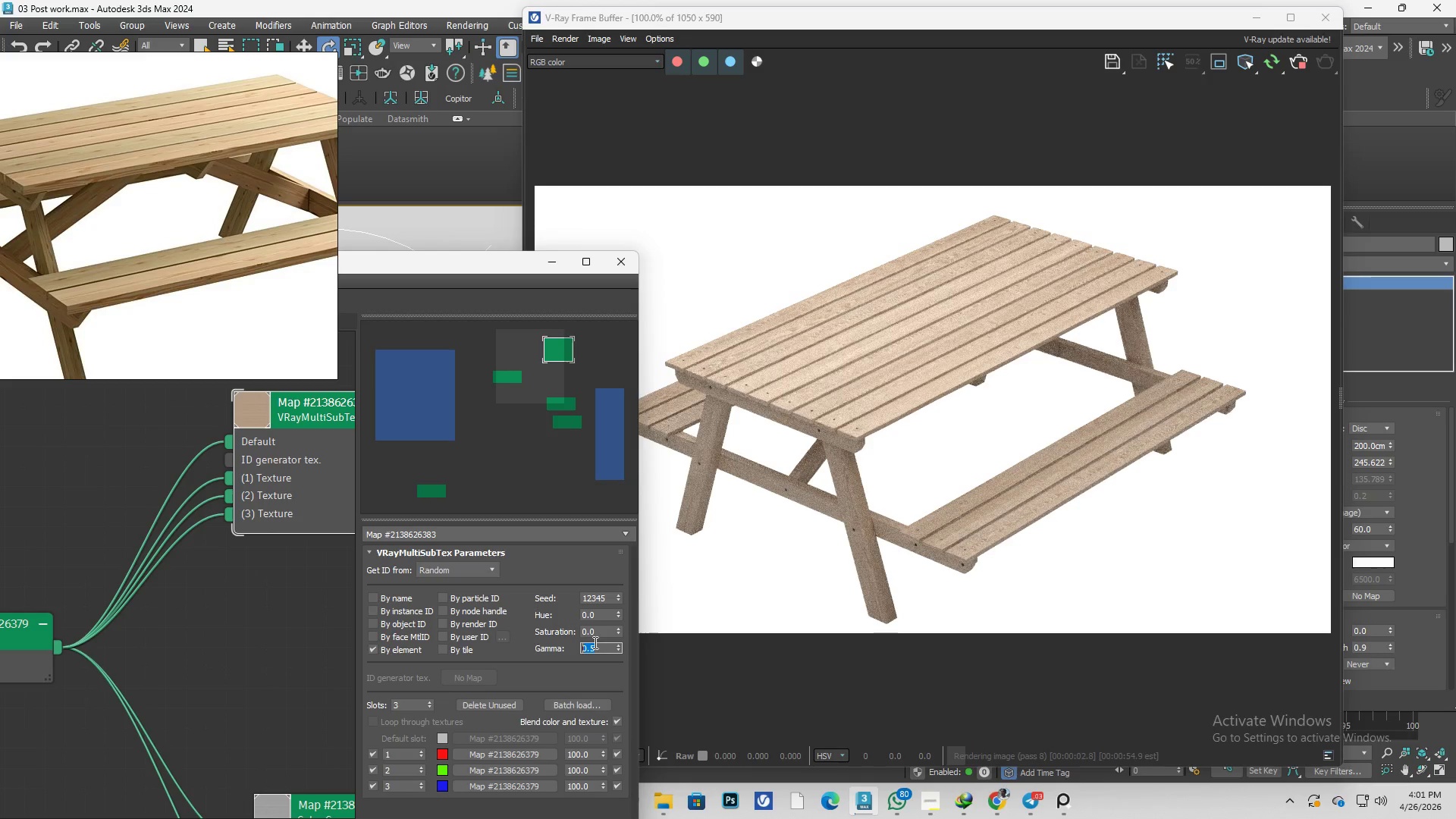 
key(NumpadDecimal)
 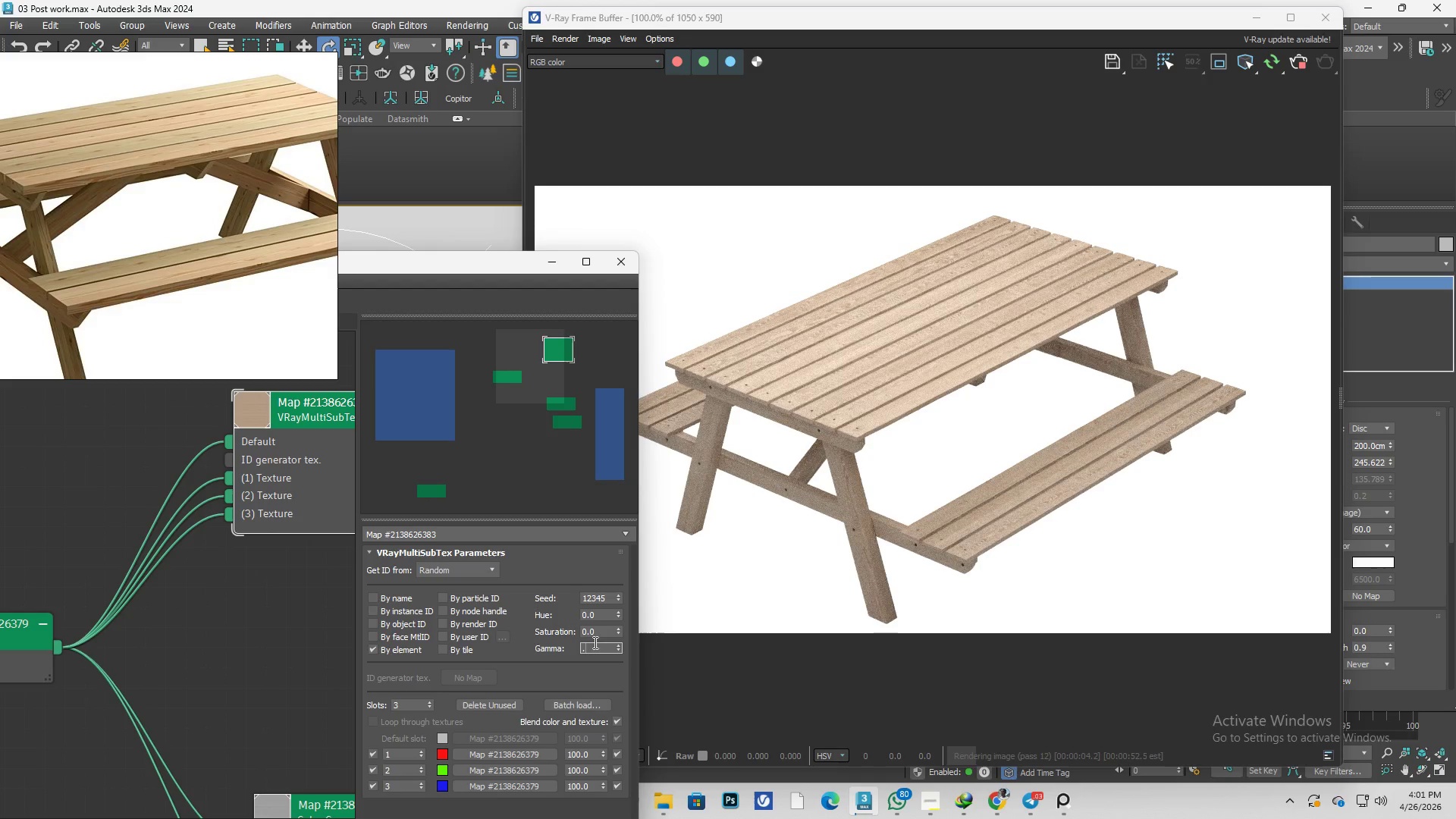 
key(Numpad2)
 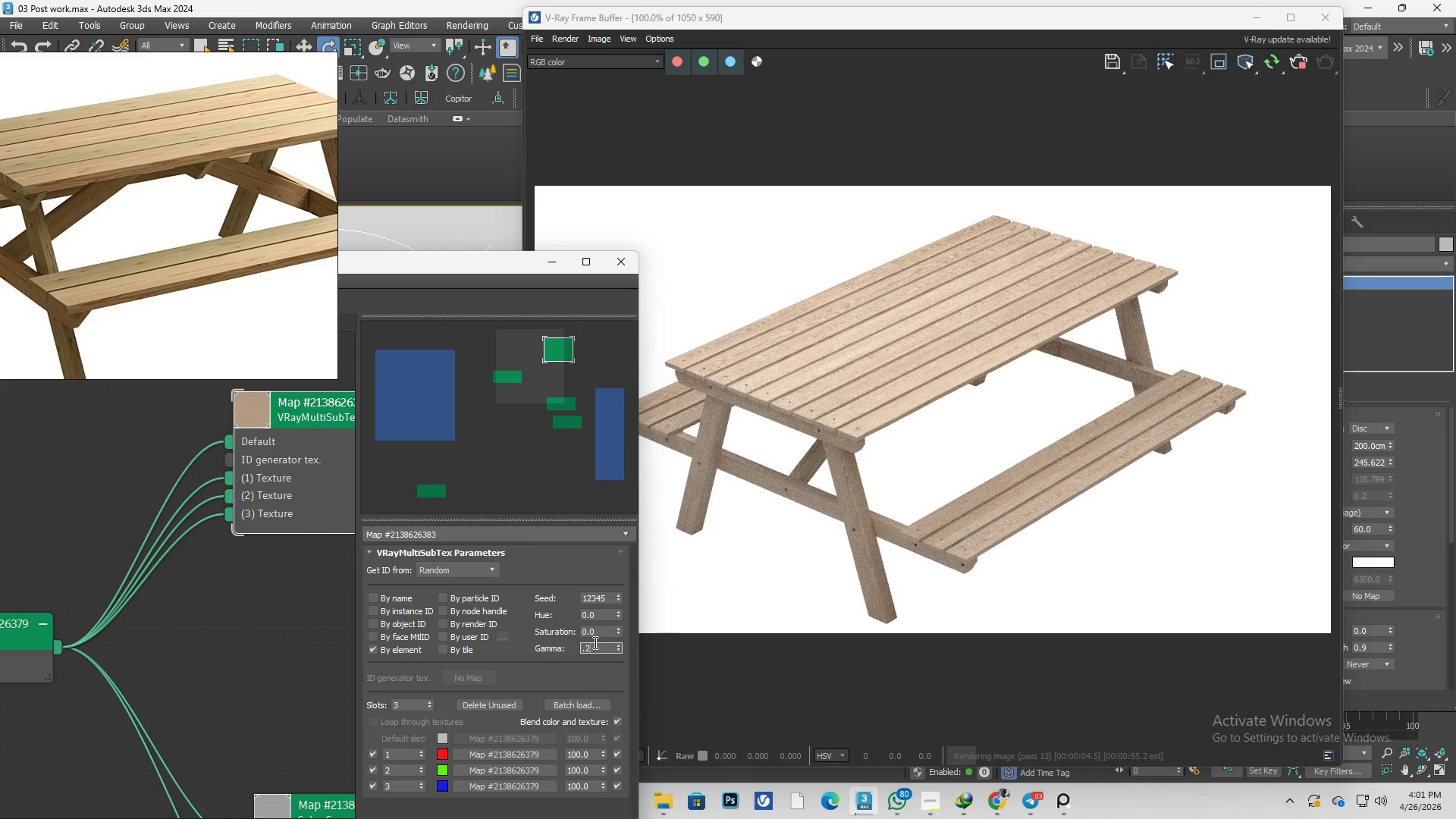 
key(Enter)
 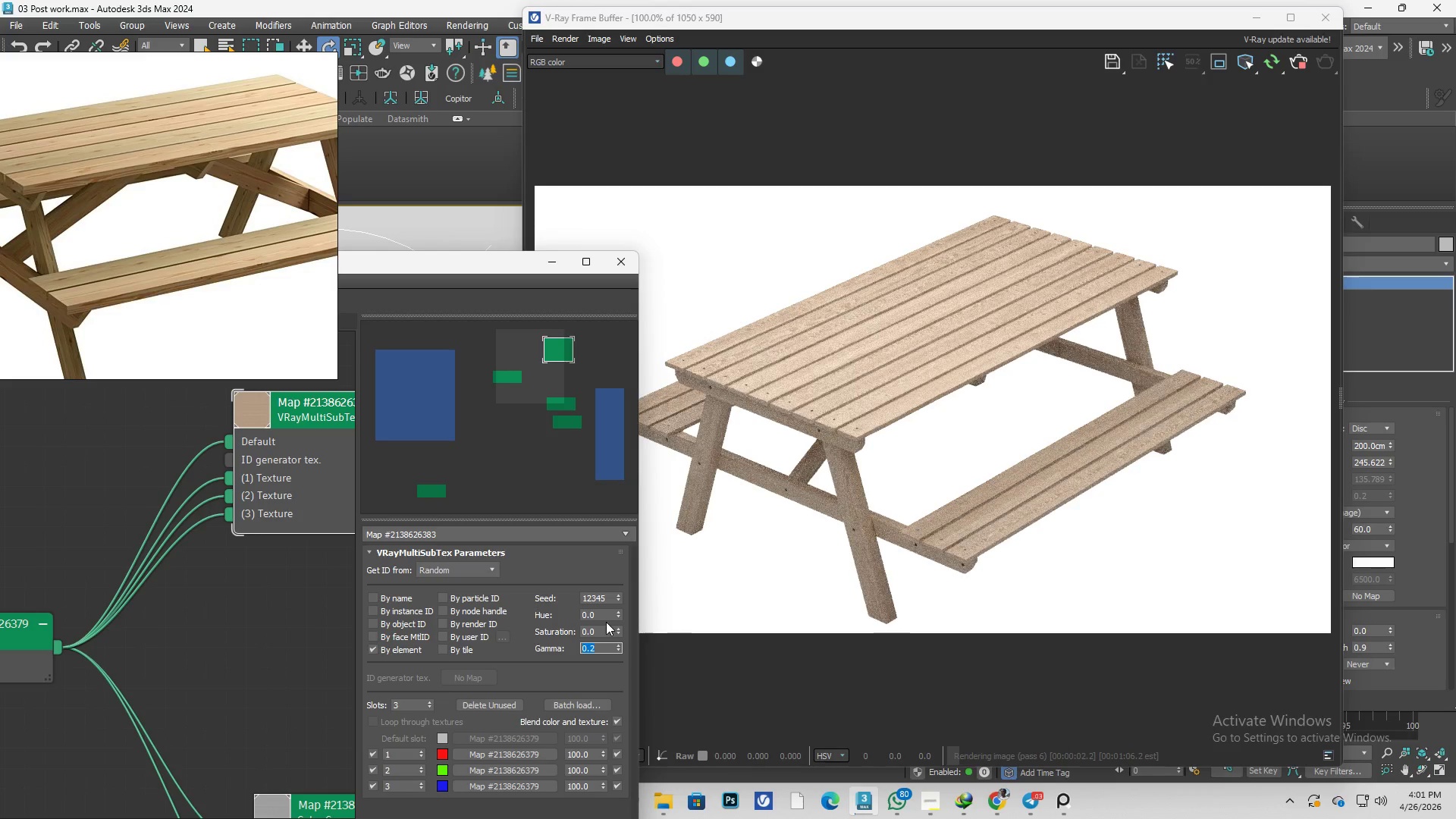 
left_click_drag(start_coordinate=[619, 615], to_coordinate=[612, 395])
 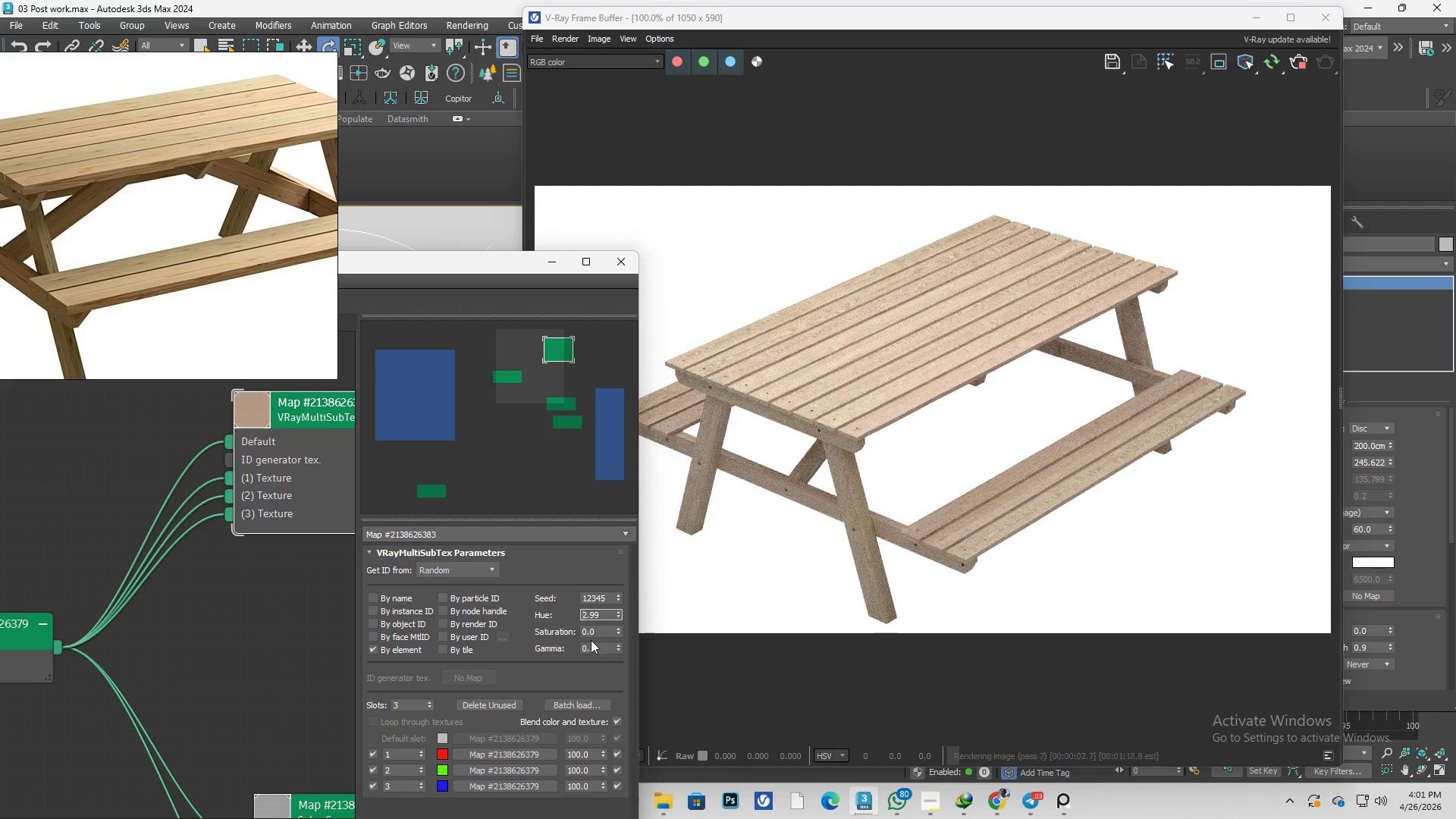 
left_click_drag(start_coordinate=[619, 614], to_coordinate=[612, 458])
 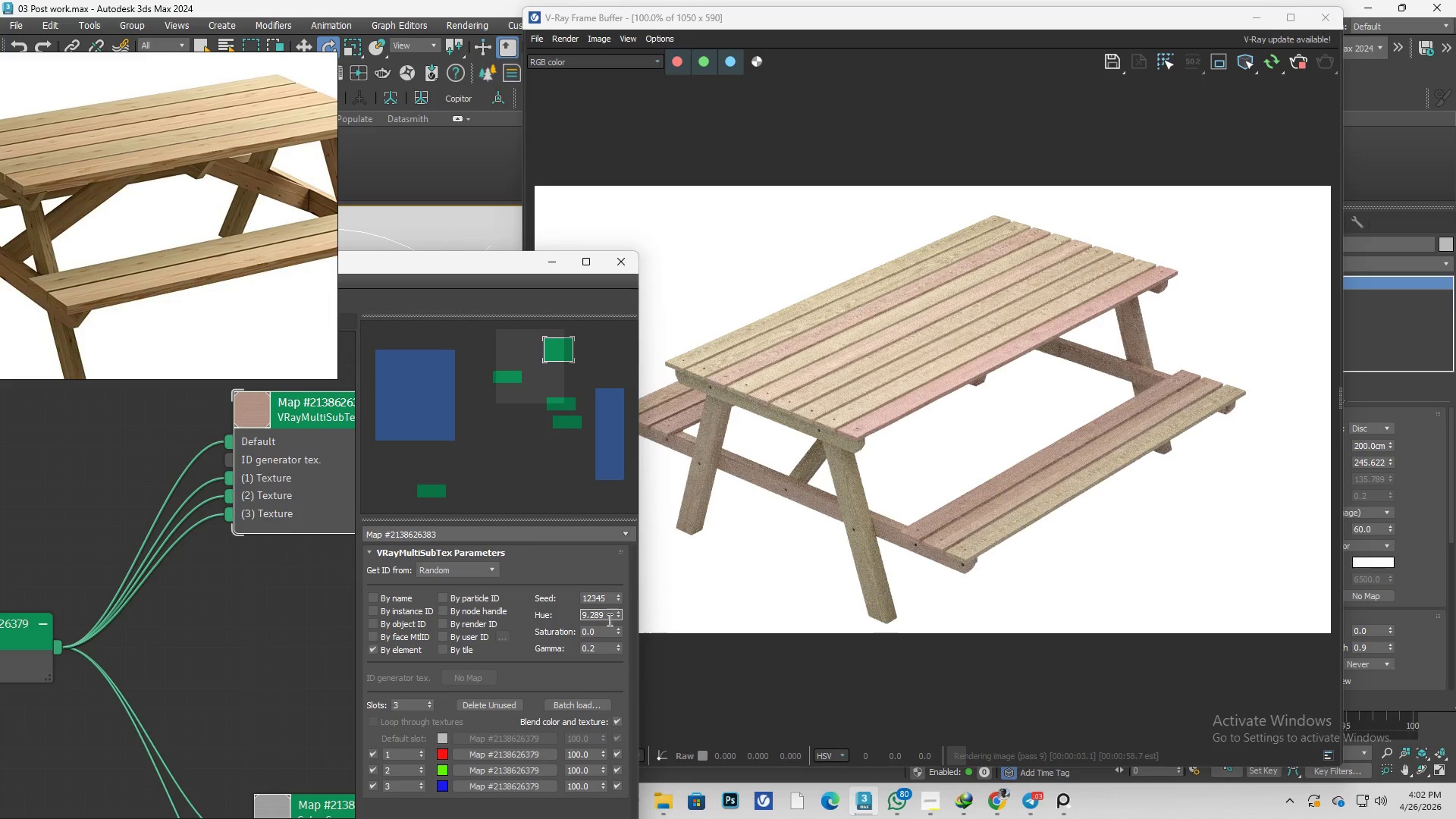 
wait(5.97)
 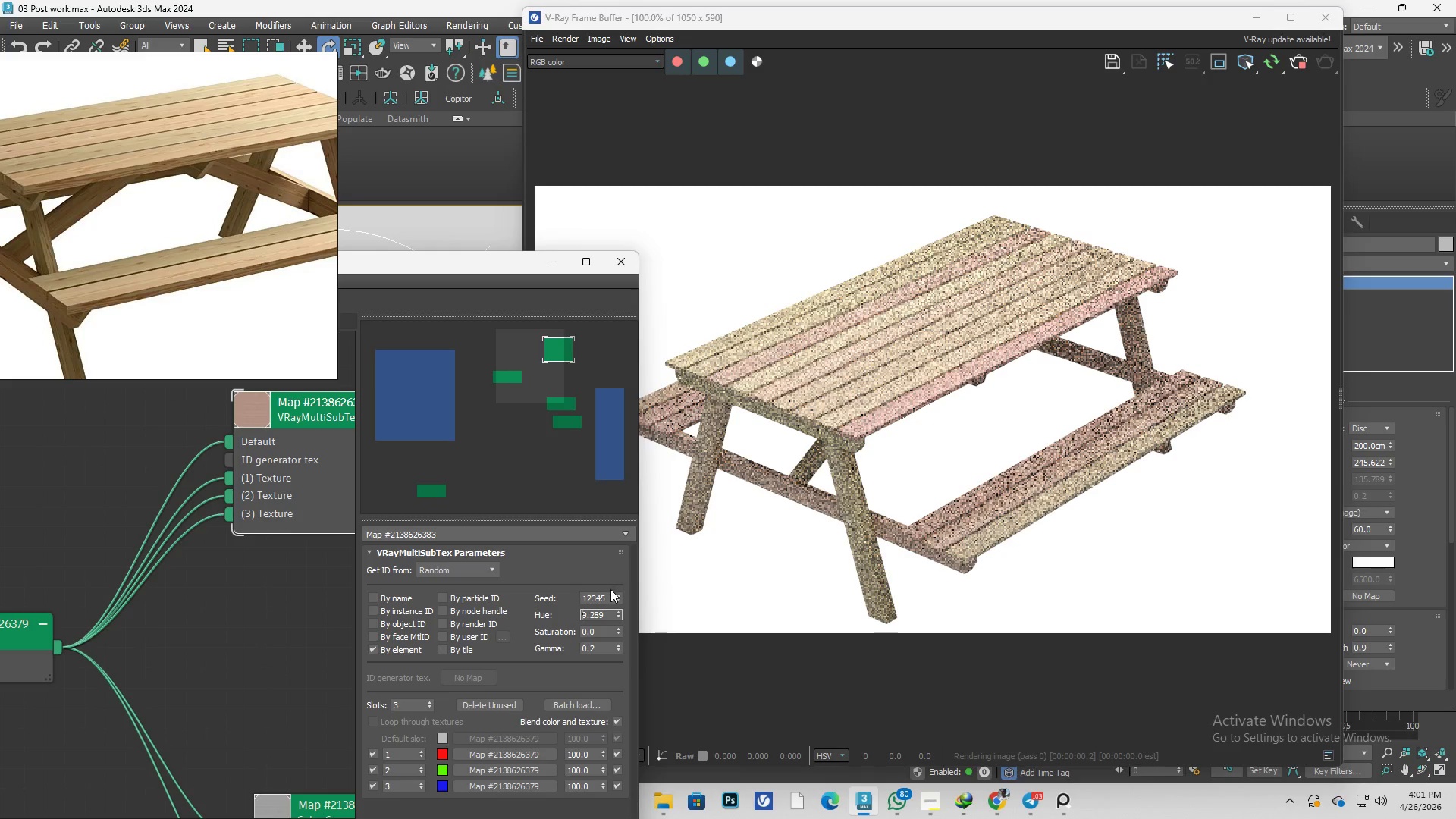 
right_click([617, 649])
 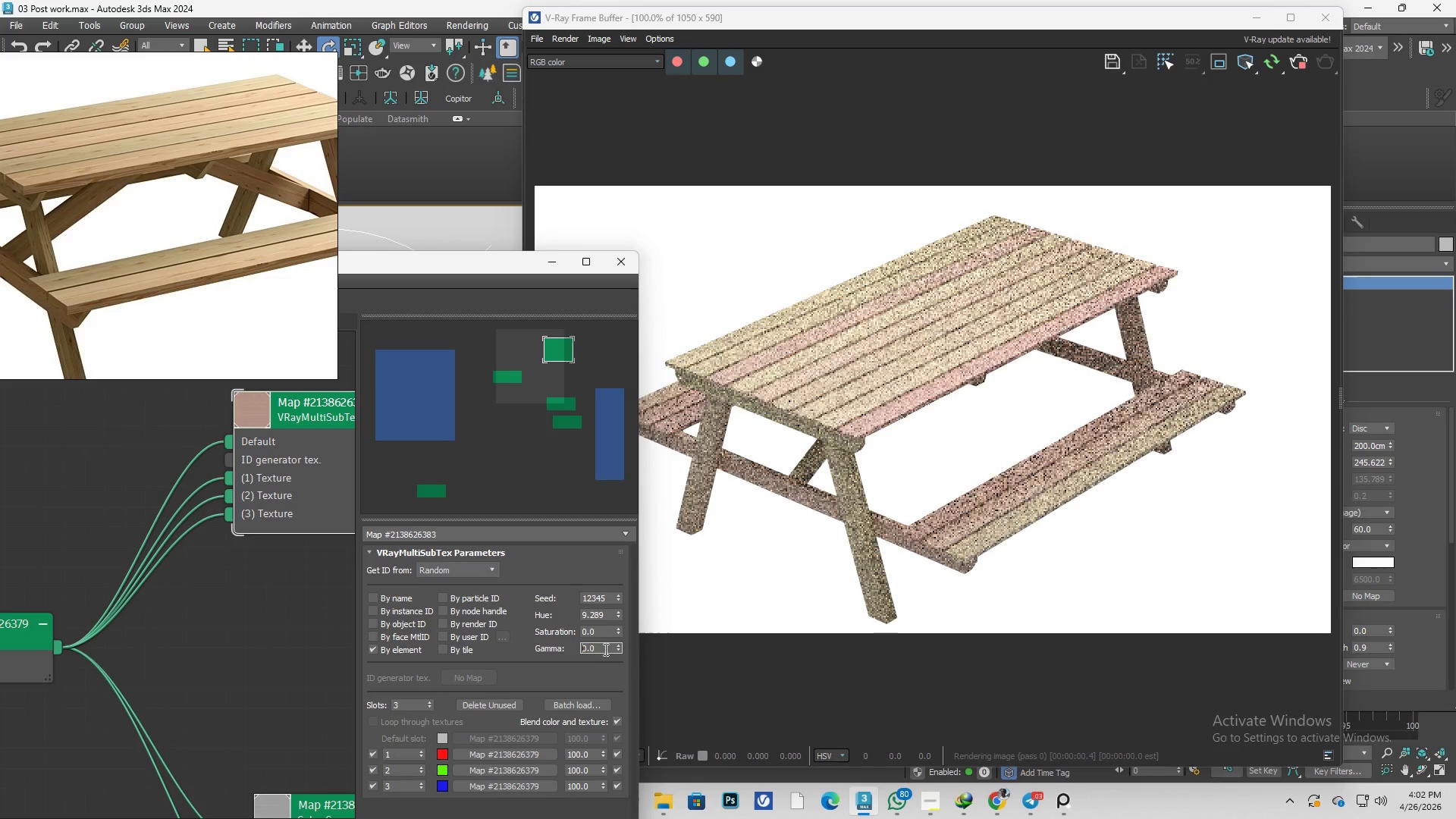 
left_click_drag(start_coordinate=[604, 649], to_coordinate=[531, 660])
 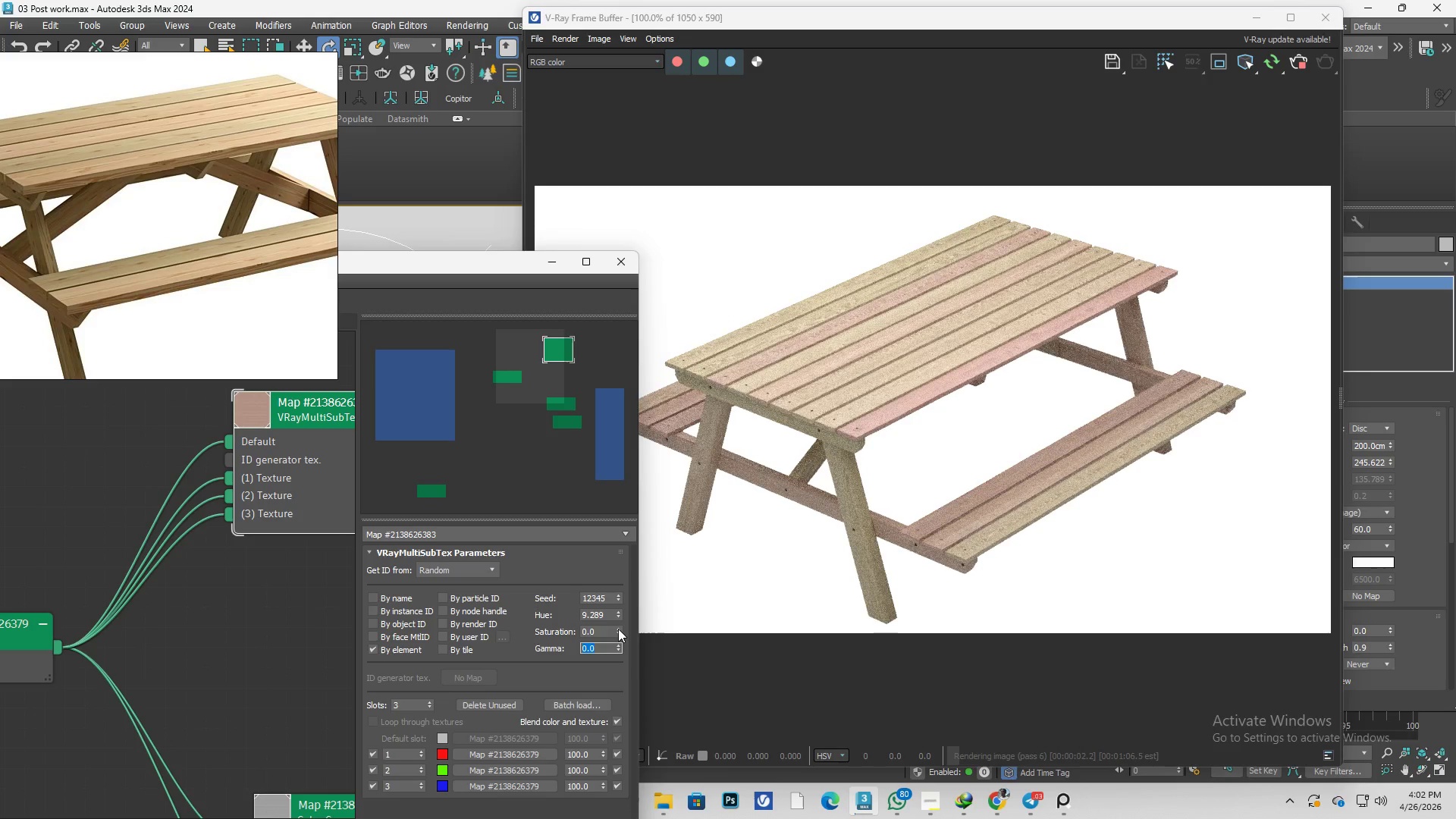 
left_click_drag(start_coordinate=[618, 629], to_coordinate=[610, 469])
 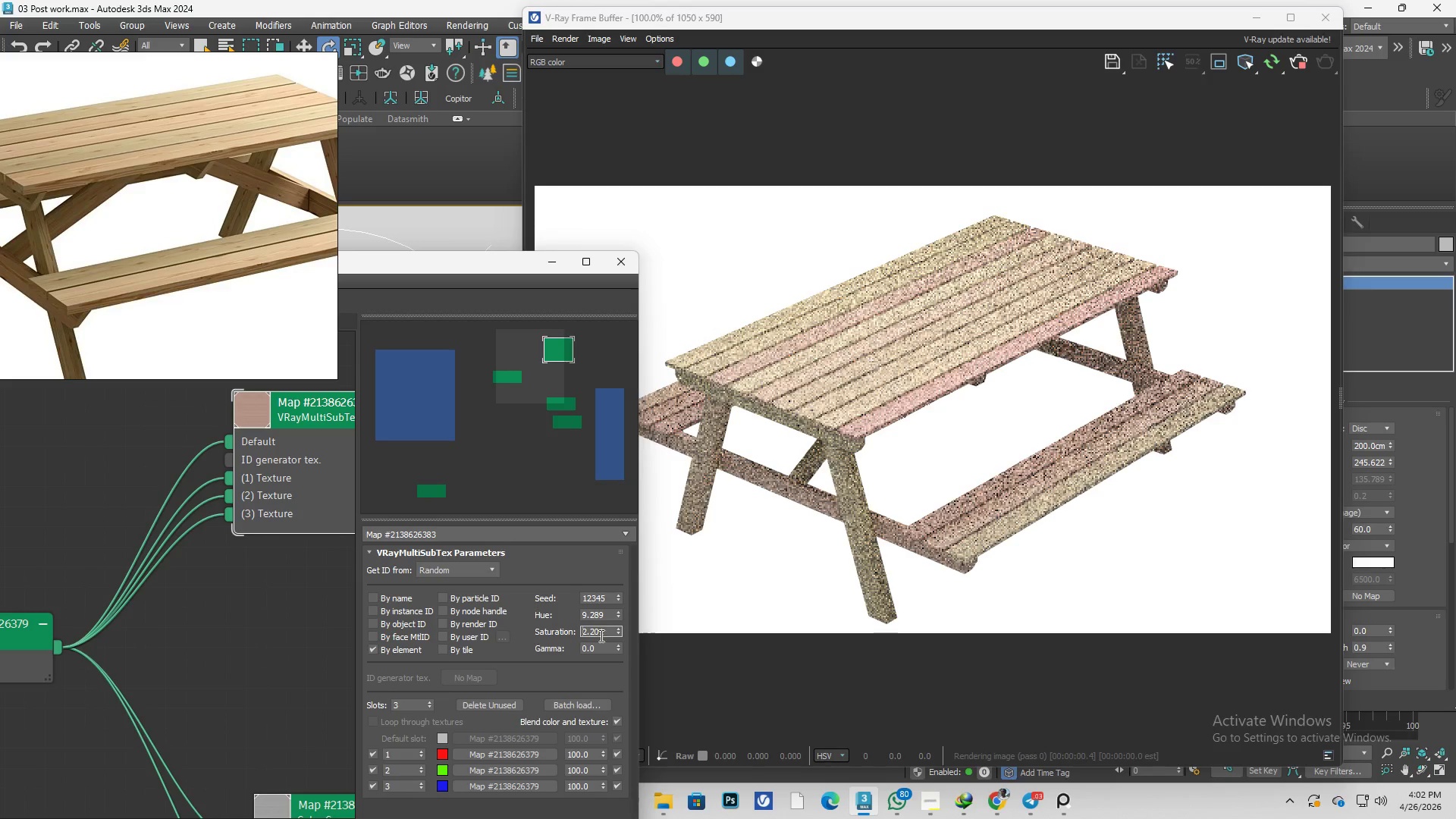 
left_click_drag(start_coordinate=[607, 633], to_coordinate=[546, 633])
 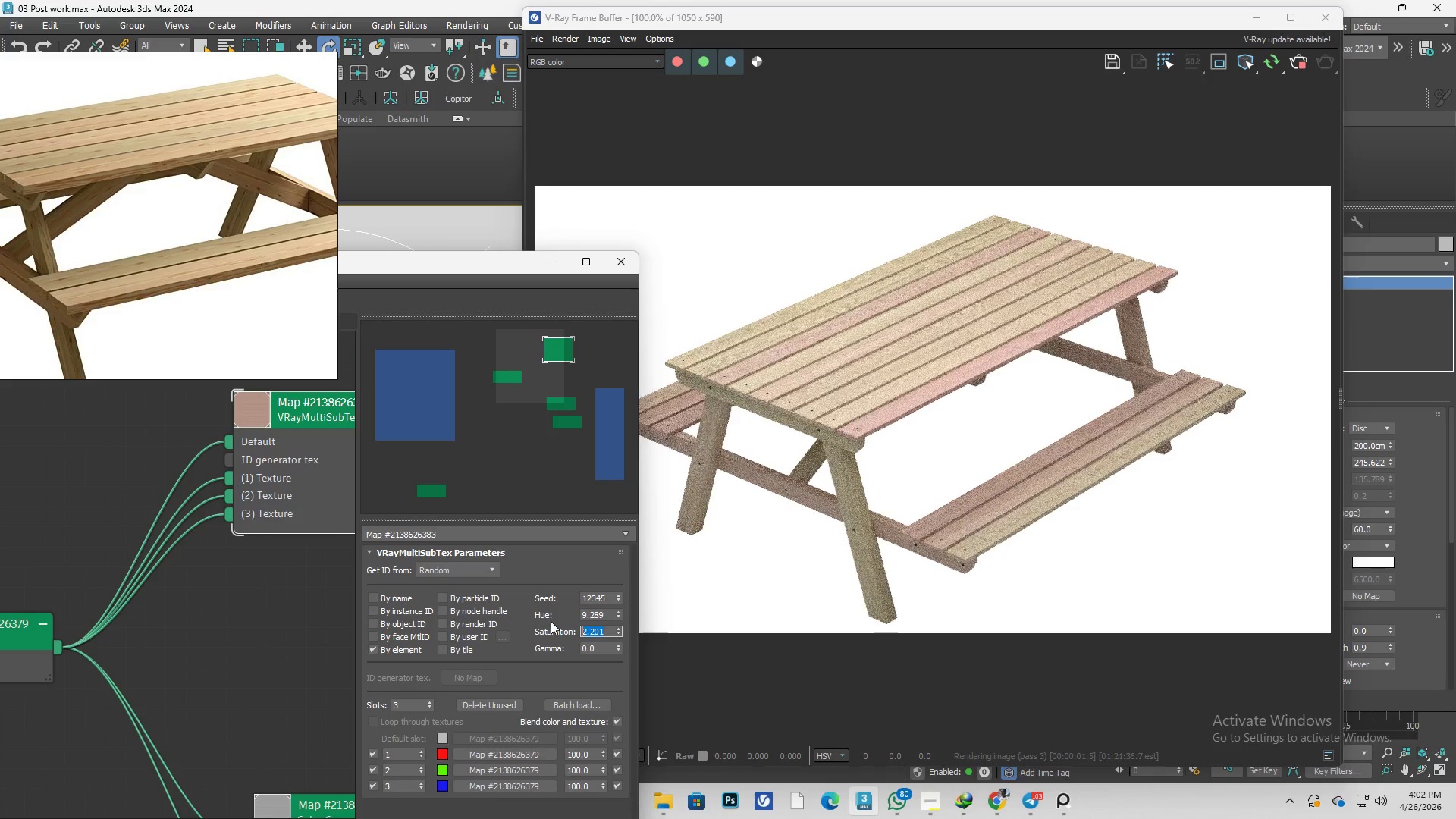 
key(Numpad5)
 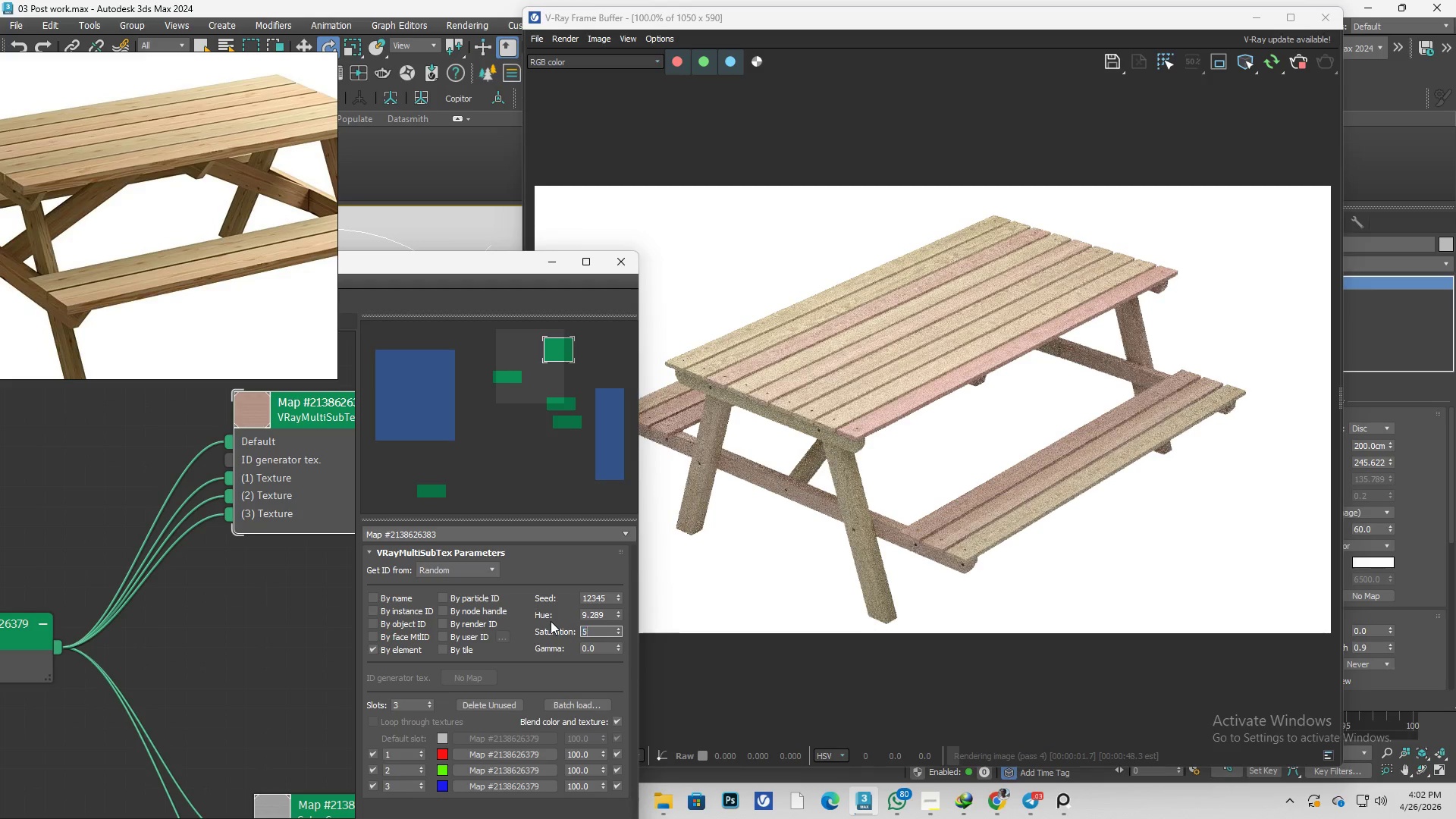 
key(Numpad0)
 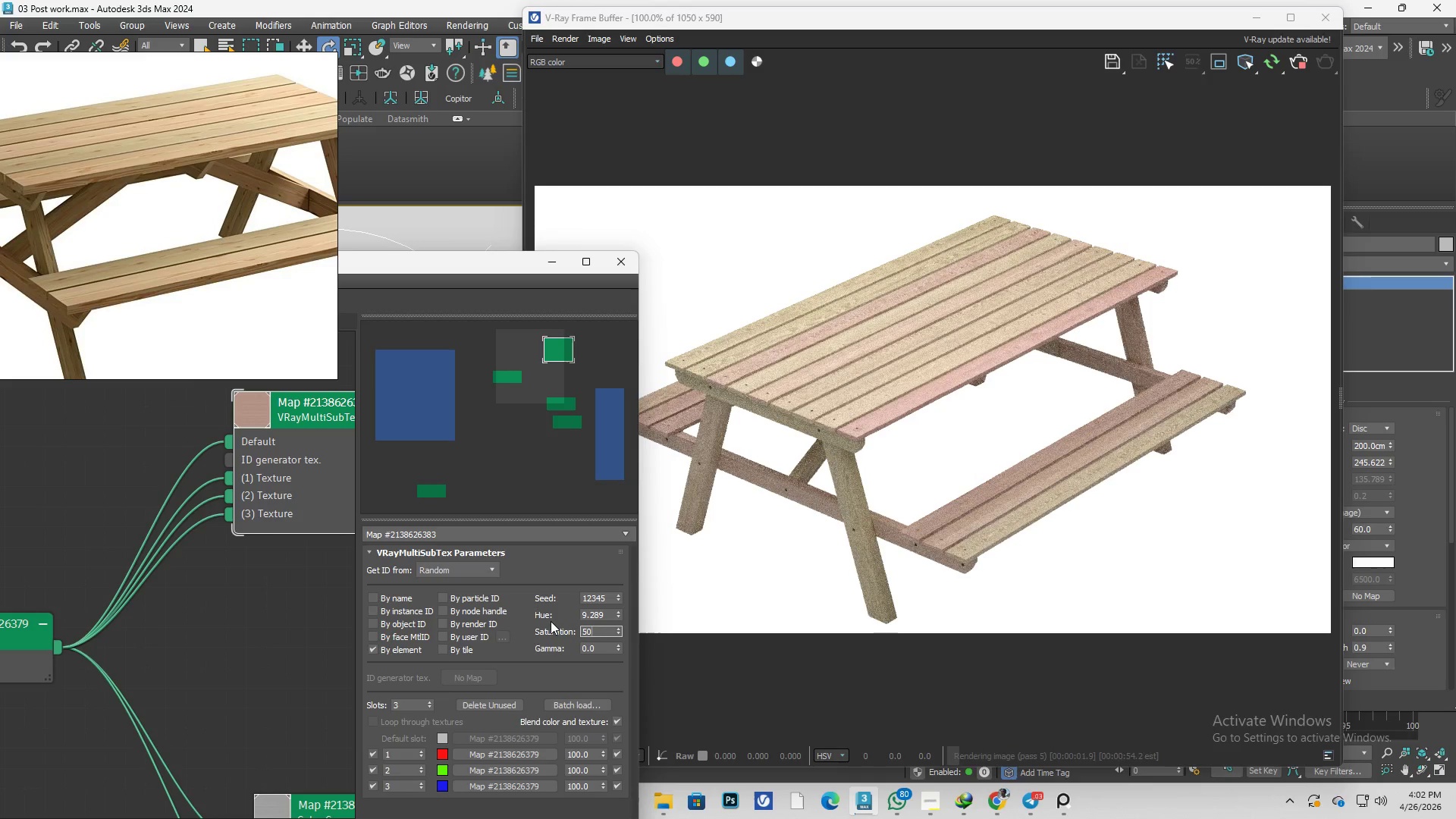 
key(Enter)
 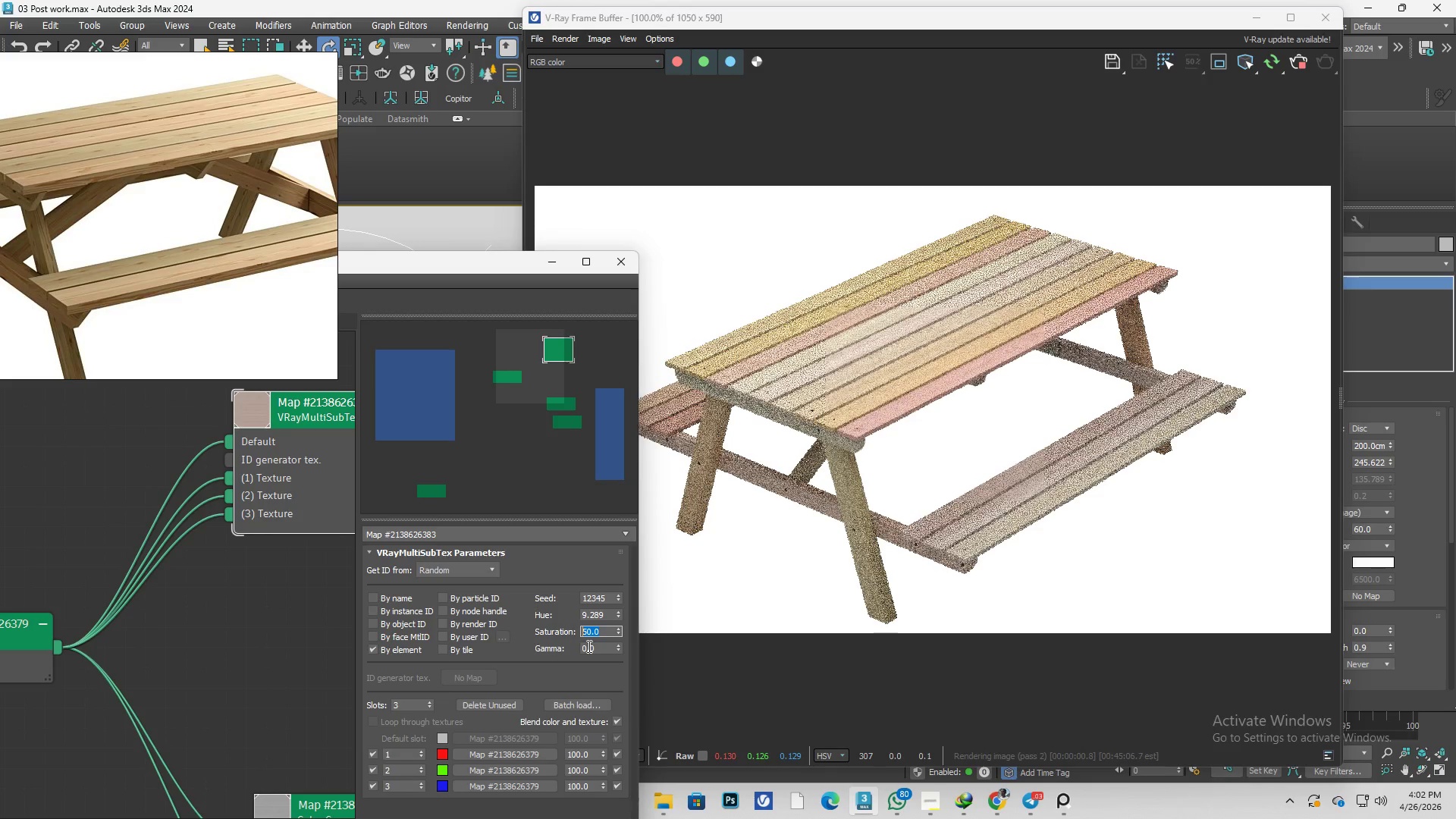 
left_click_drag(start_coordinate=[595, 654], to_coordinate=[552, 661])
 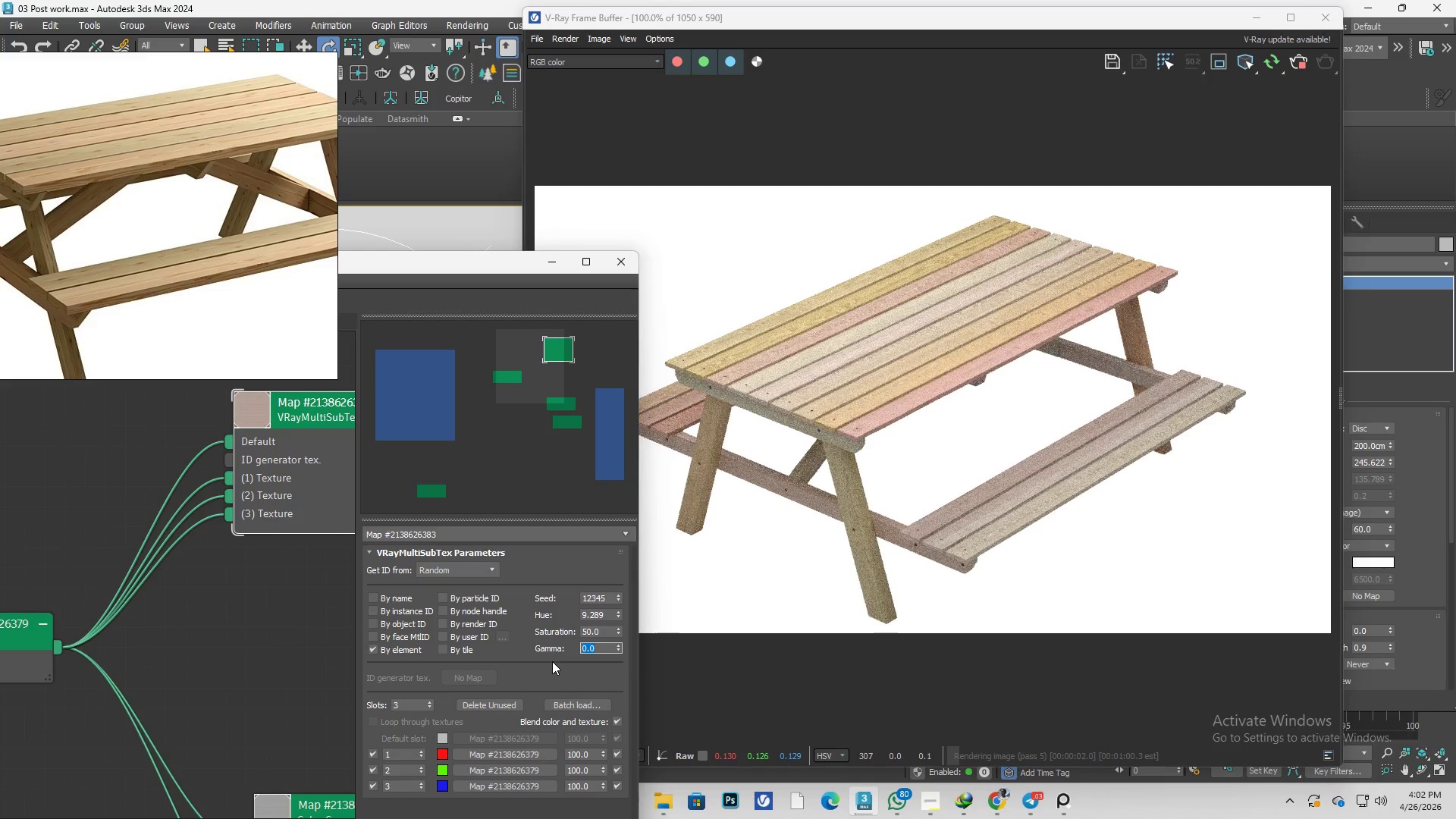 
key(Numpad5)
 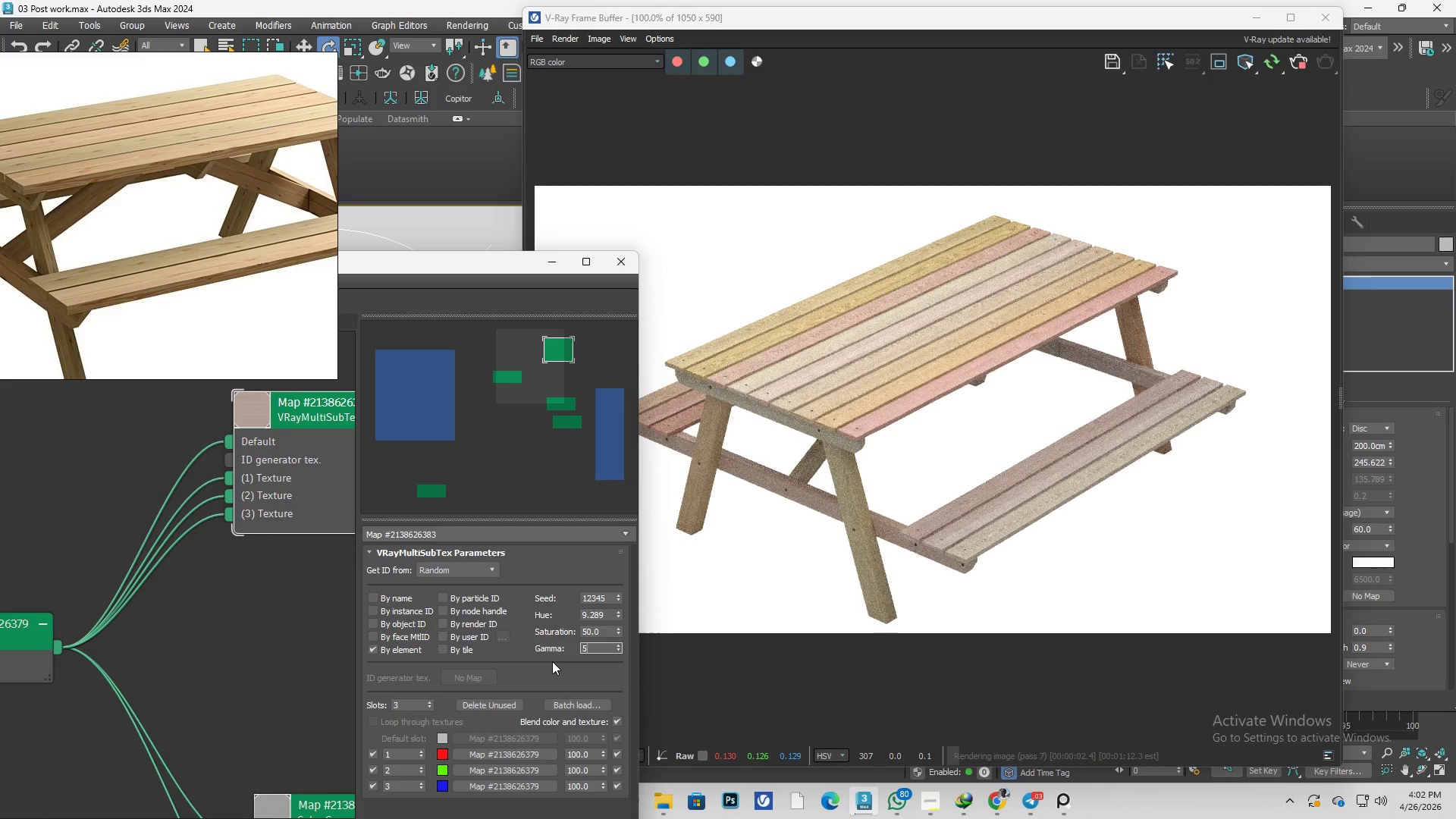 
key(Numpad0)
 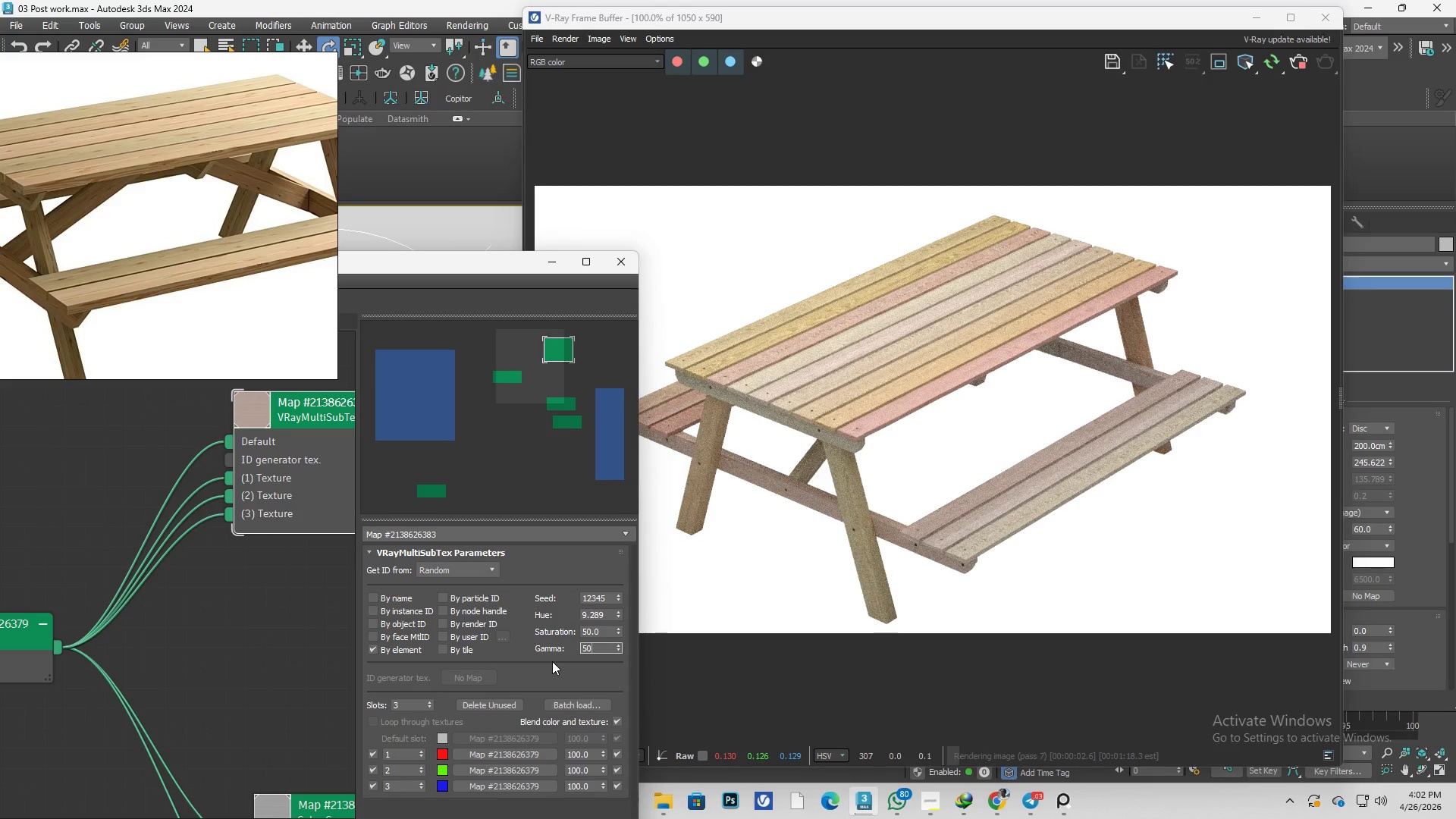 
key(Enter)
 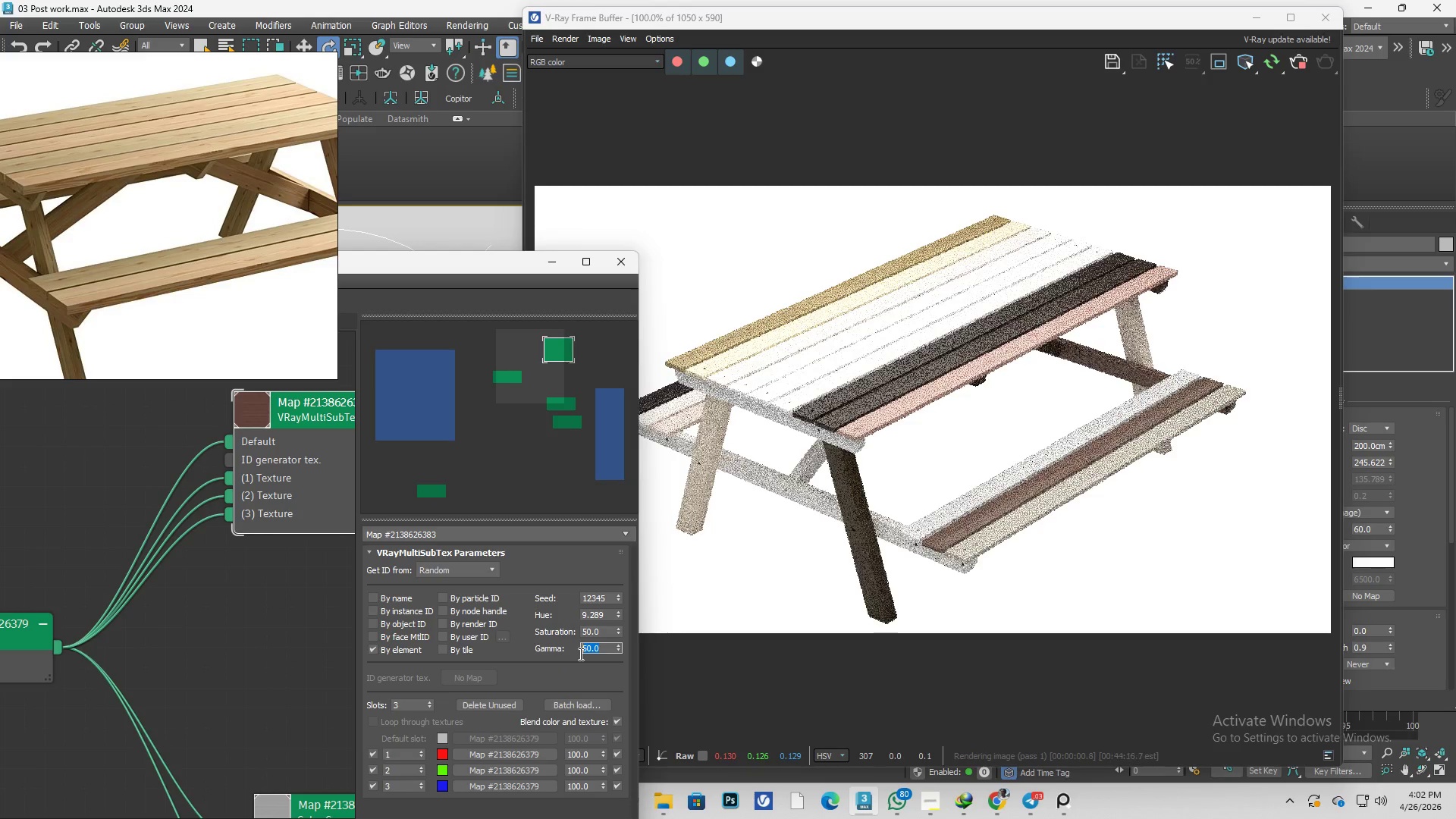 
key(Numpad1)
 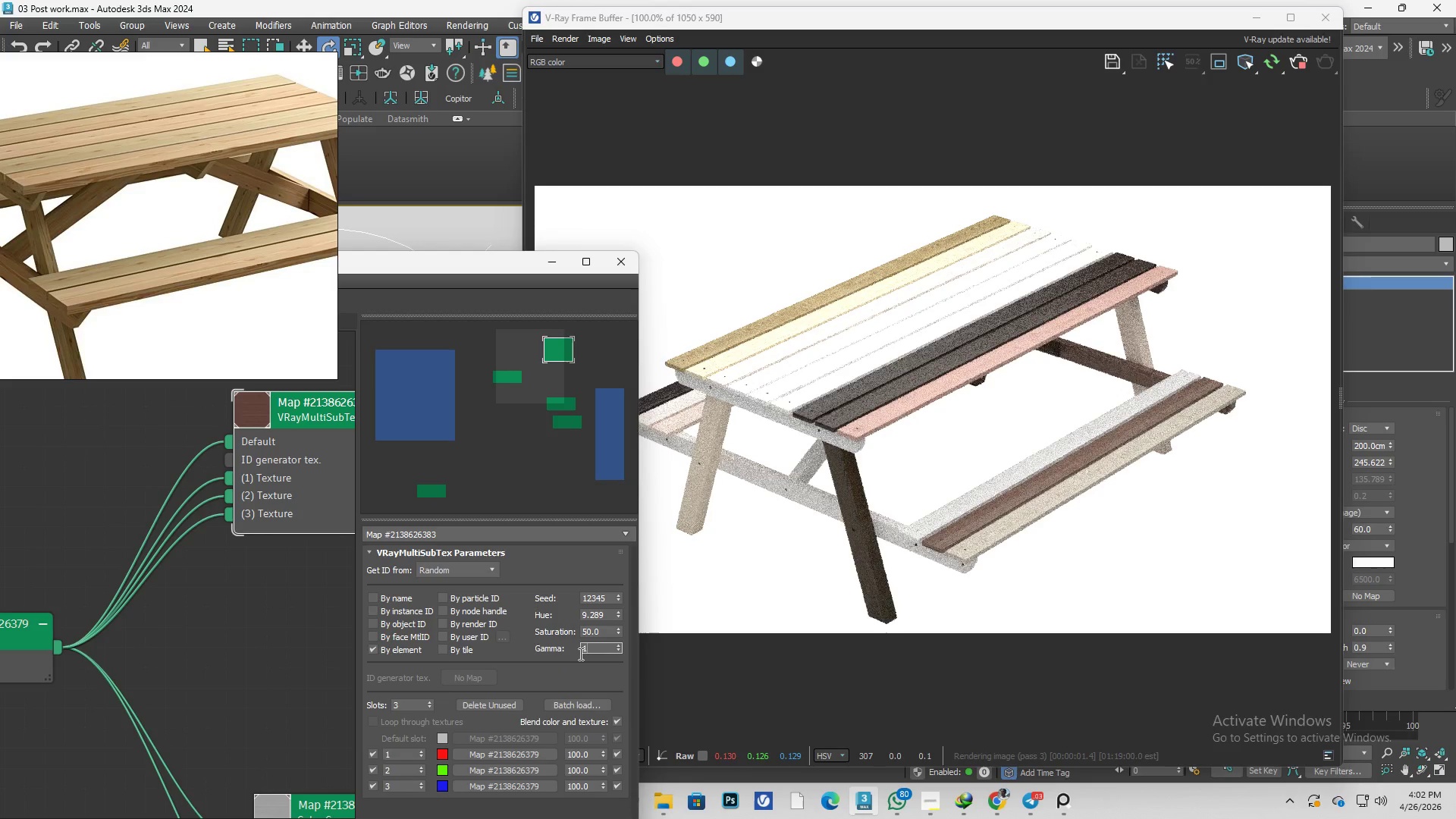 
key(Numpad0)
 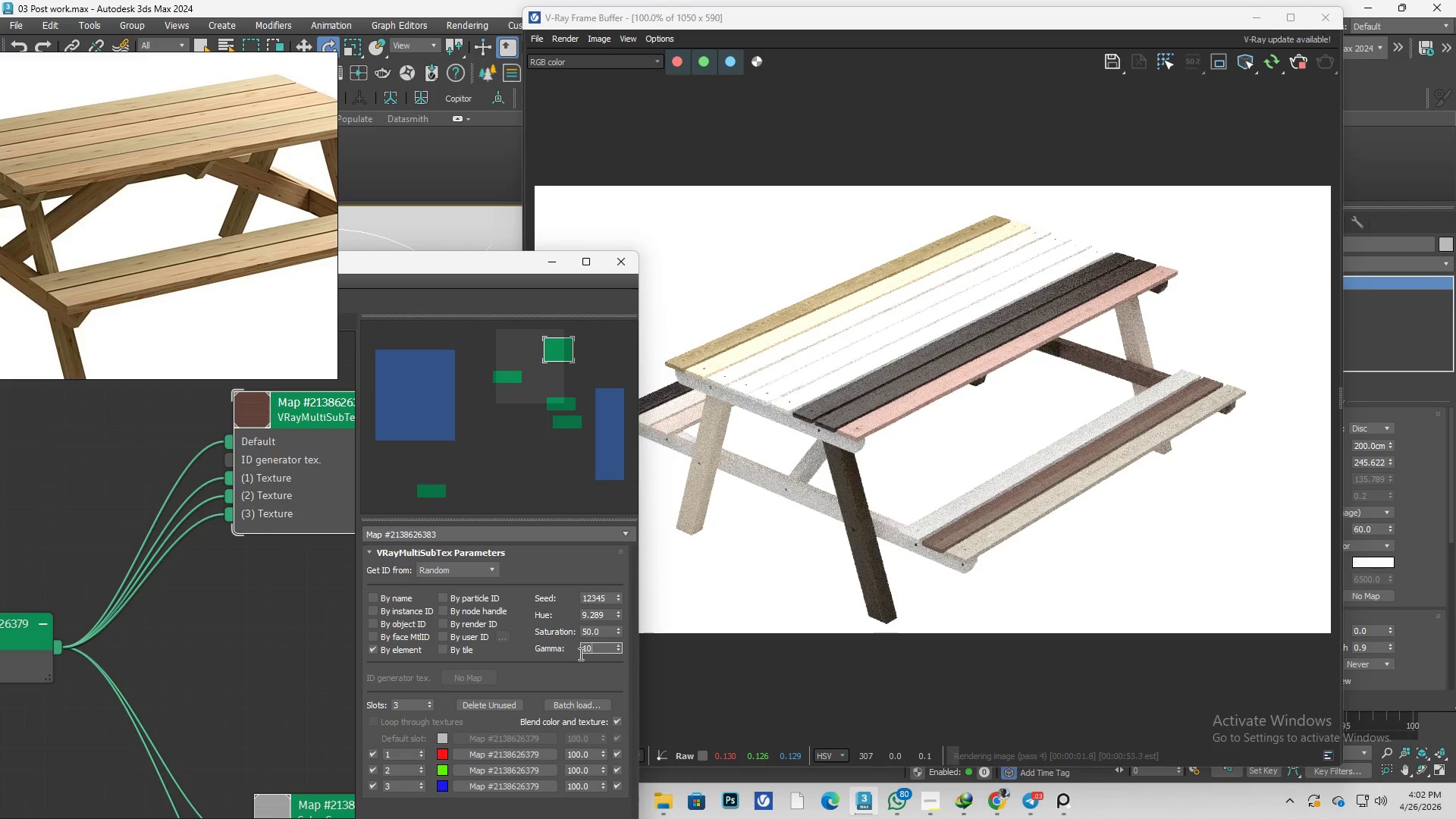 
key(Enter)
 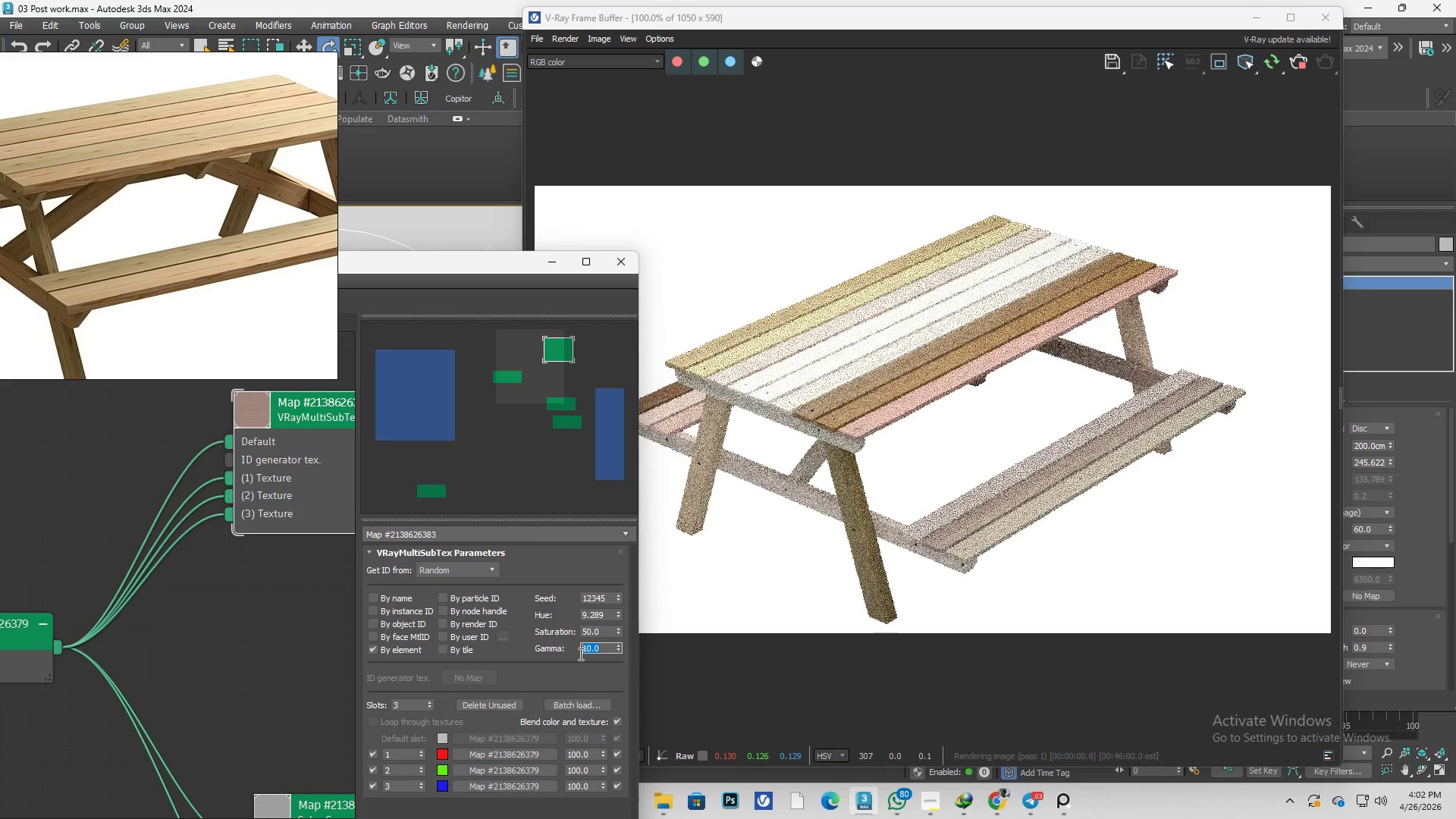 
key(NumpadDecimal)
 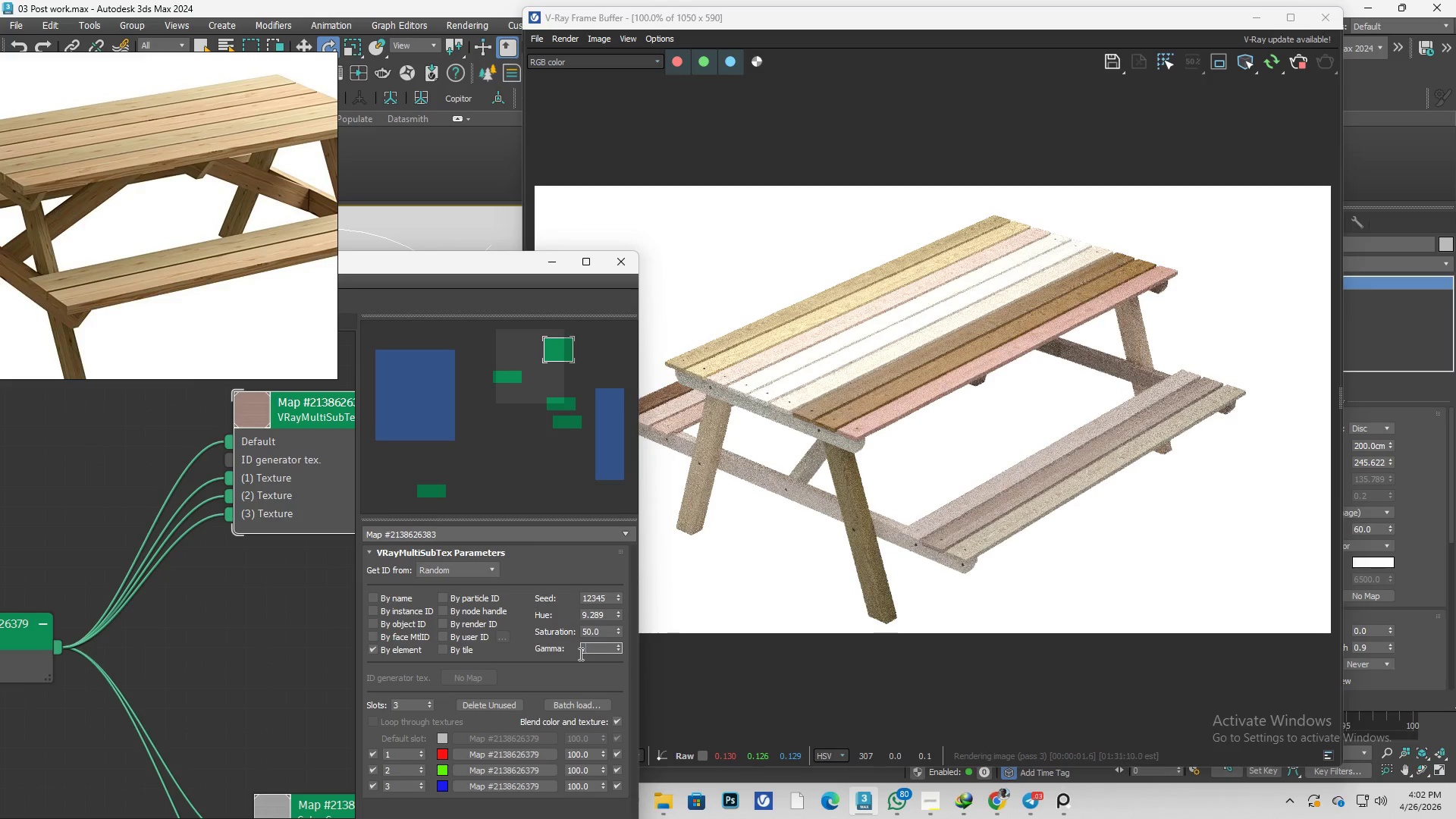 
key(Numpad5)
 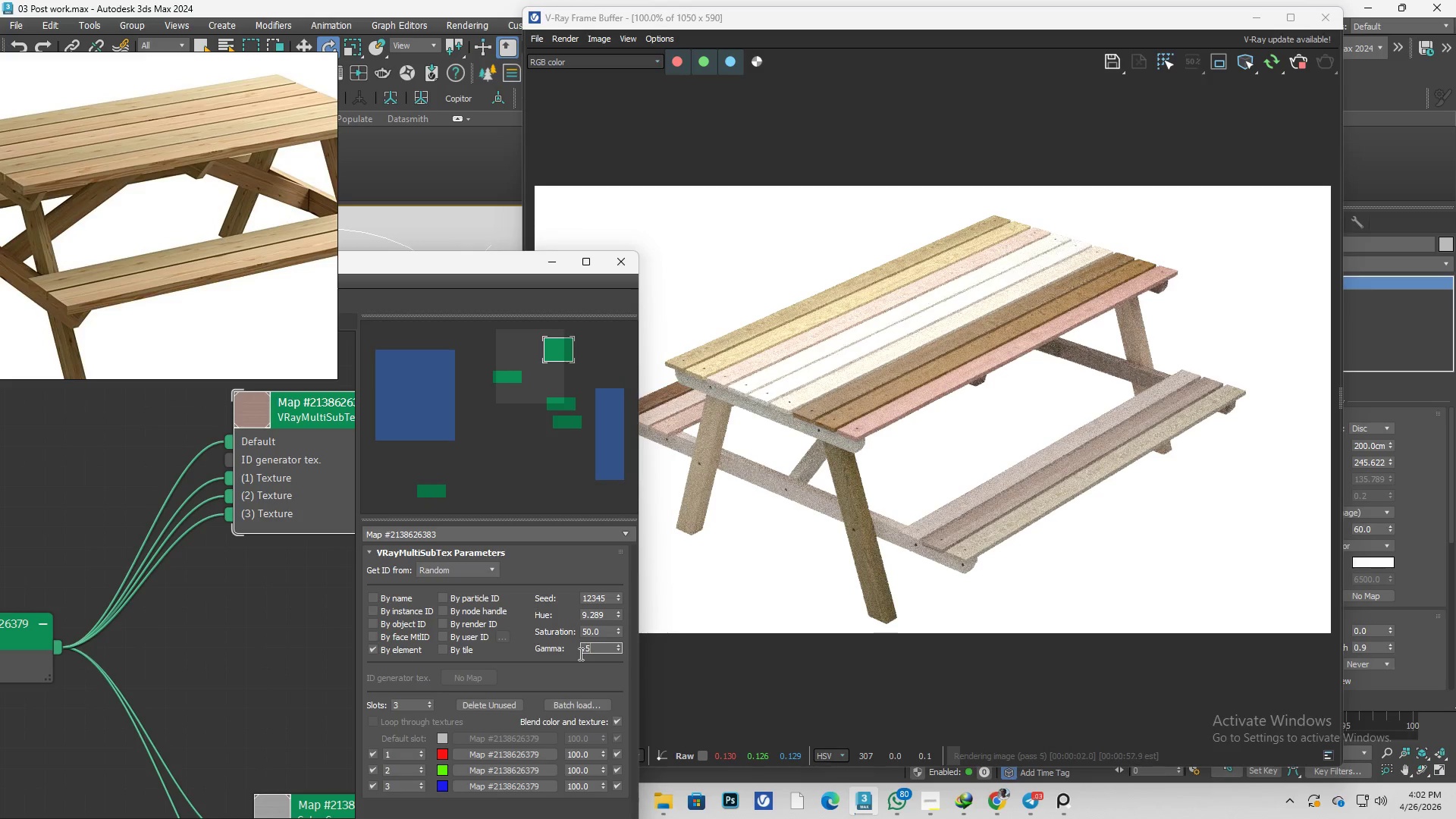 
key(Enter)
 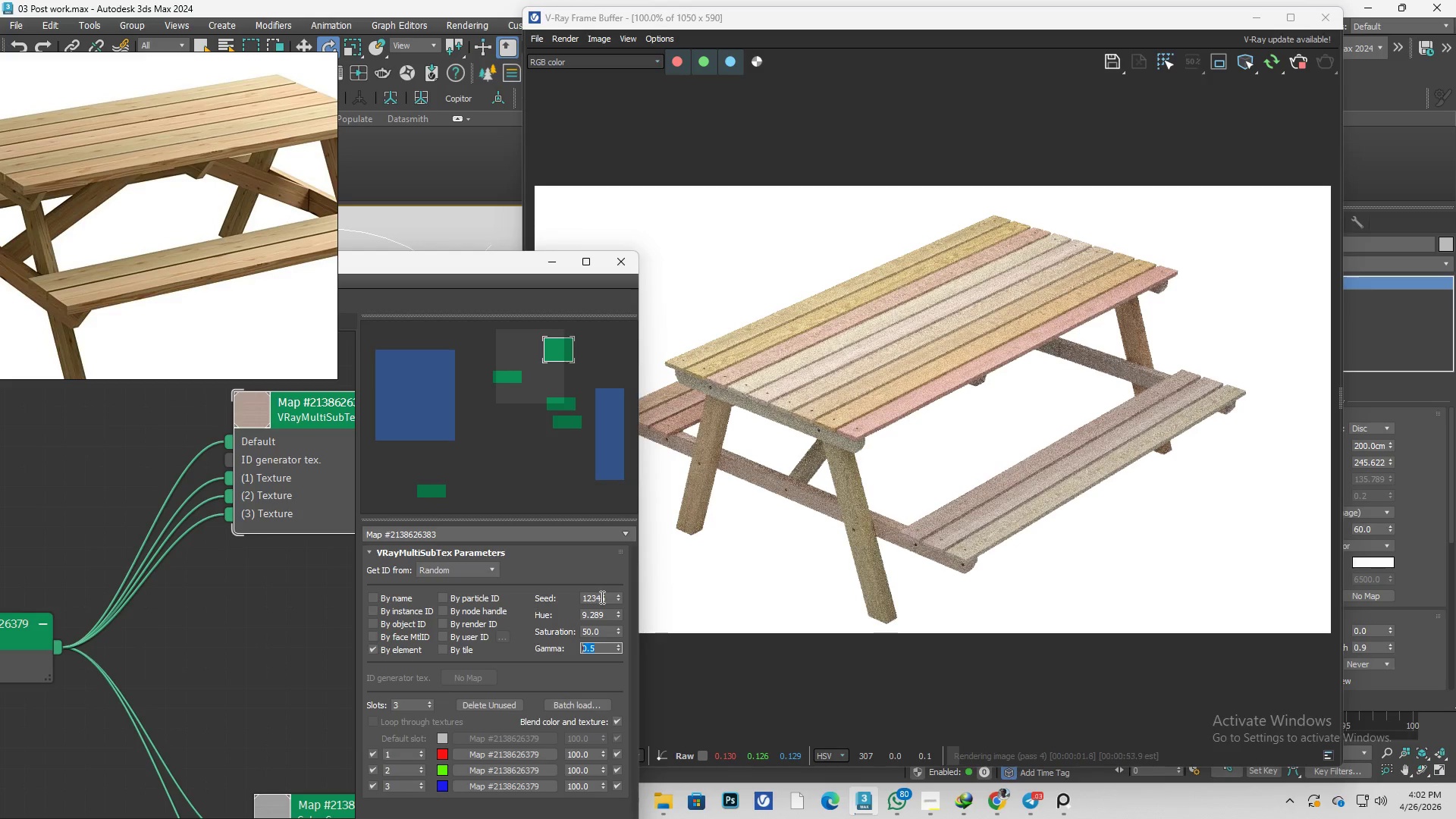 
double_click([600, 610])
 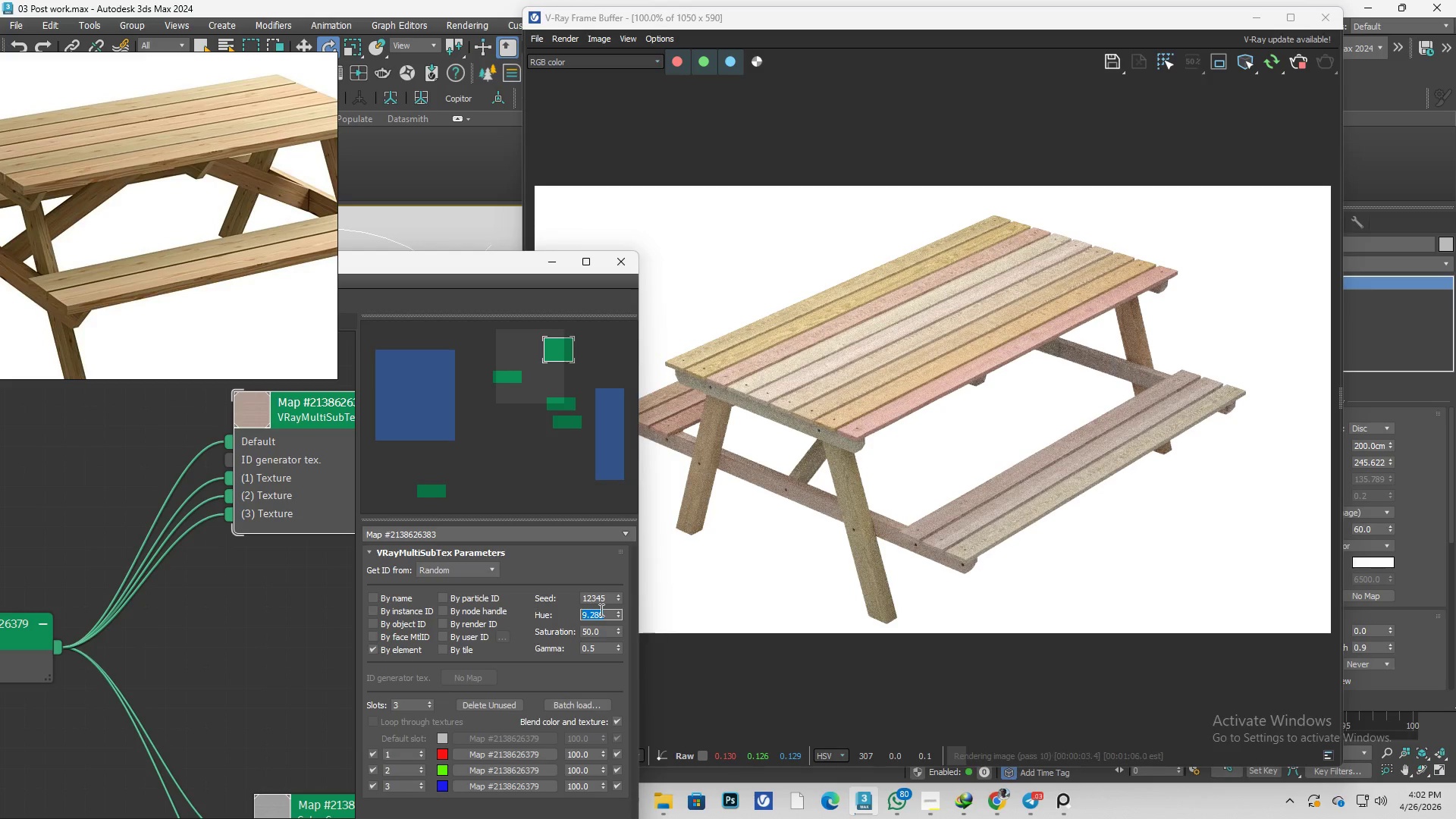 
key(Numpad2)
 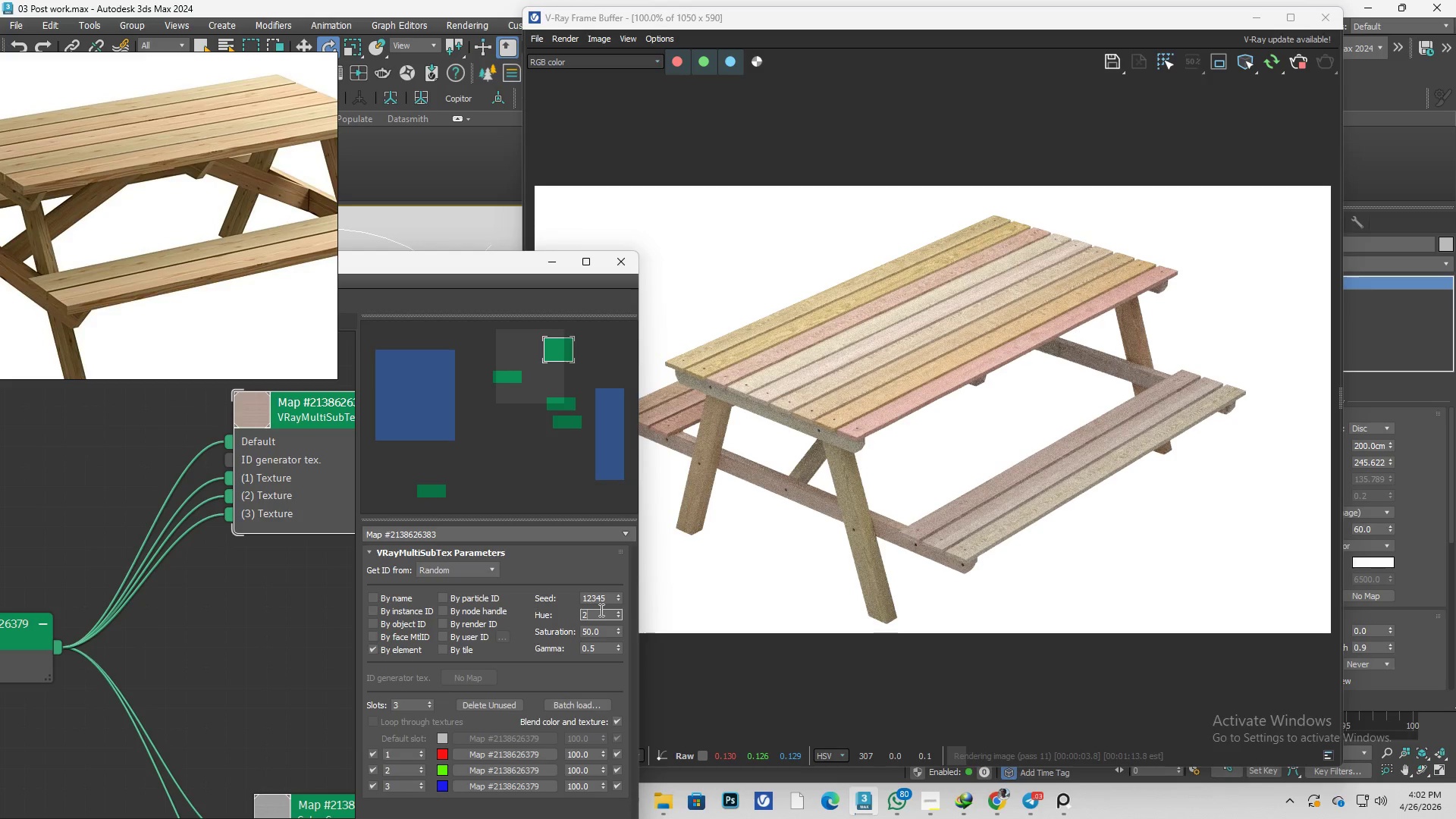 
key(Enter)
 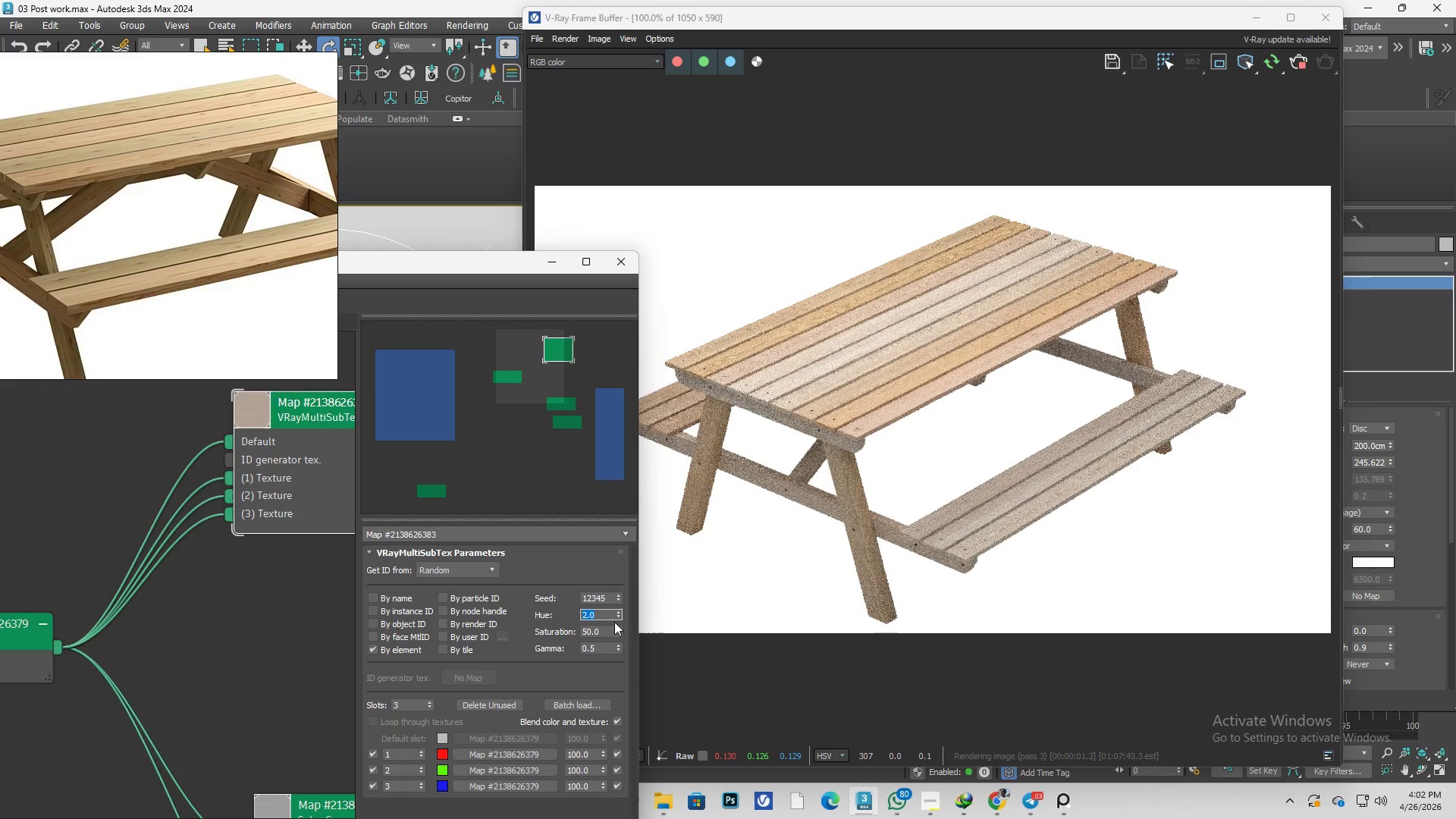 
left_click_drag(start_coordinate=[603, 632], to_coordinate=[556, 640])
 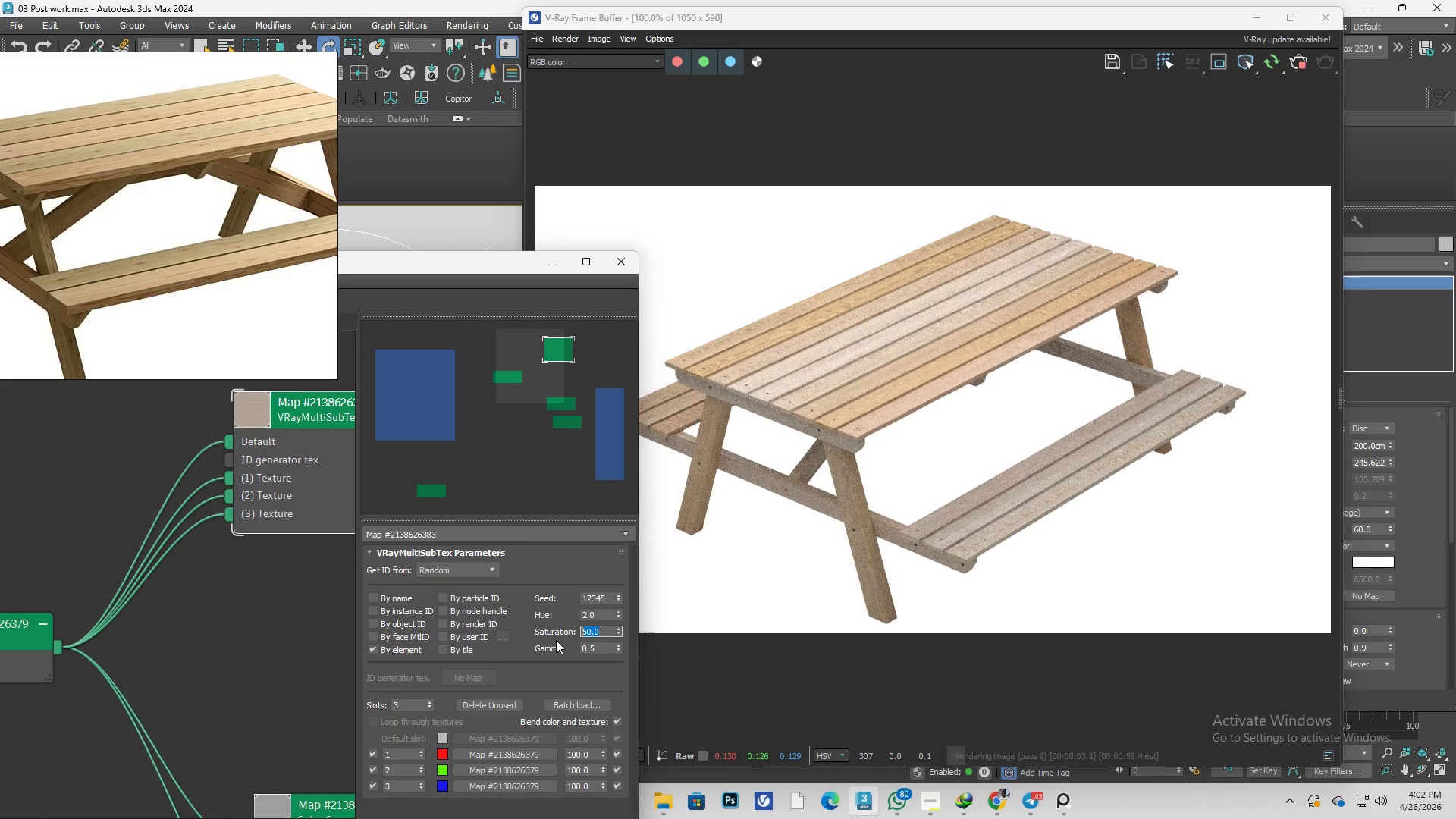 
key(Numpad2)
 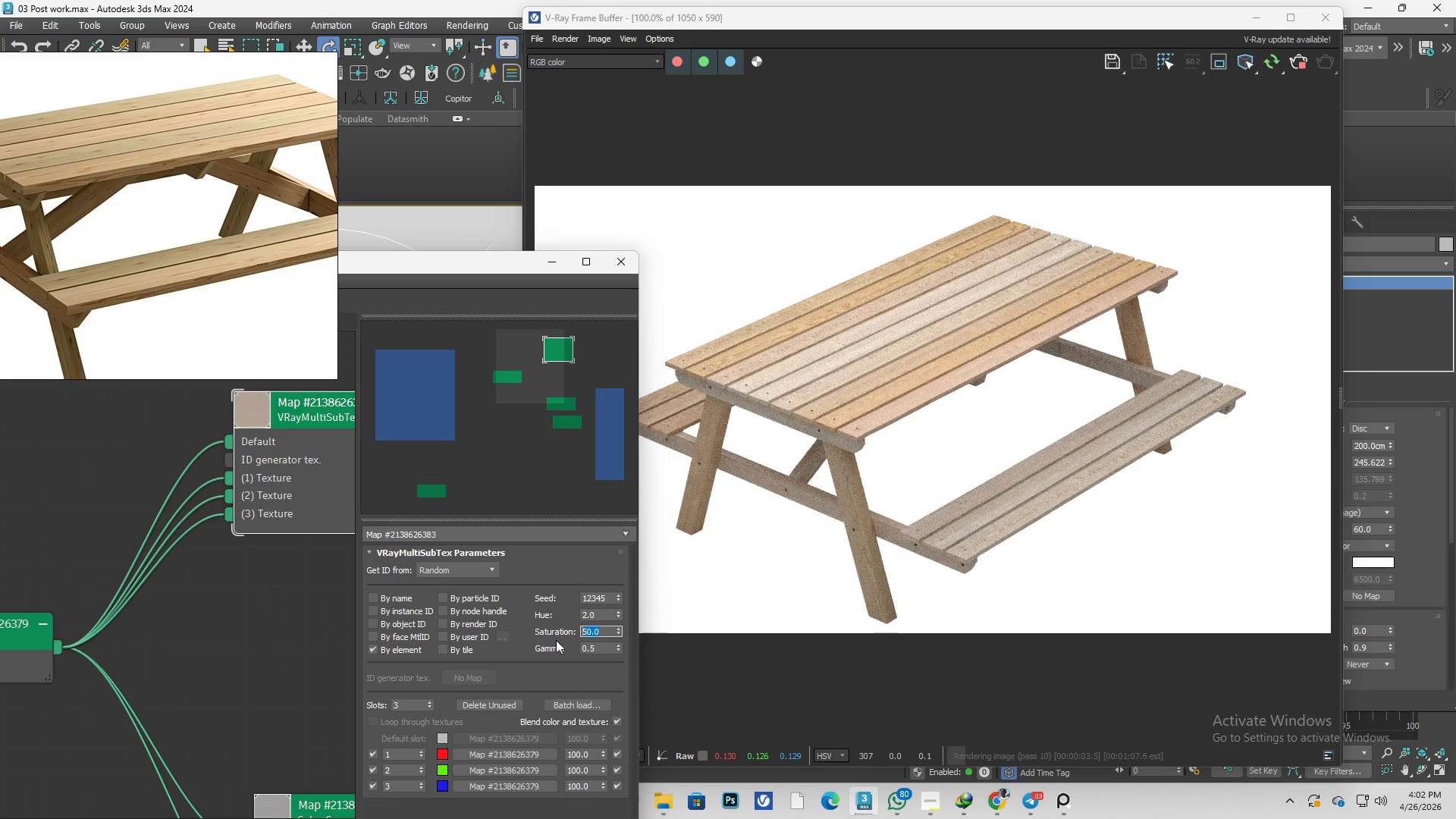 
key(Numpad0)
 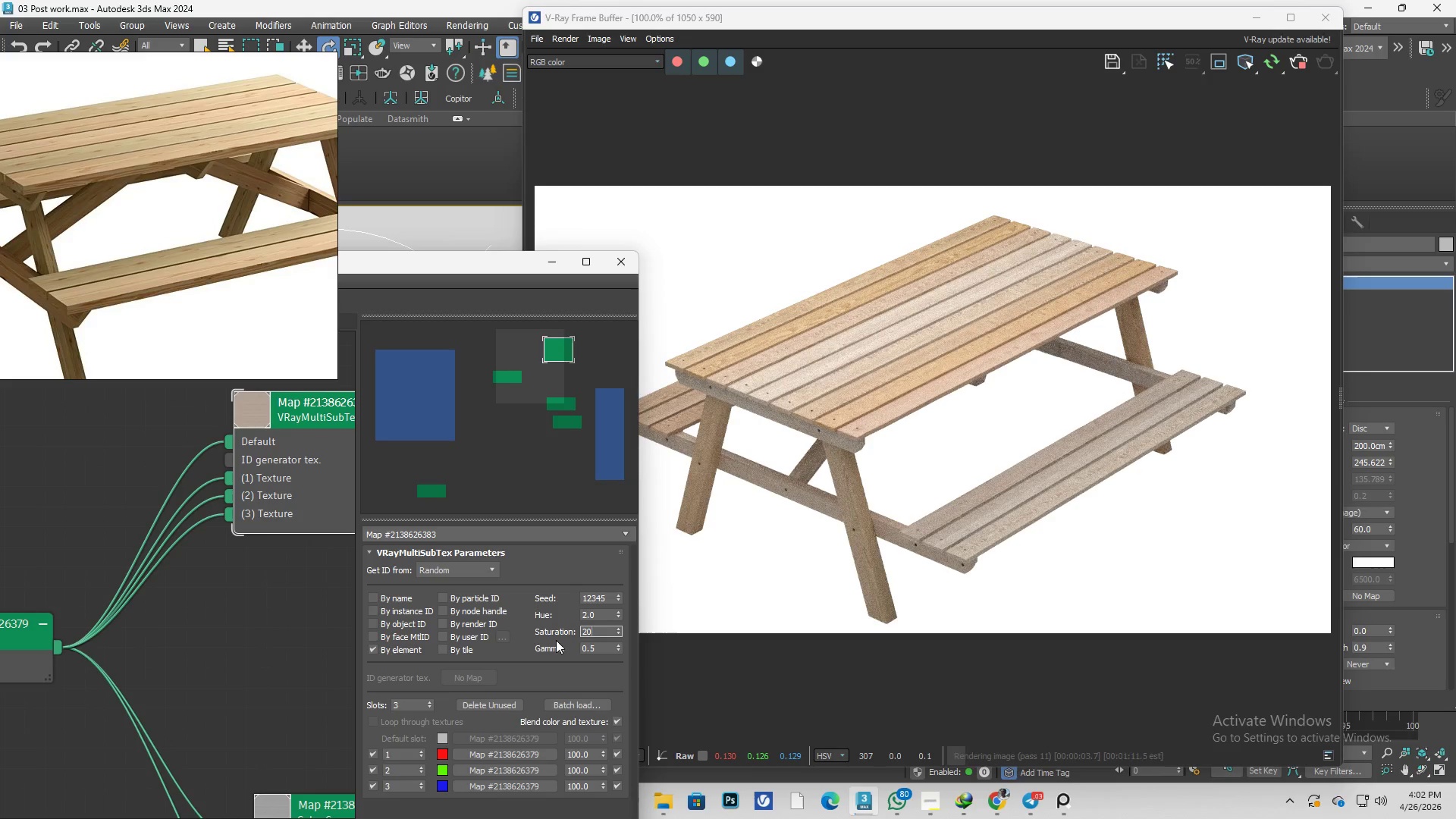 
key(Enter)
 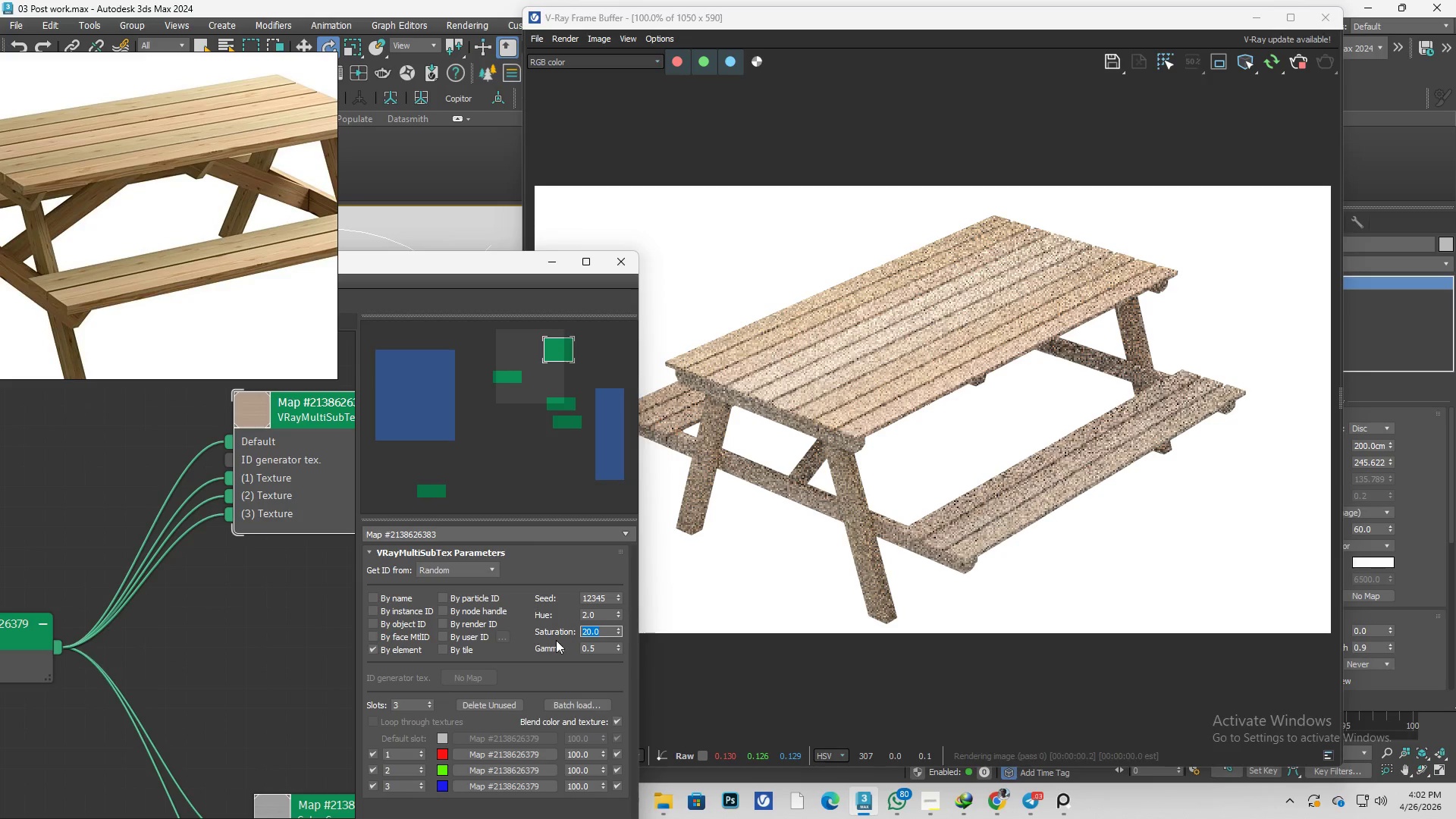 
key(Numpad1)
 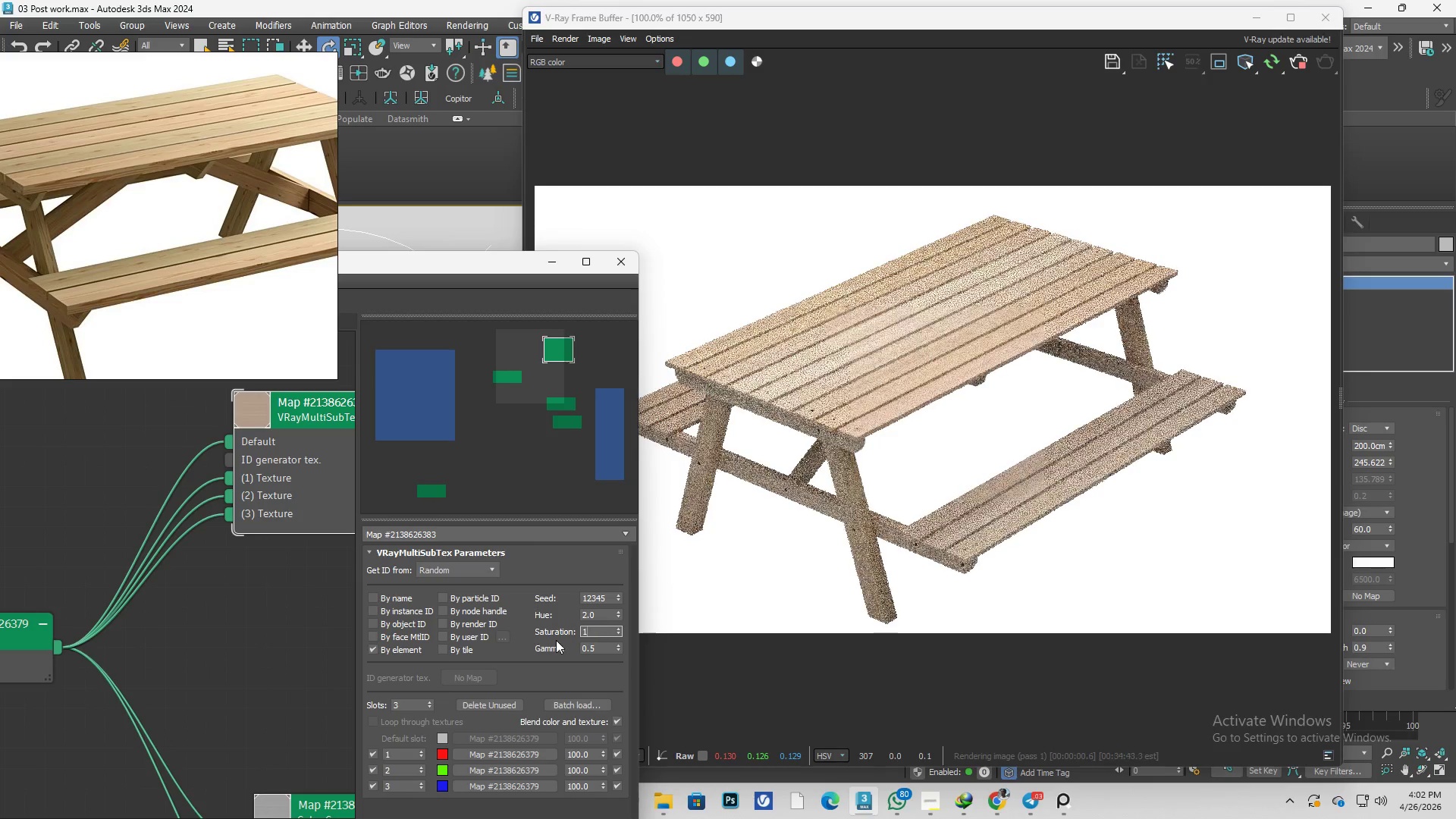 
key(Numpad0)
 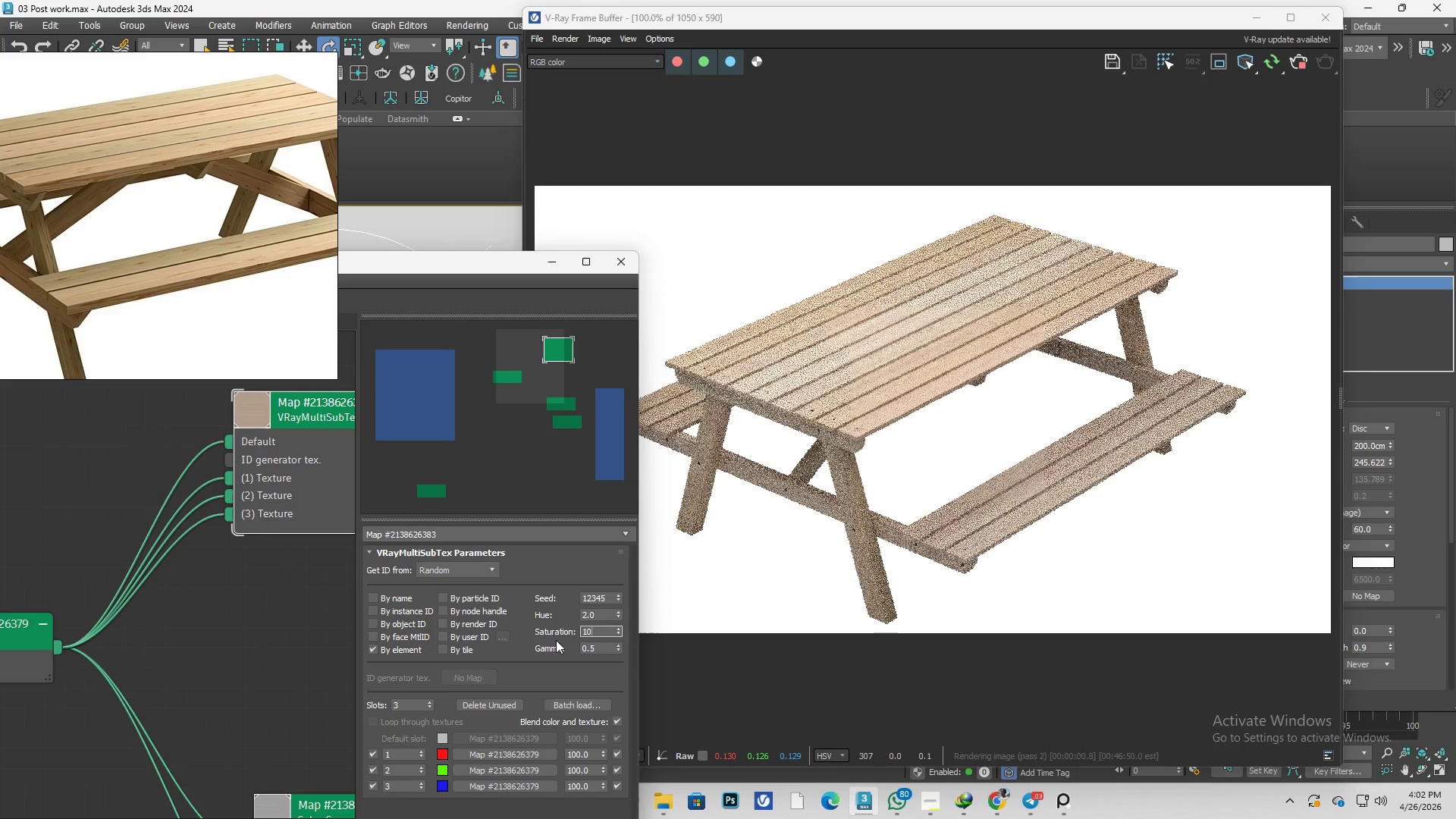 
key(Enter)
 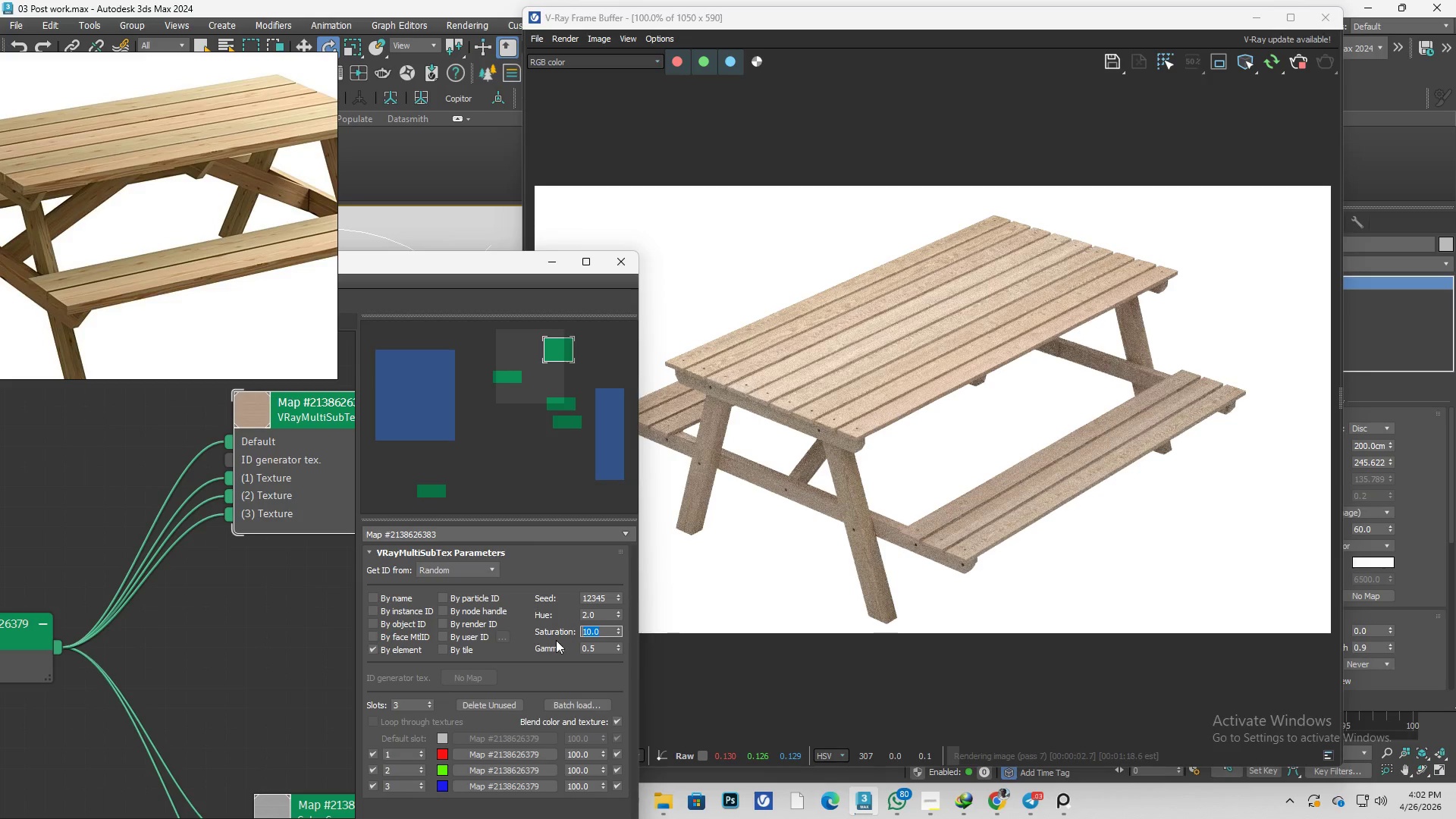 
left_click_drag(start_coordinate=[598, 616], to_coordinate=[560, 616])
 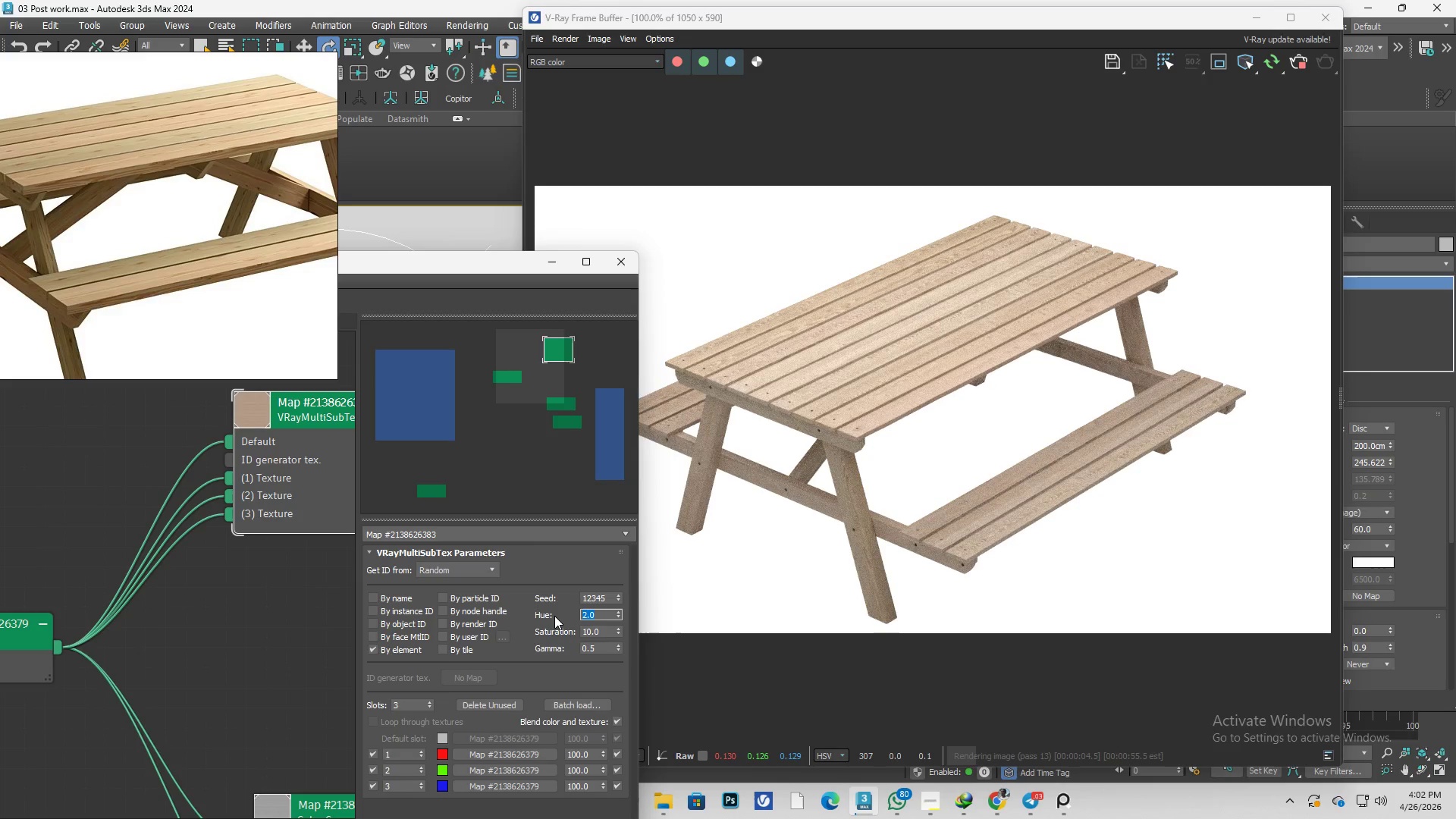 
key(Numpad1)
 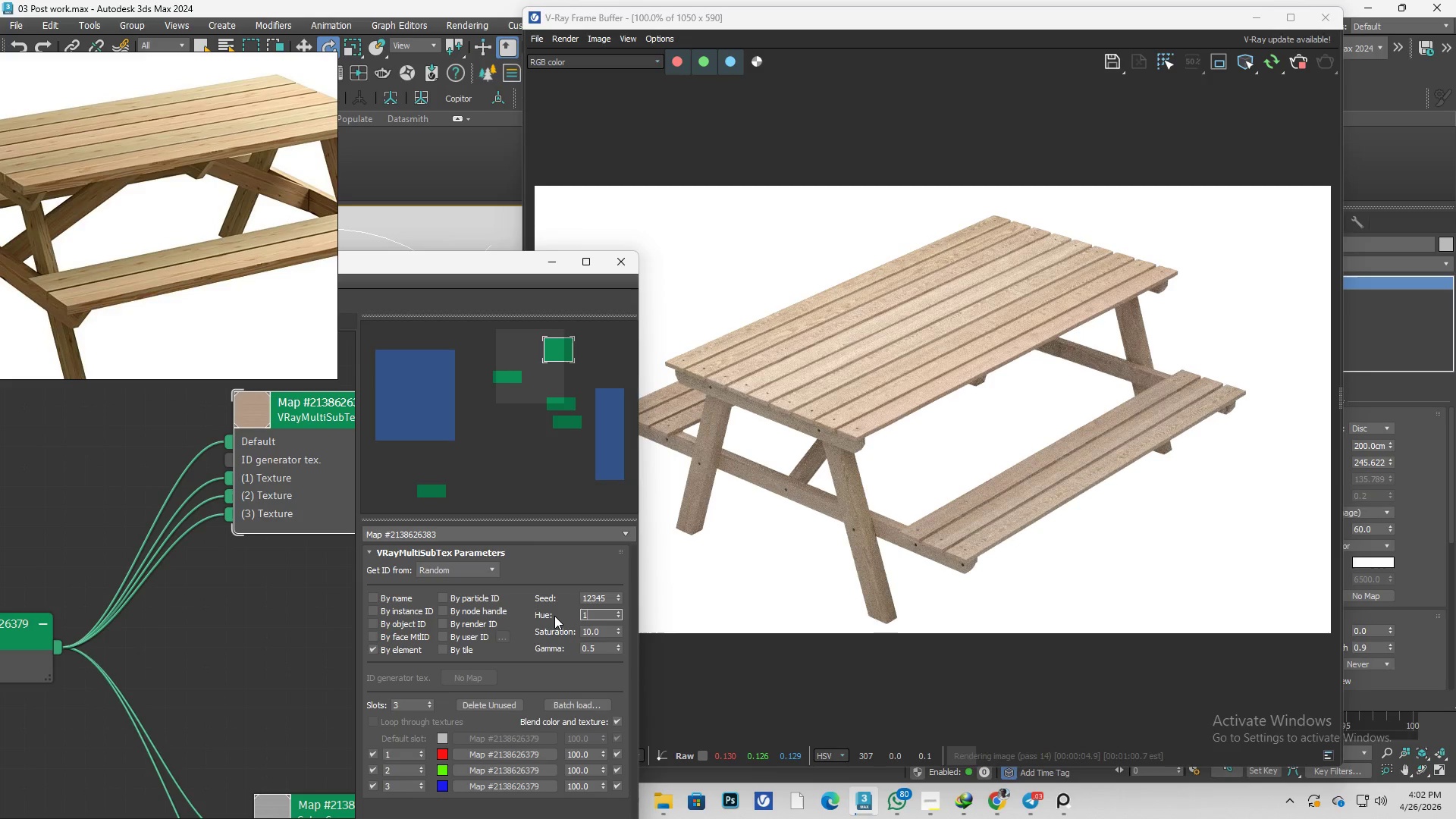 
key(Enter)
 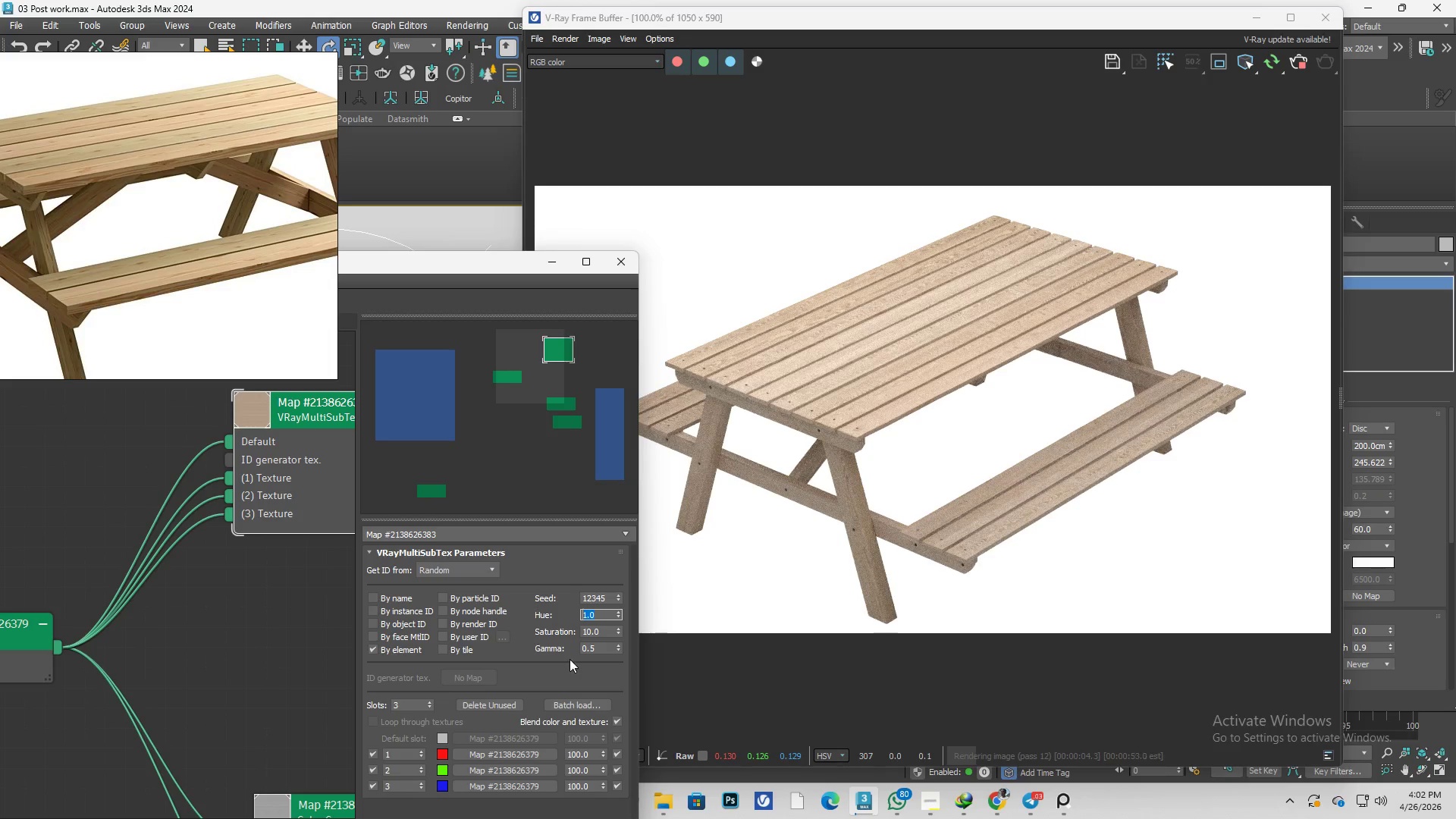 
wait(6.78)
 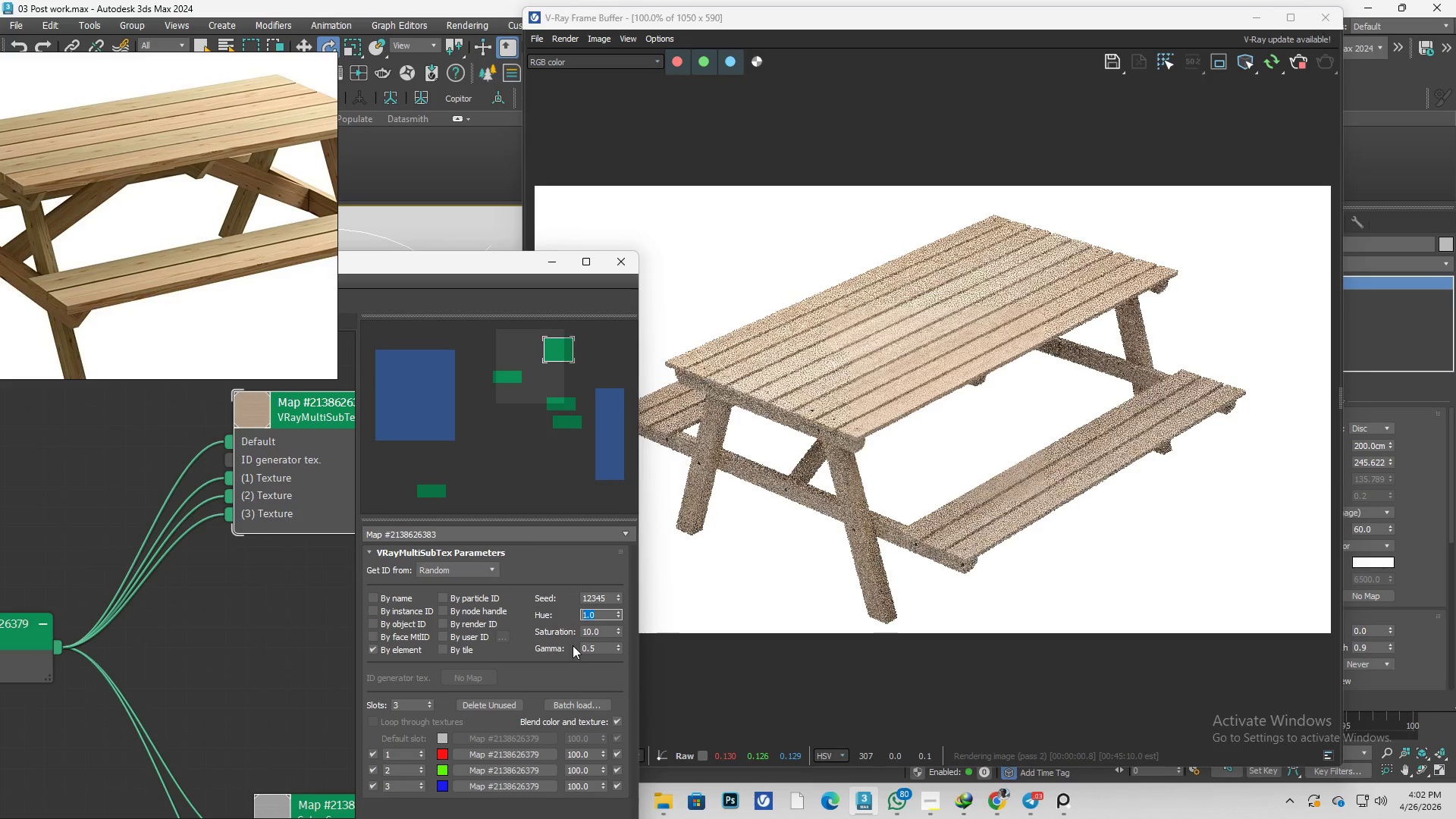 
key(Numpad2)
 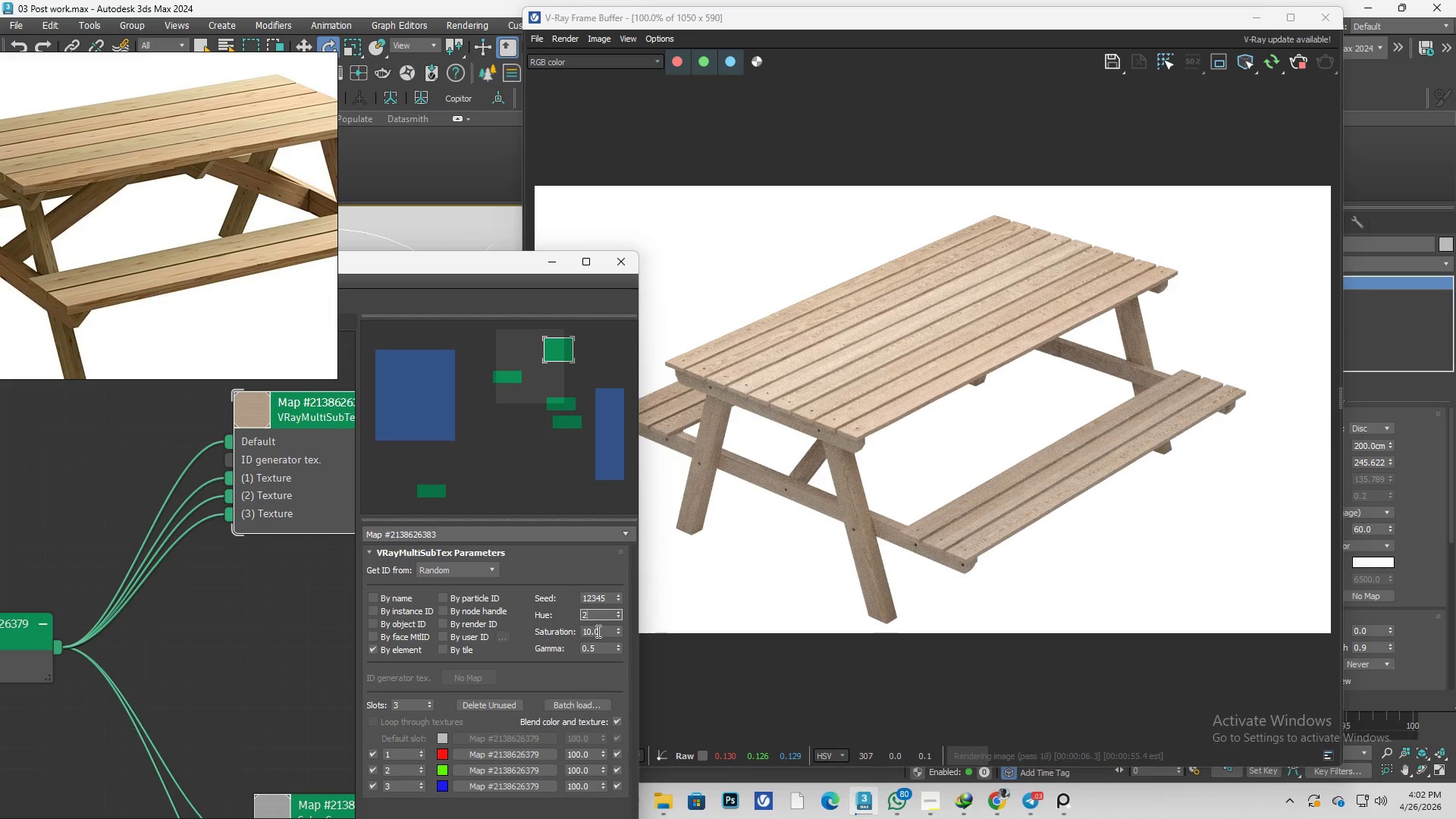 
key(Enter)
 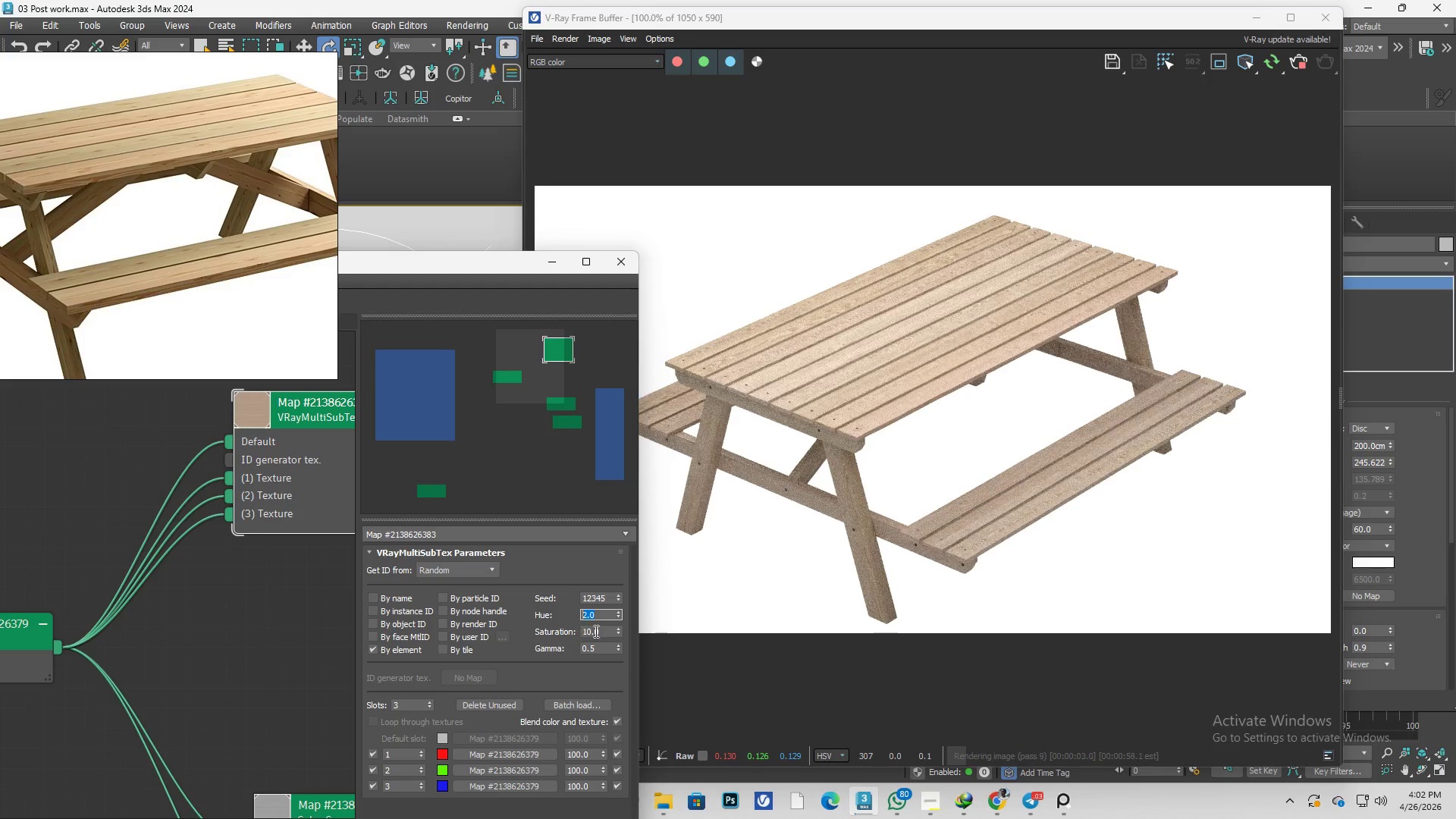 
wait(5.19)
 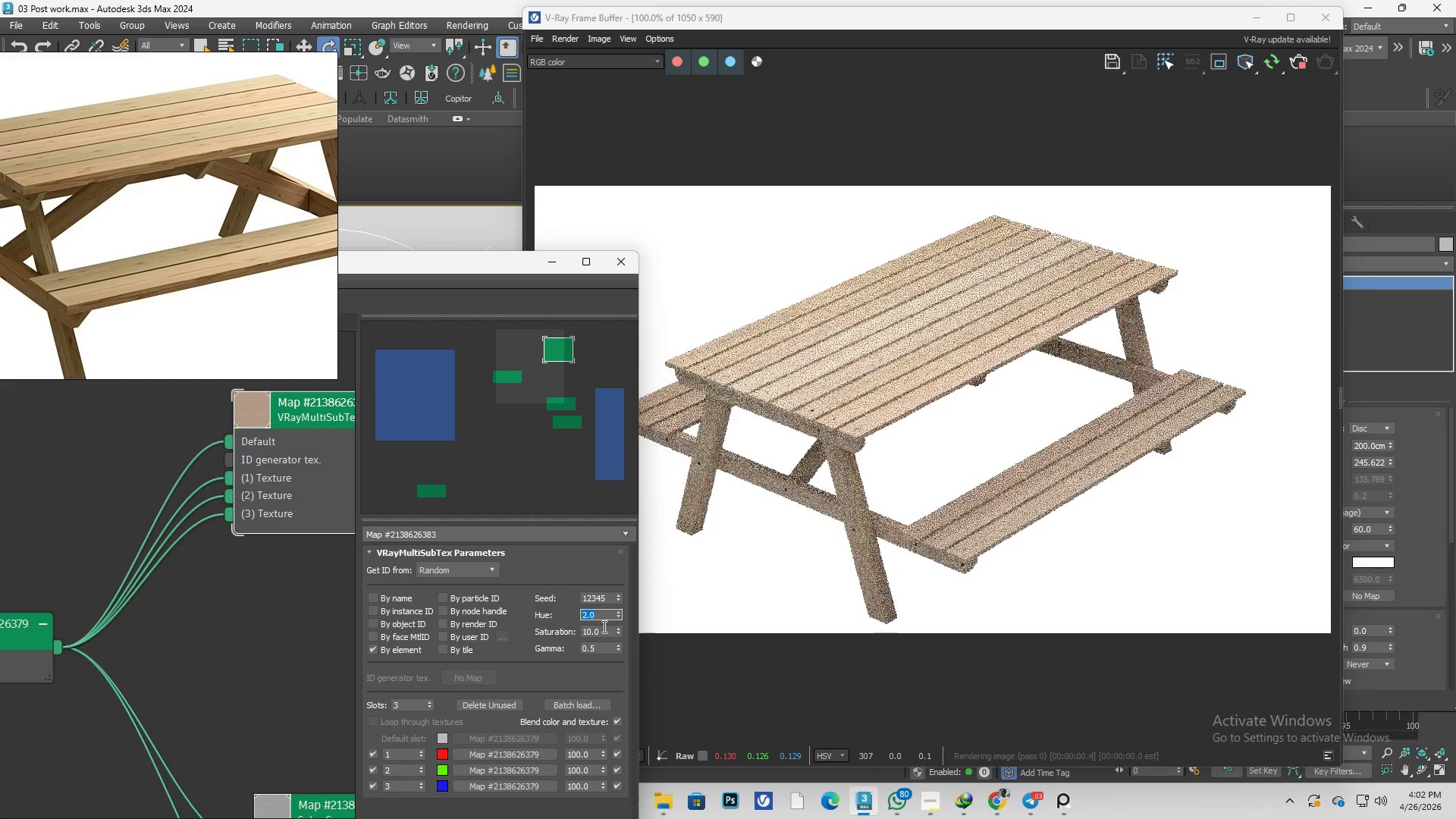 
left_click_drag(start_coordinate=[600, 649], to_coordinate=[557, 650])
 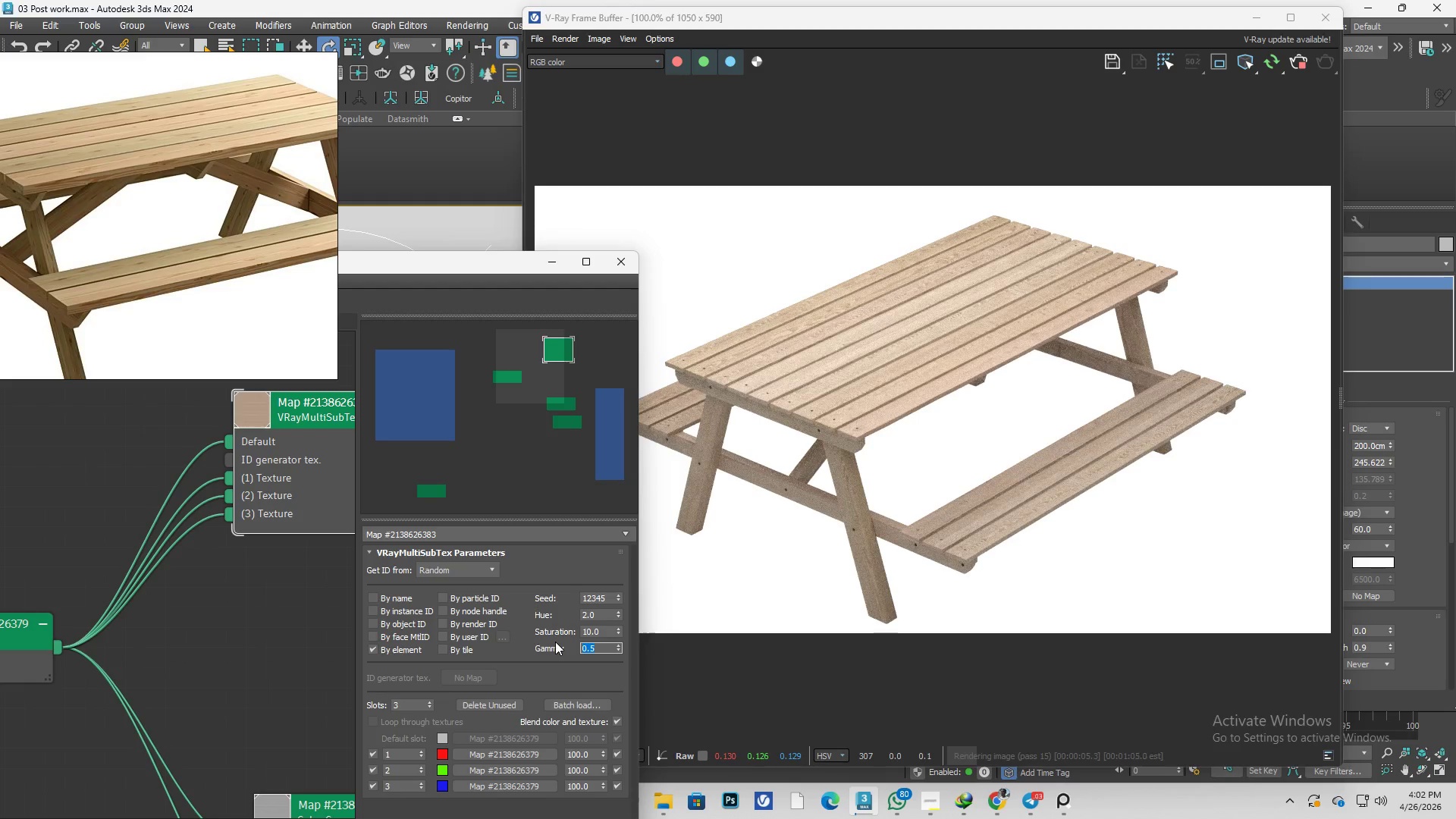 
key(NumpadDecimal)
 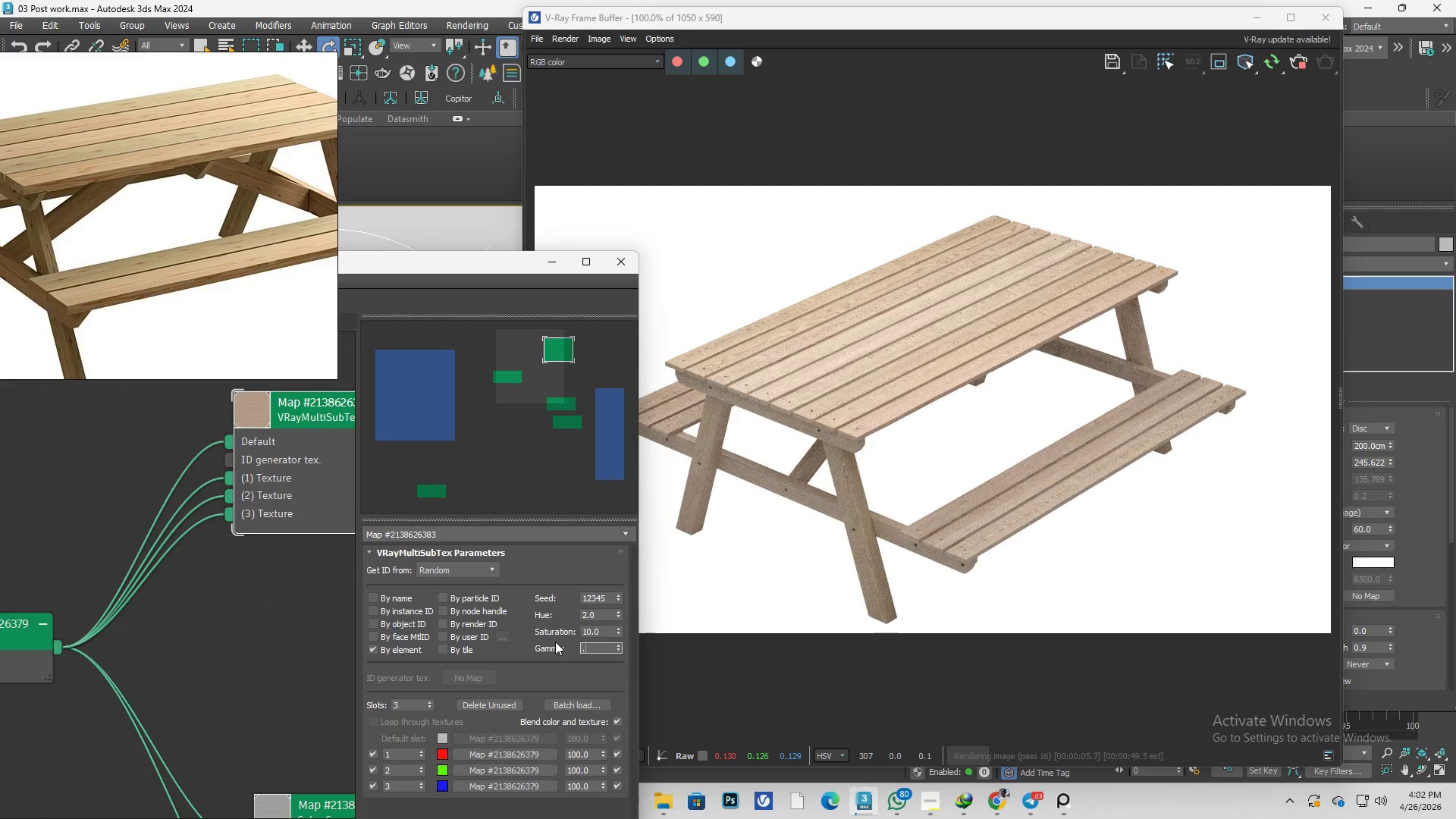 
key(Numpad2)
 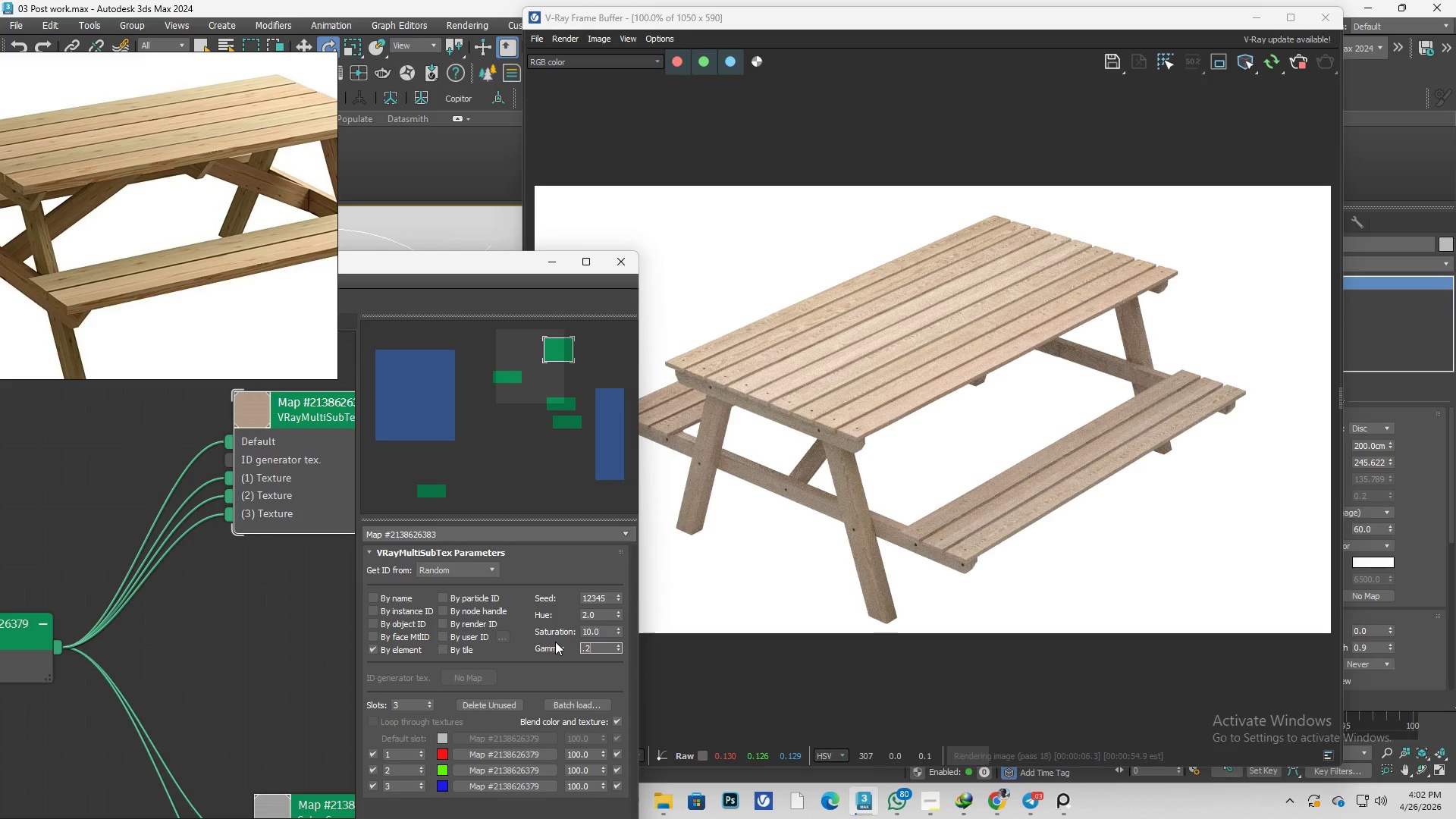 
key(Enter)
 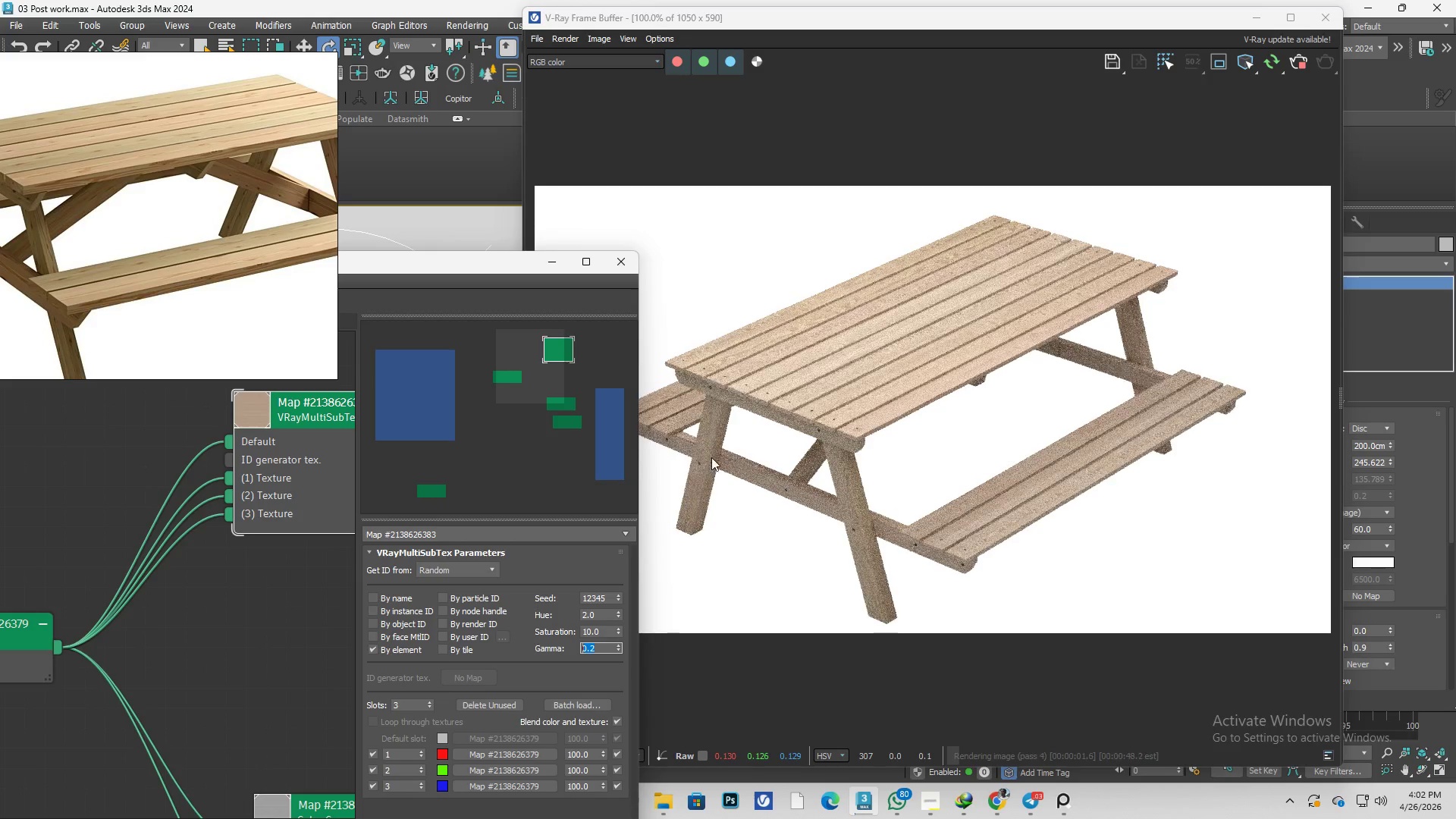 
scroll: coordinate [223, 577], scroll_direction: down, amount: 6.0
 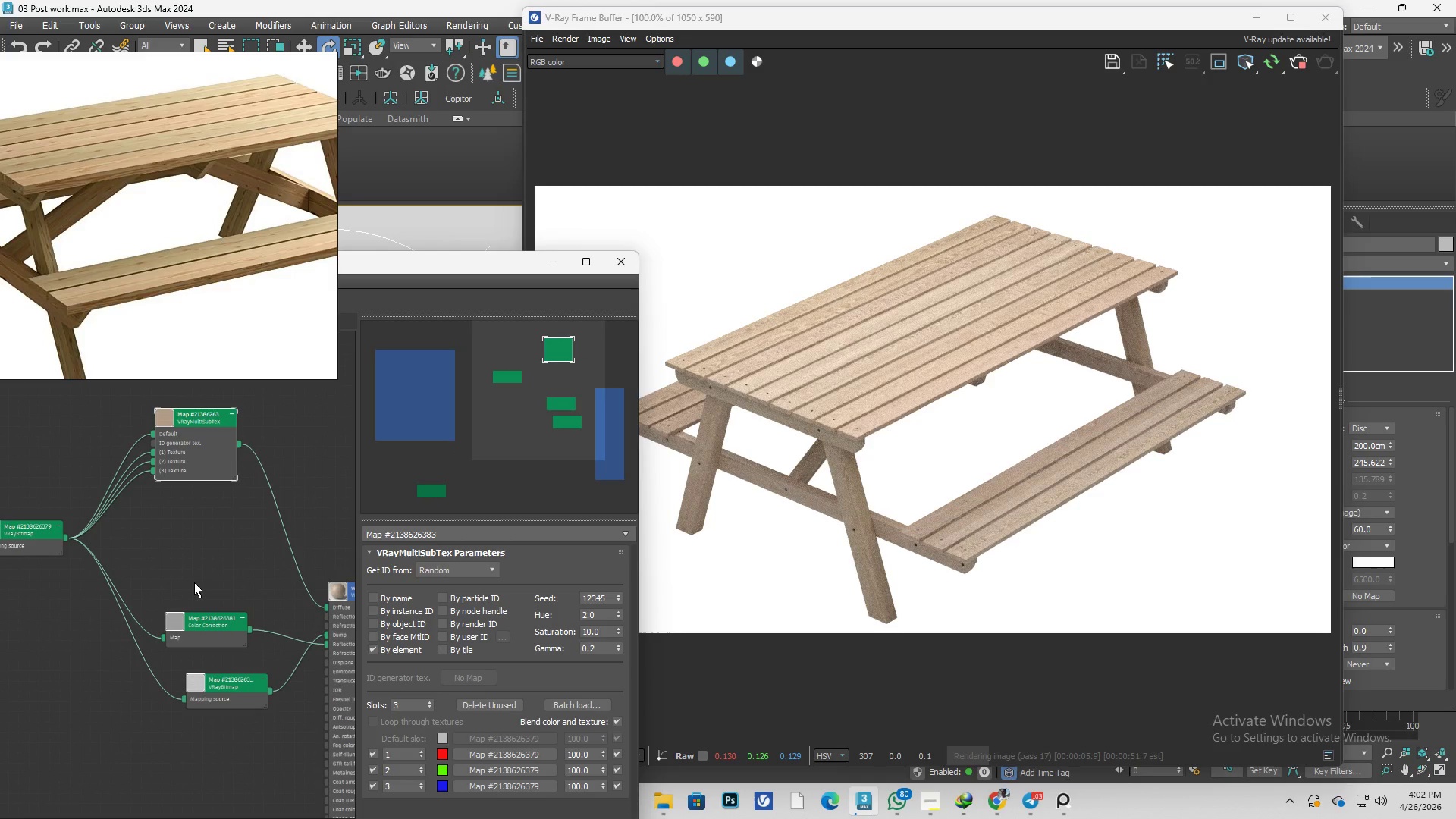 
left_click([199, 566])
 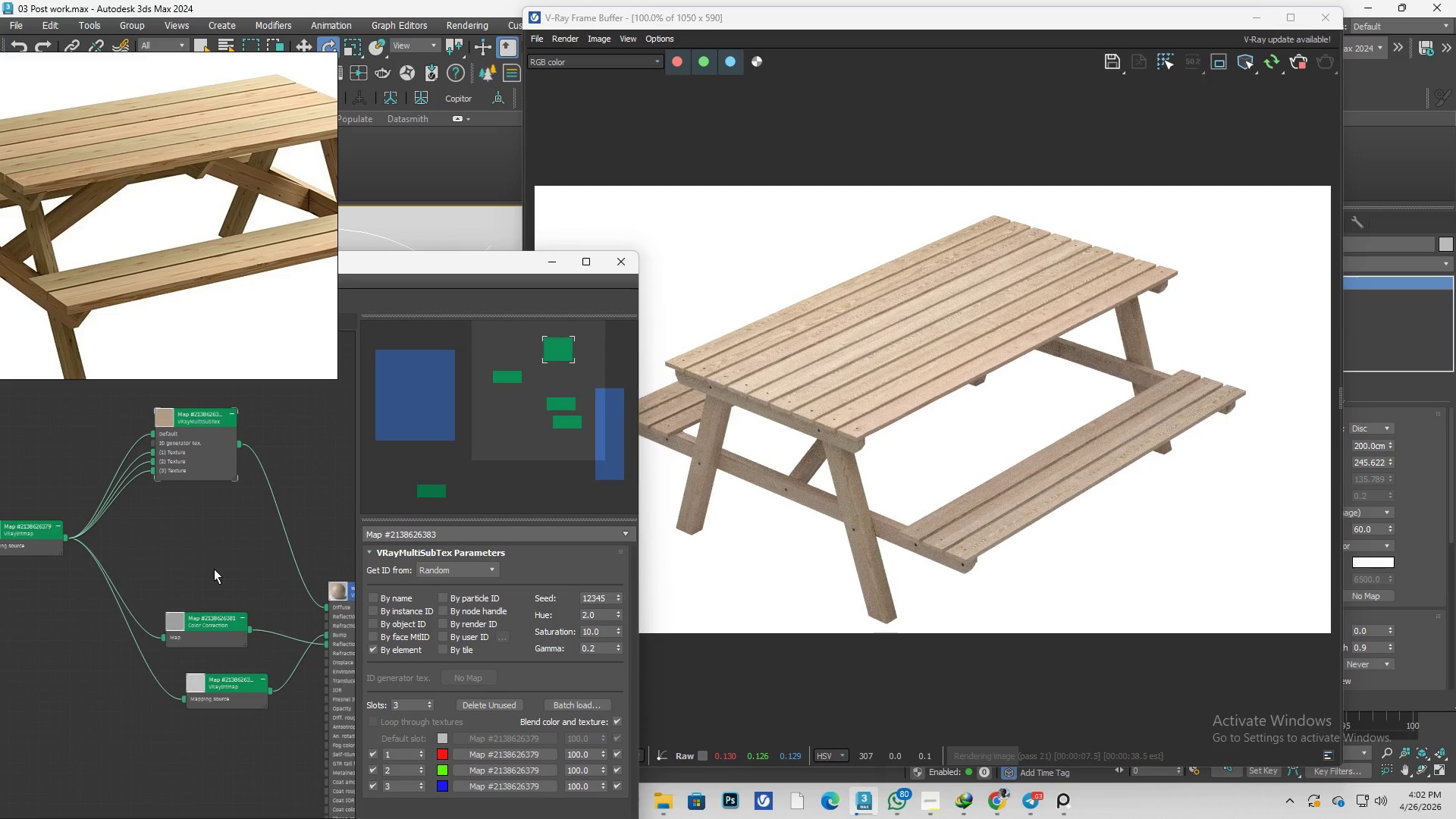 
right_click([191, 540])
 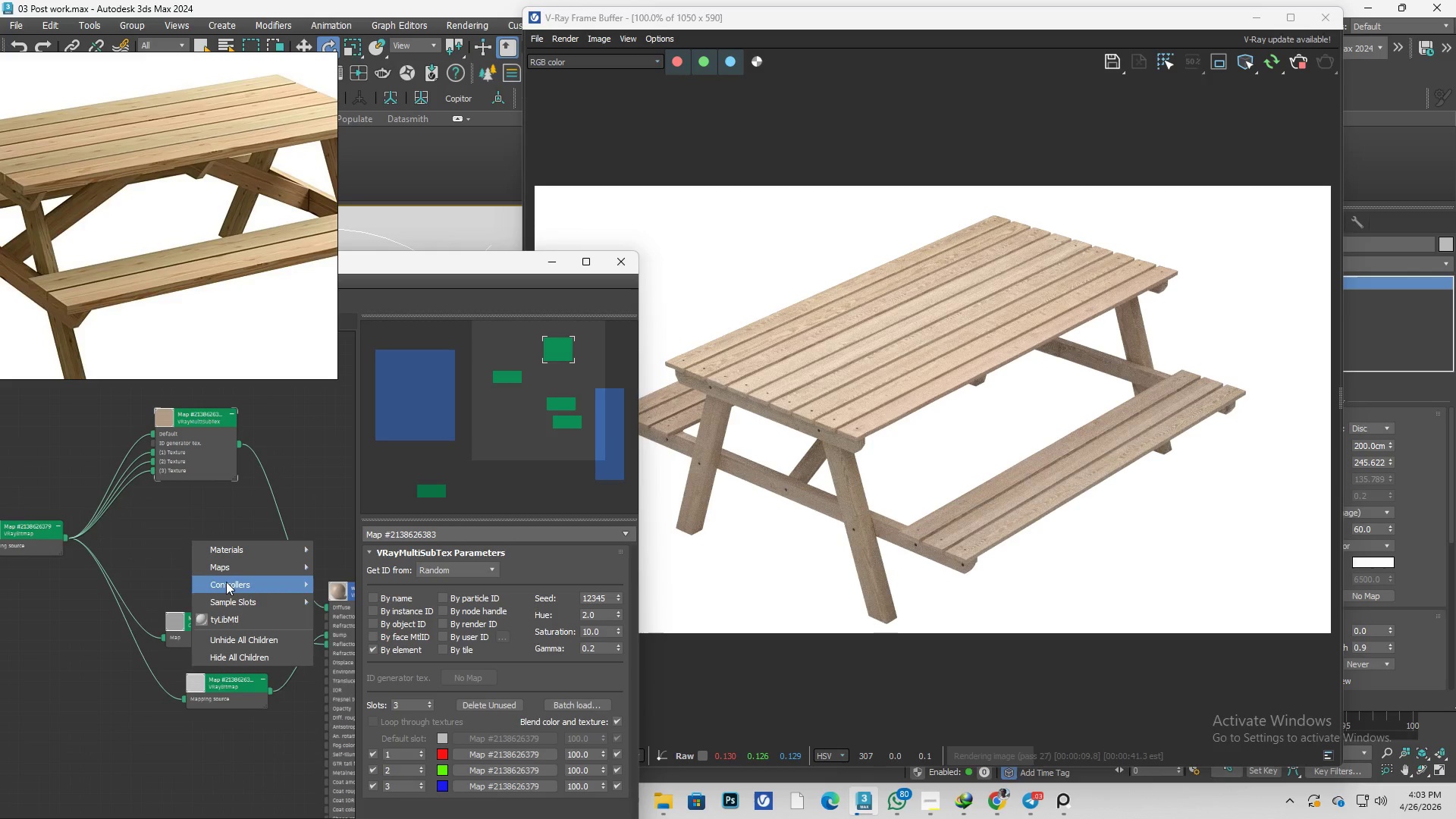 
mouse_move([273, 569])
 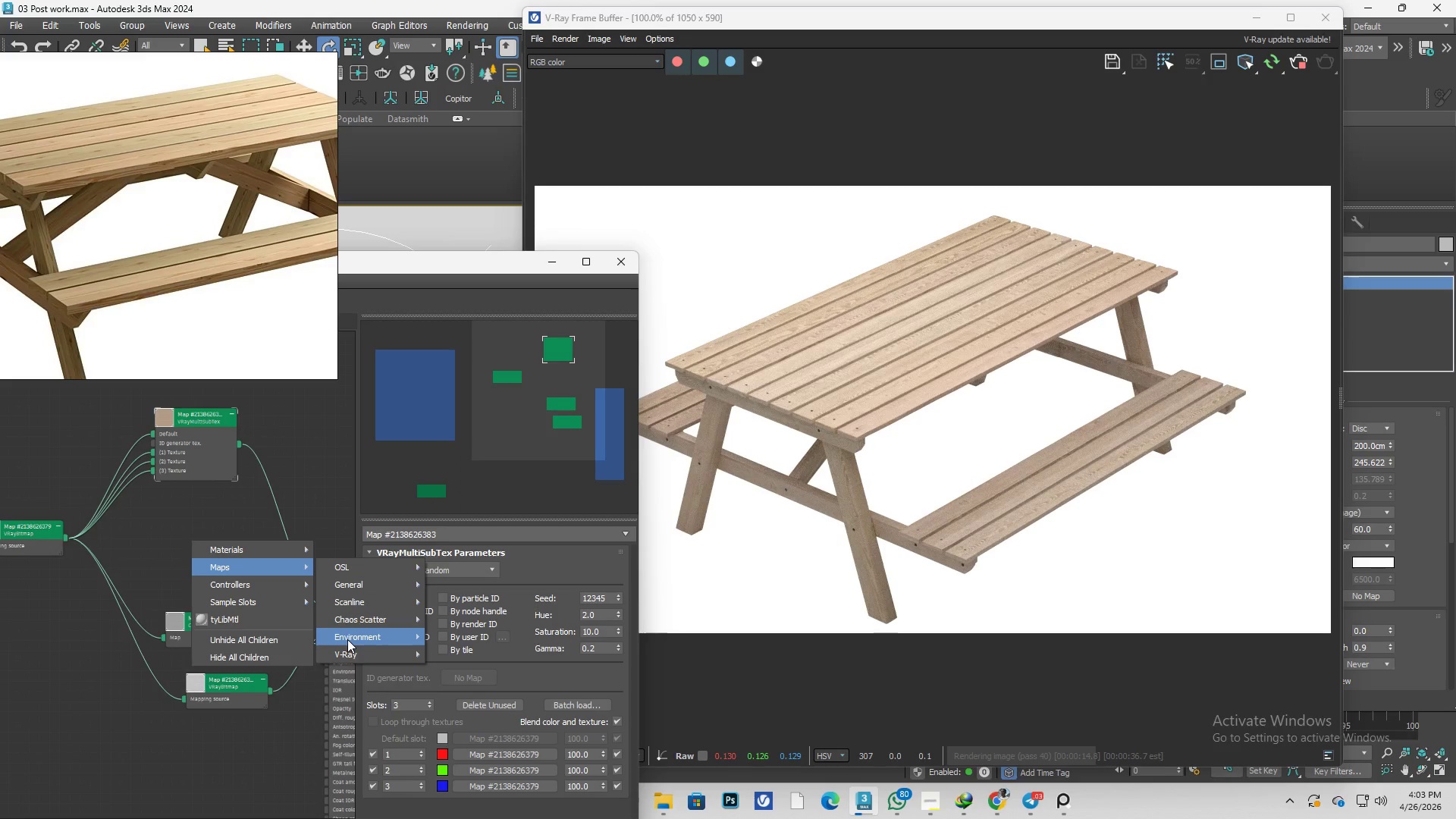 
mouse_move([366, 654])
 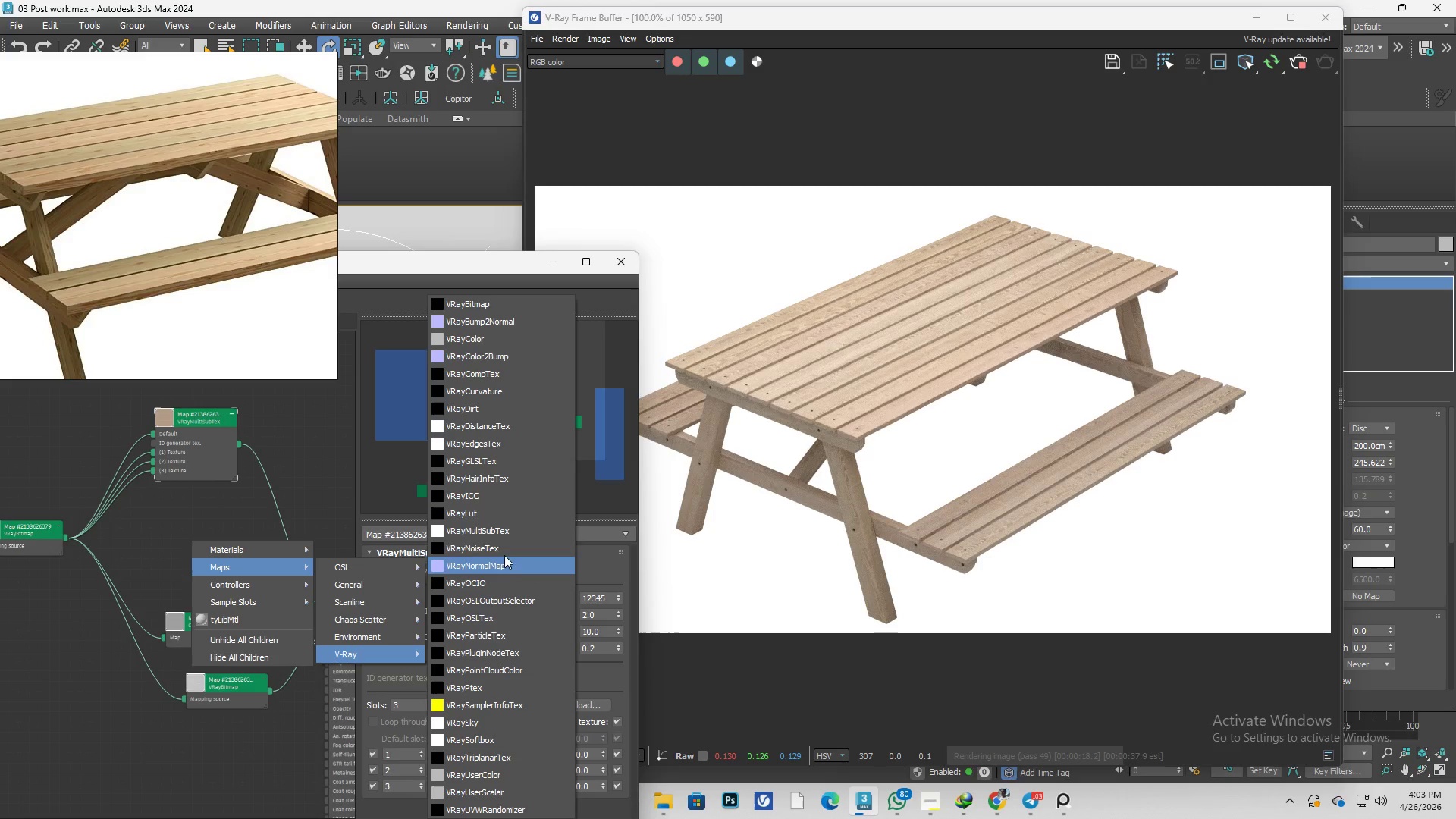 
left_click([504, 532])
 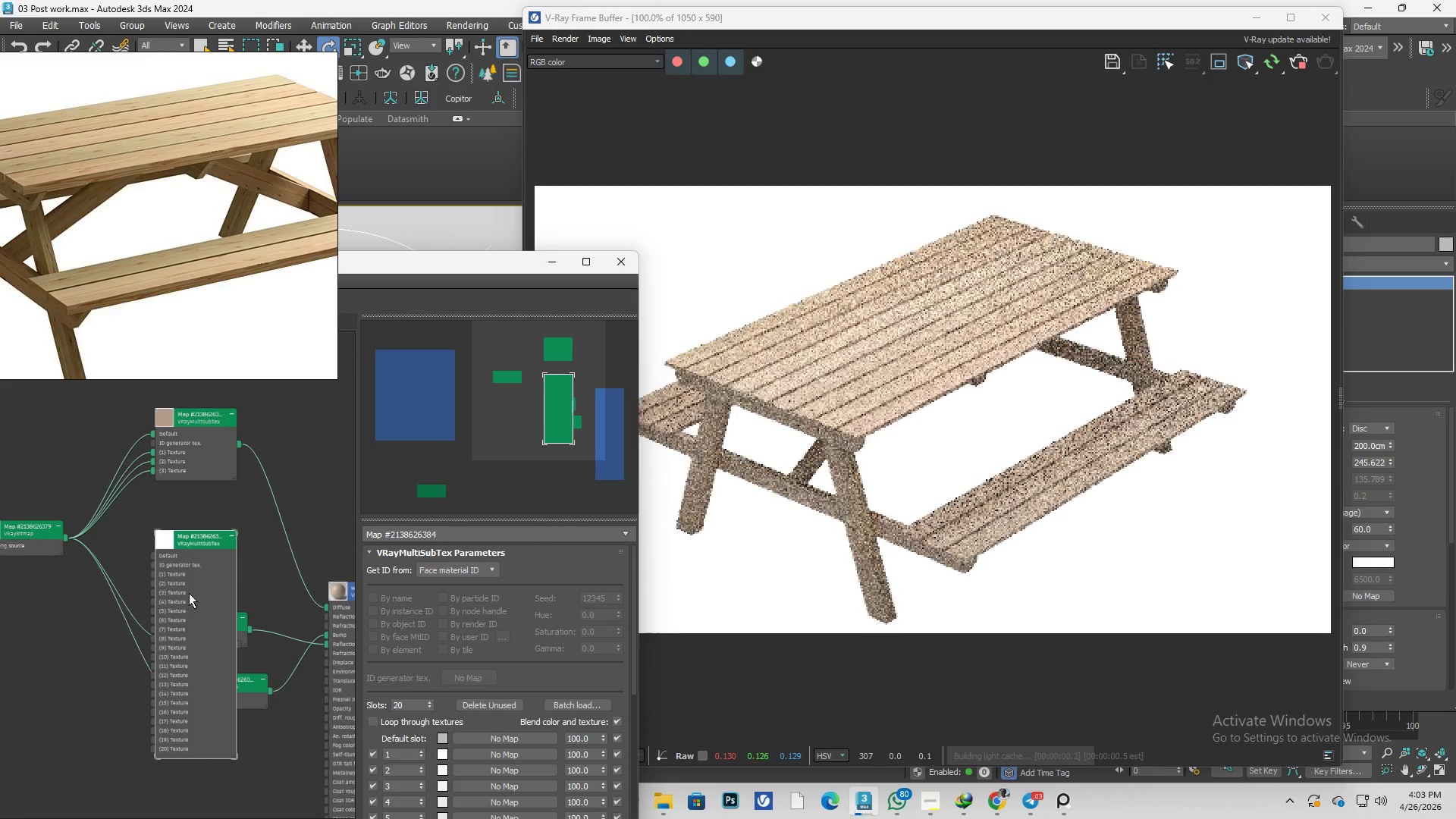 
left_click([193, 585])
 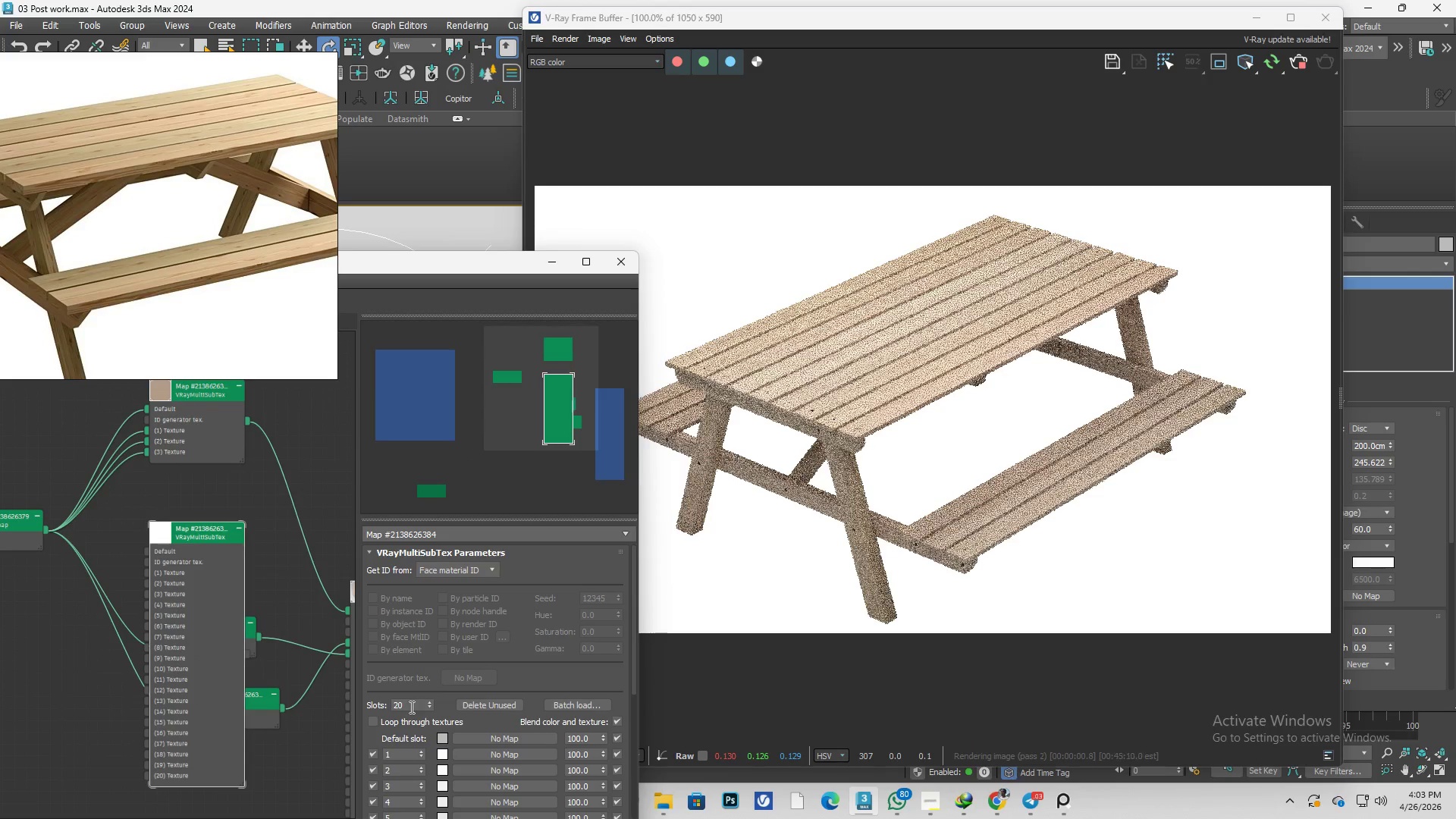 
scroll: coordinate [193, 585], scroll_direction: up, amount: 1.0
 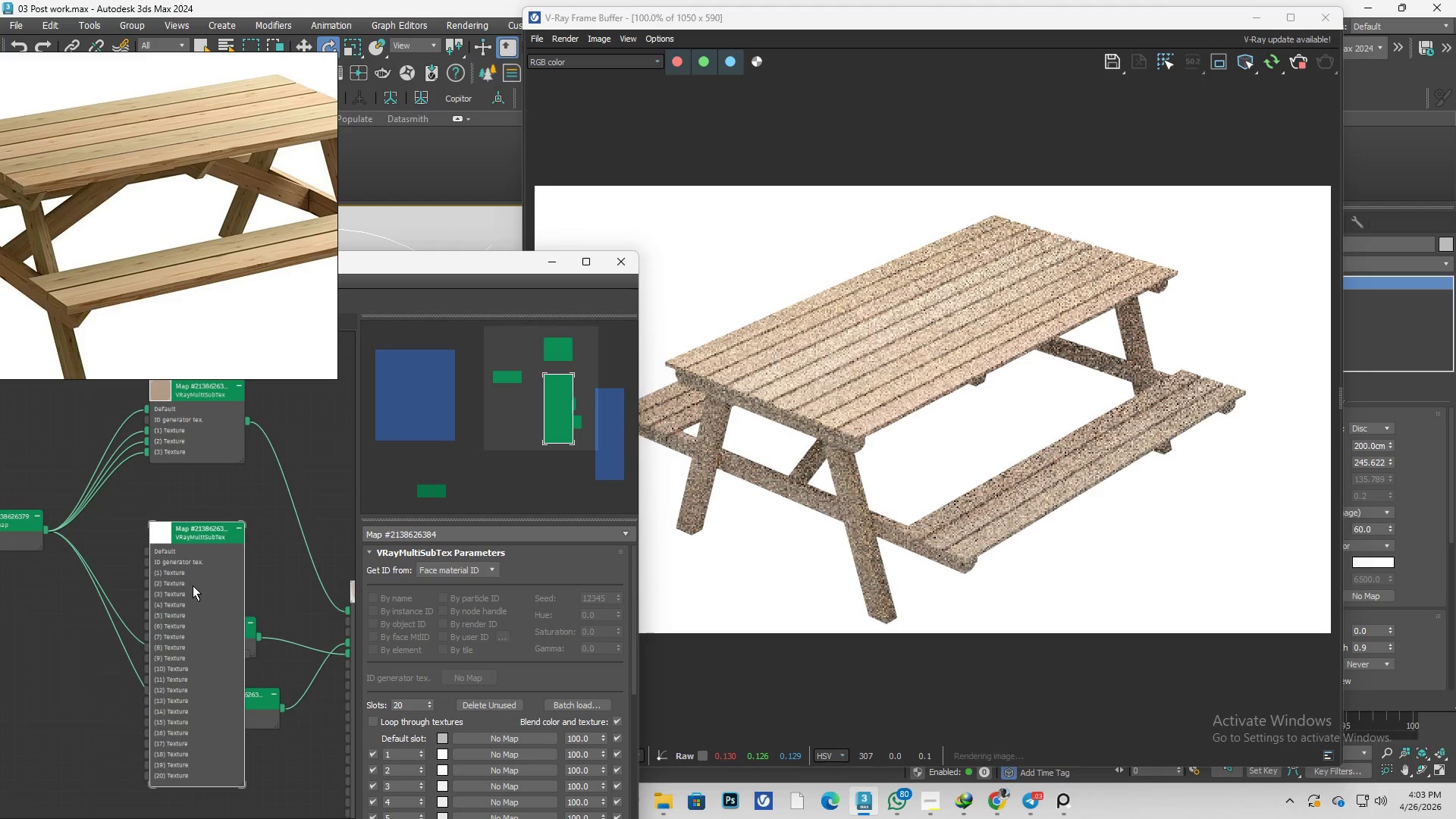 
left_click_drag(start_coordinate=[409, 708], to_coordinate=[375, 708])
 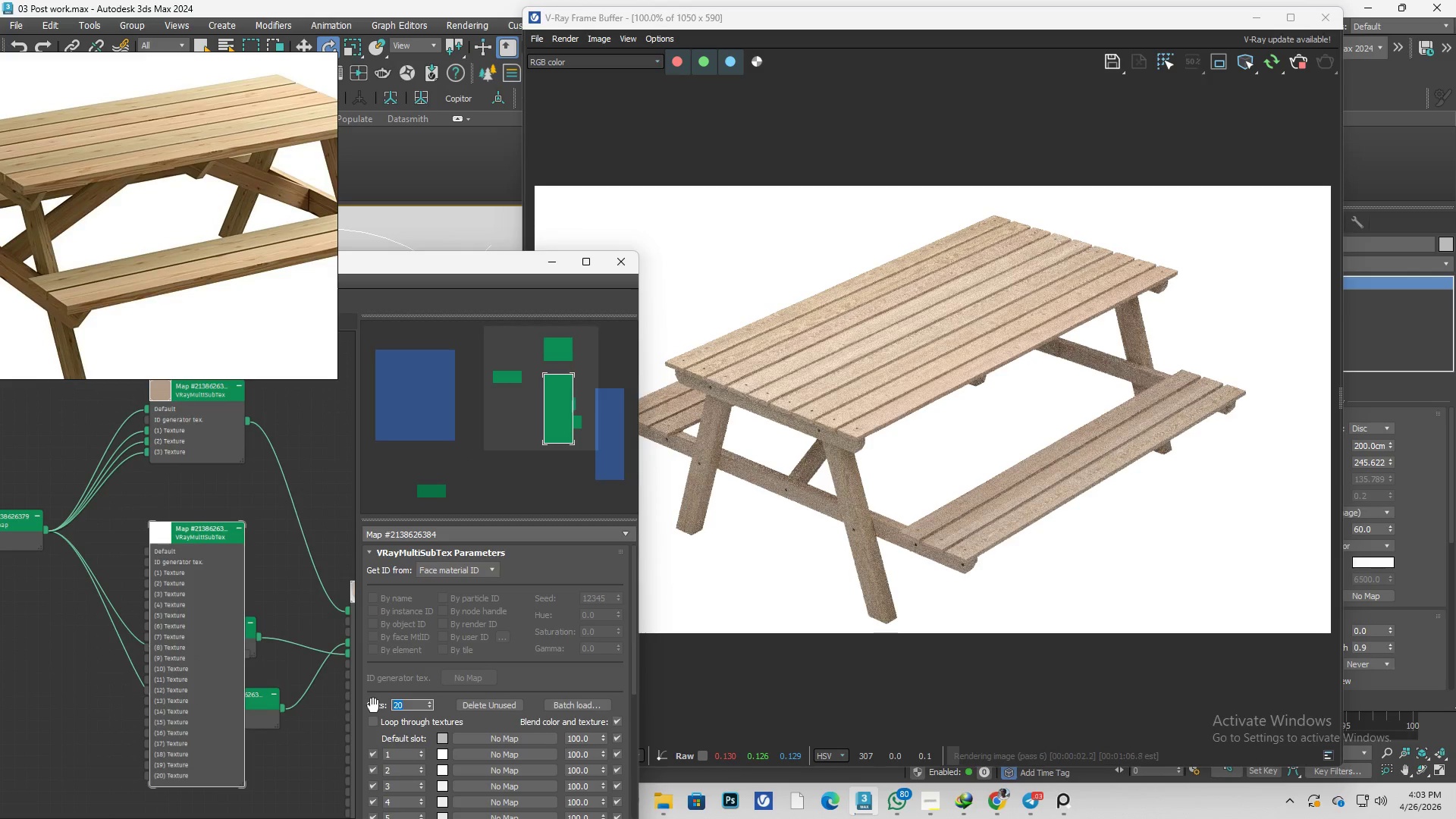 
key(Numpad3)
 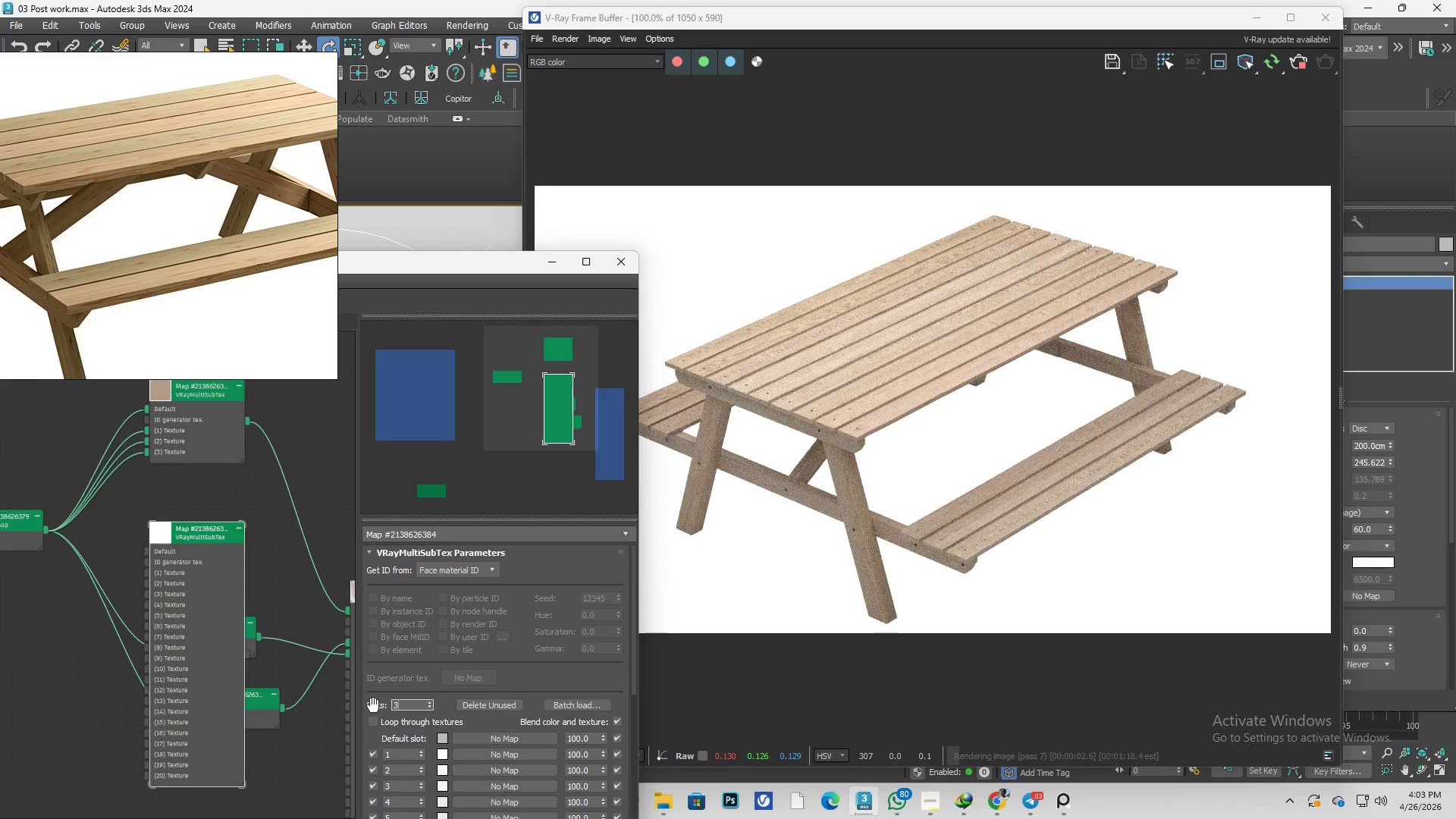 
key(Enter)
 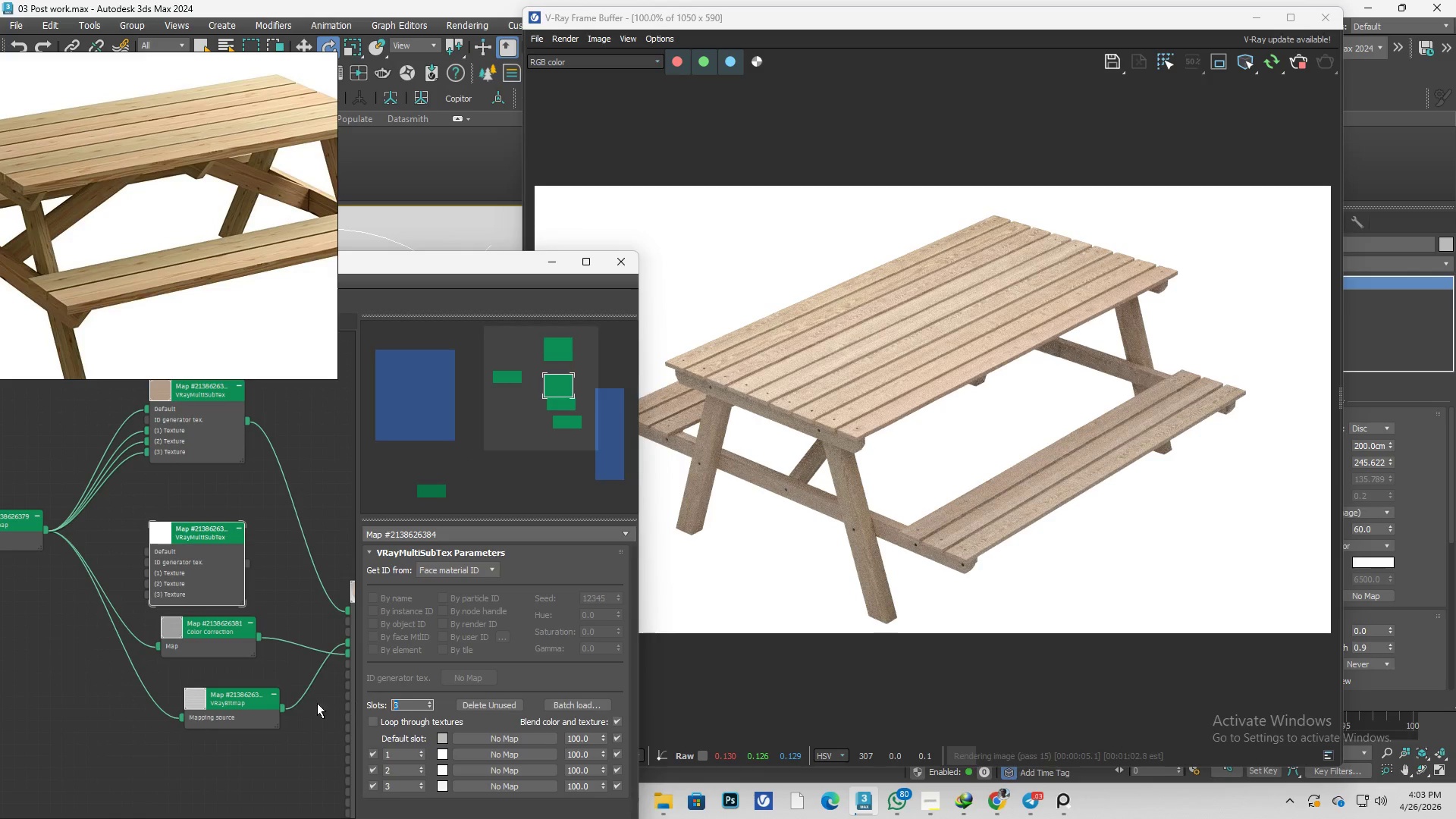 
scroll: coordinate [215, 638], scroll_direction: down, amount: 2.0
 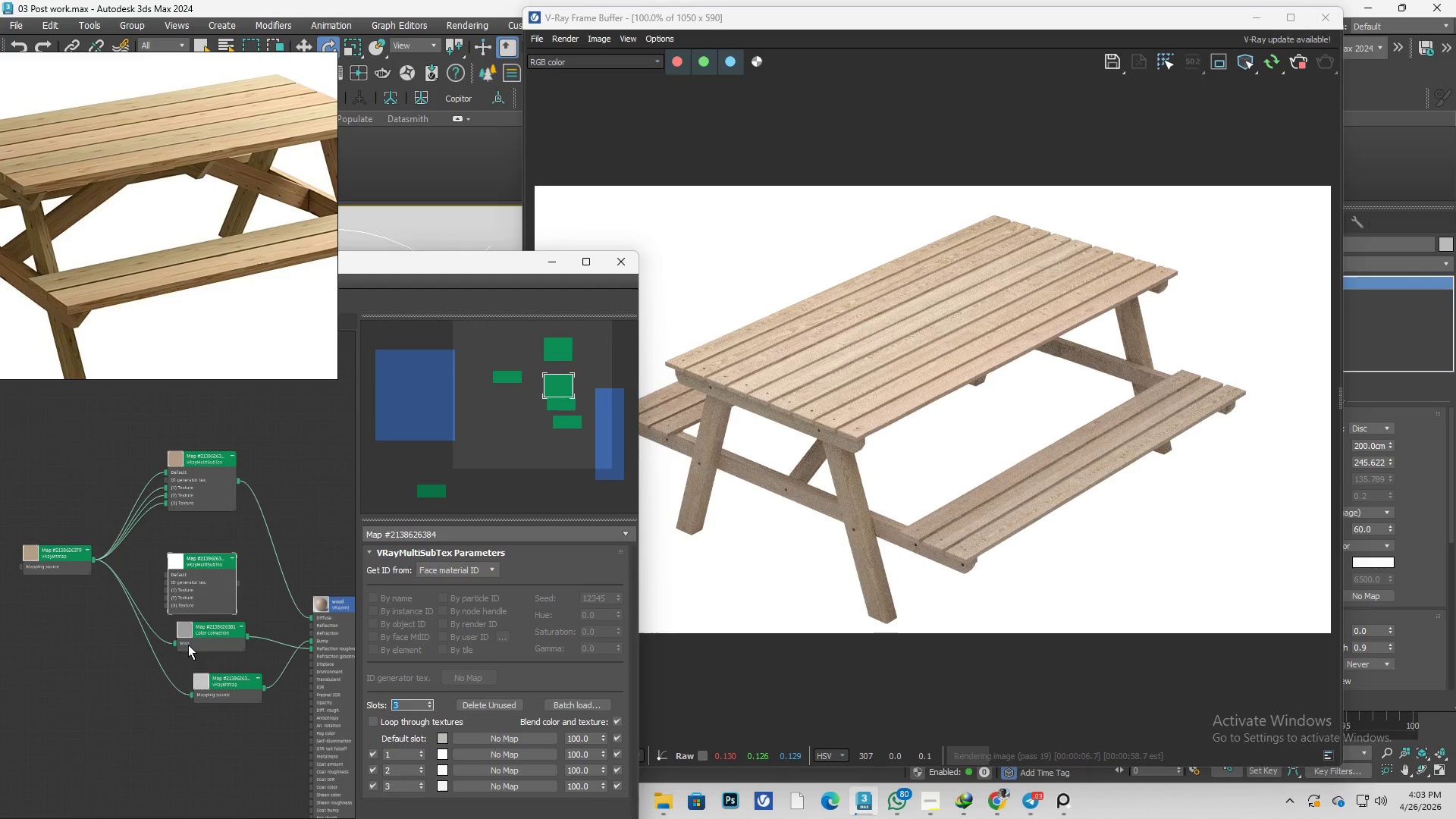 
left_click_drag(start_coordinate=[193, 638], to_coordinate=[113, 620])
 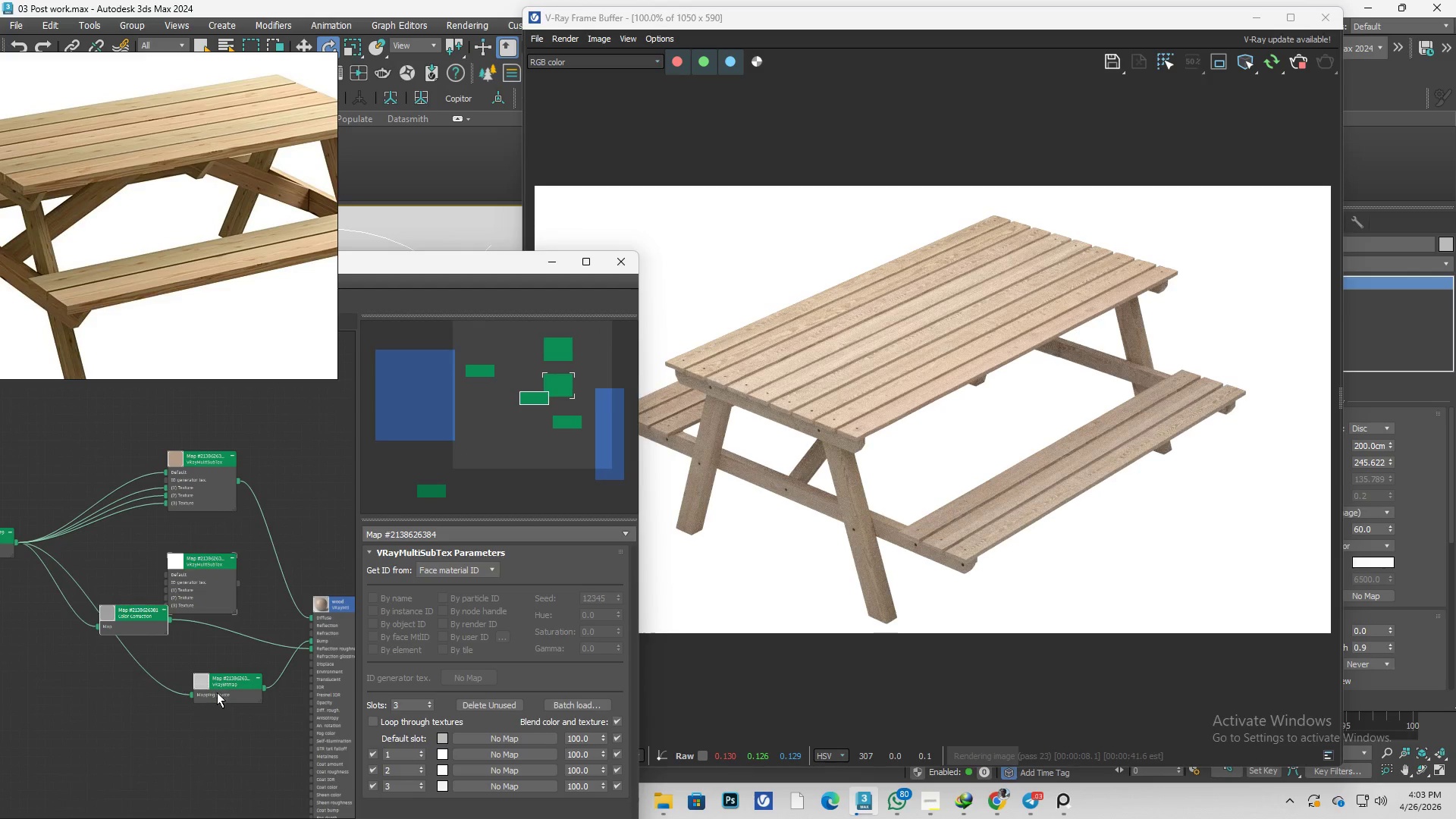 
left_click_drag(start_coordinate=[217, 692], to_coordinate=[133, 701])
 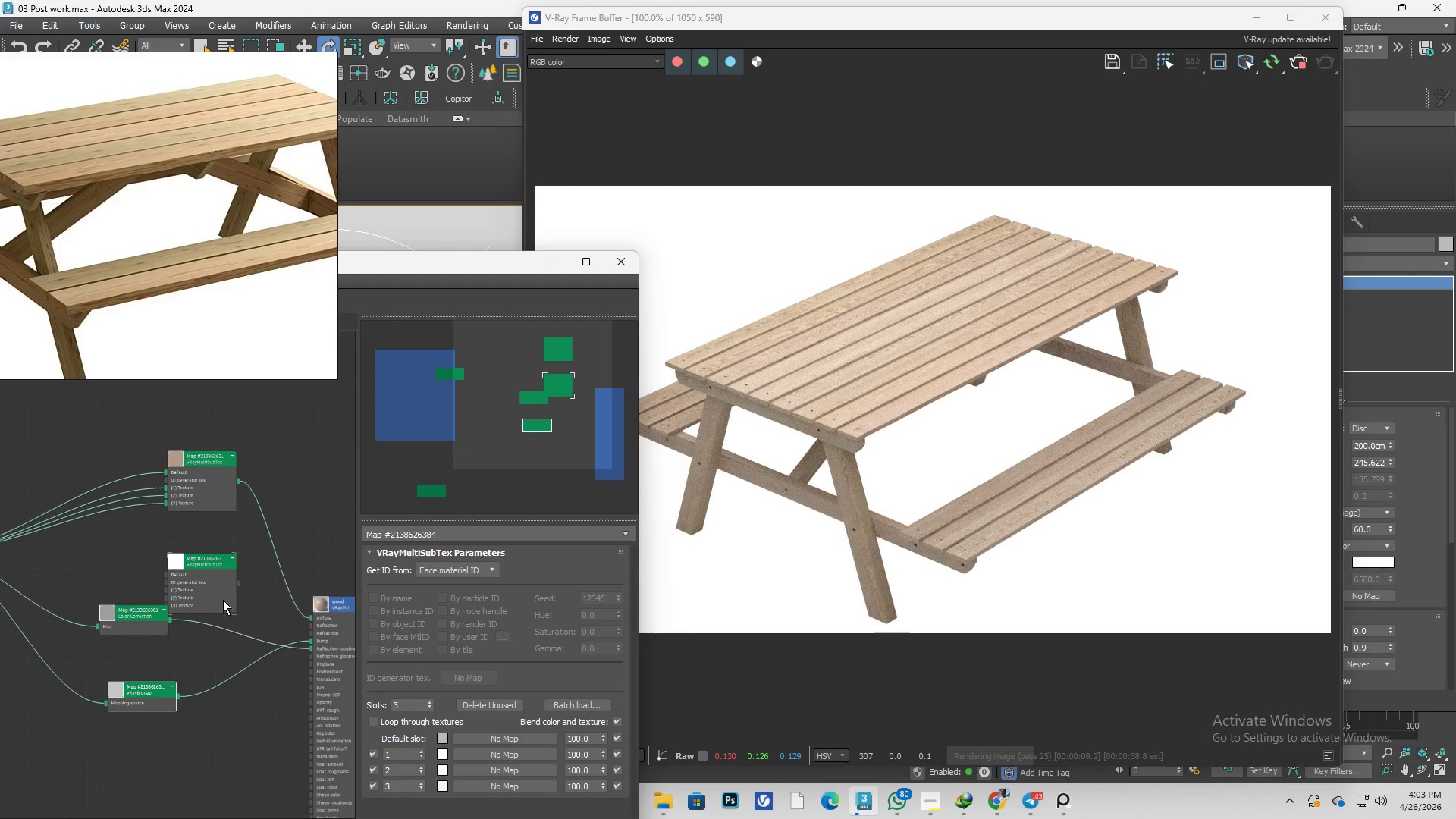 
scroll: coordinate [223, 596], scroll_direction: up, amount: 2.0
 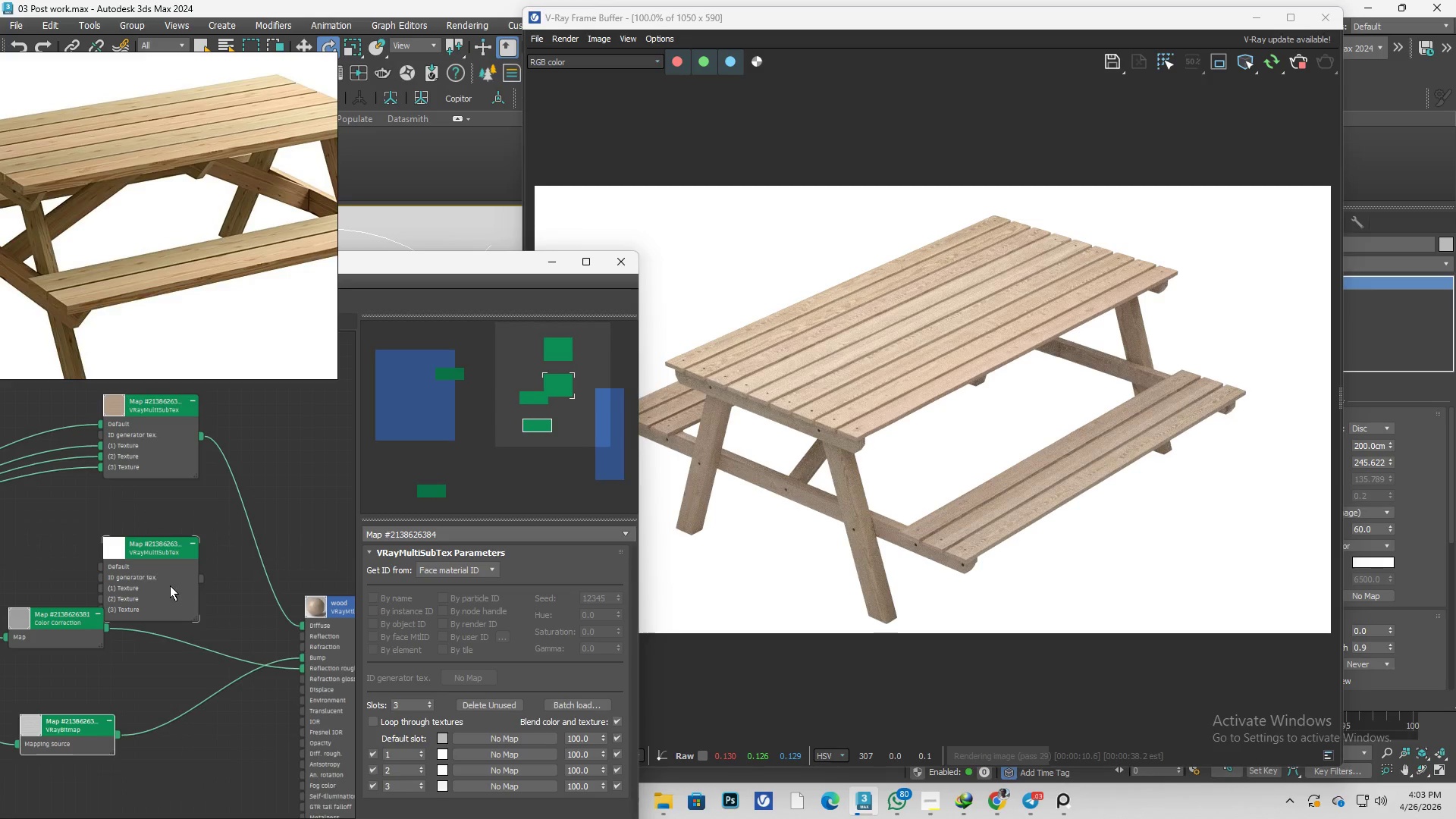 
left_click([170, 585])
 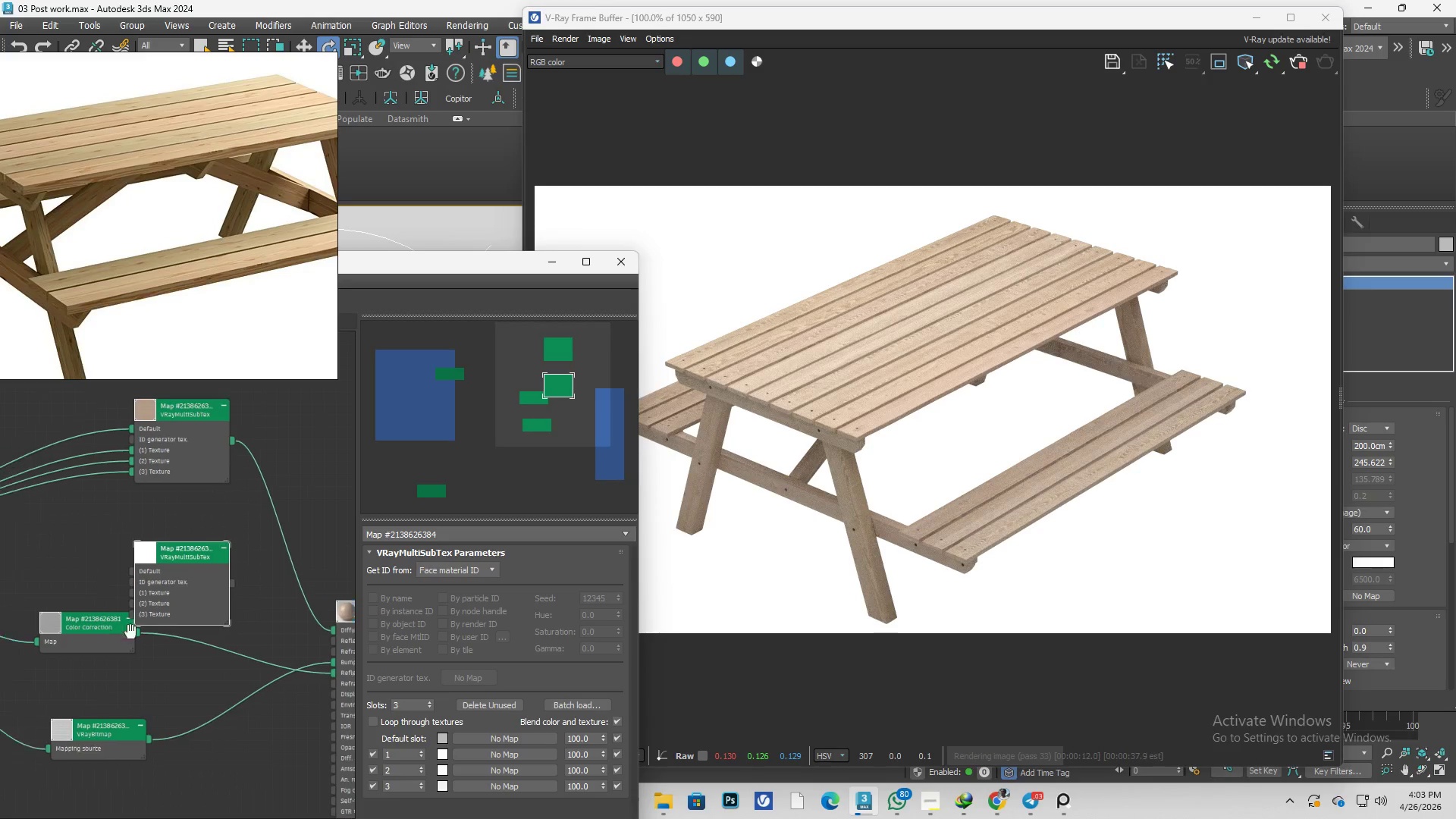 
left_click_drag(start_coordinate=[163, 639], to_coordinate=[118, 625])
 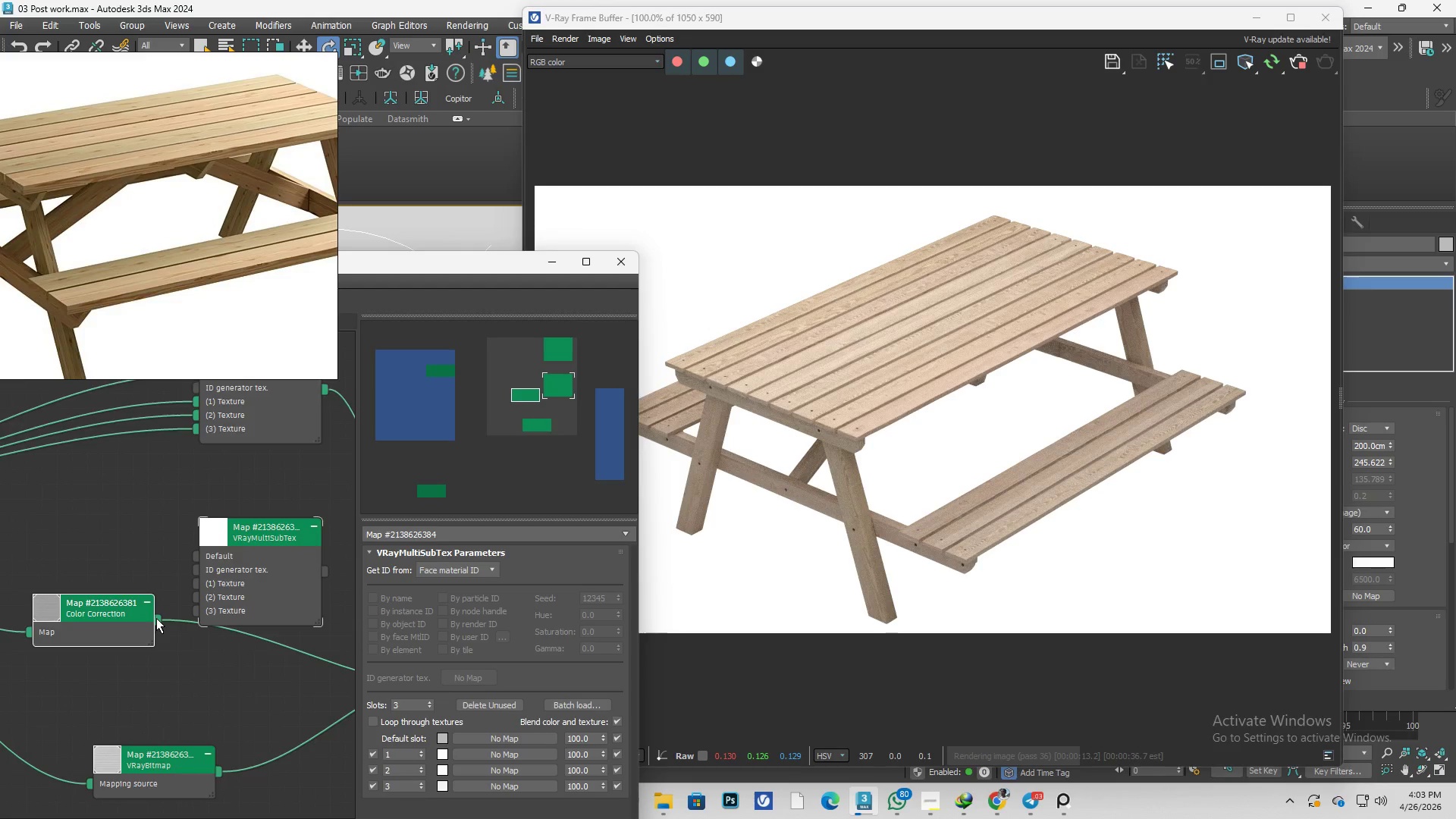 
scroll: coordinate [159, 637], scroll_direction: up, amount: 2.0
 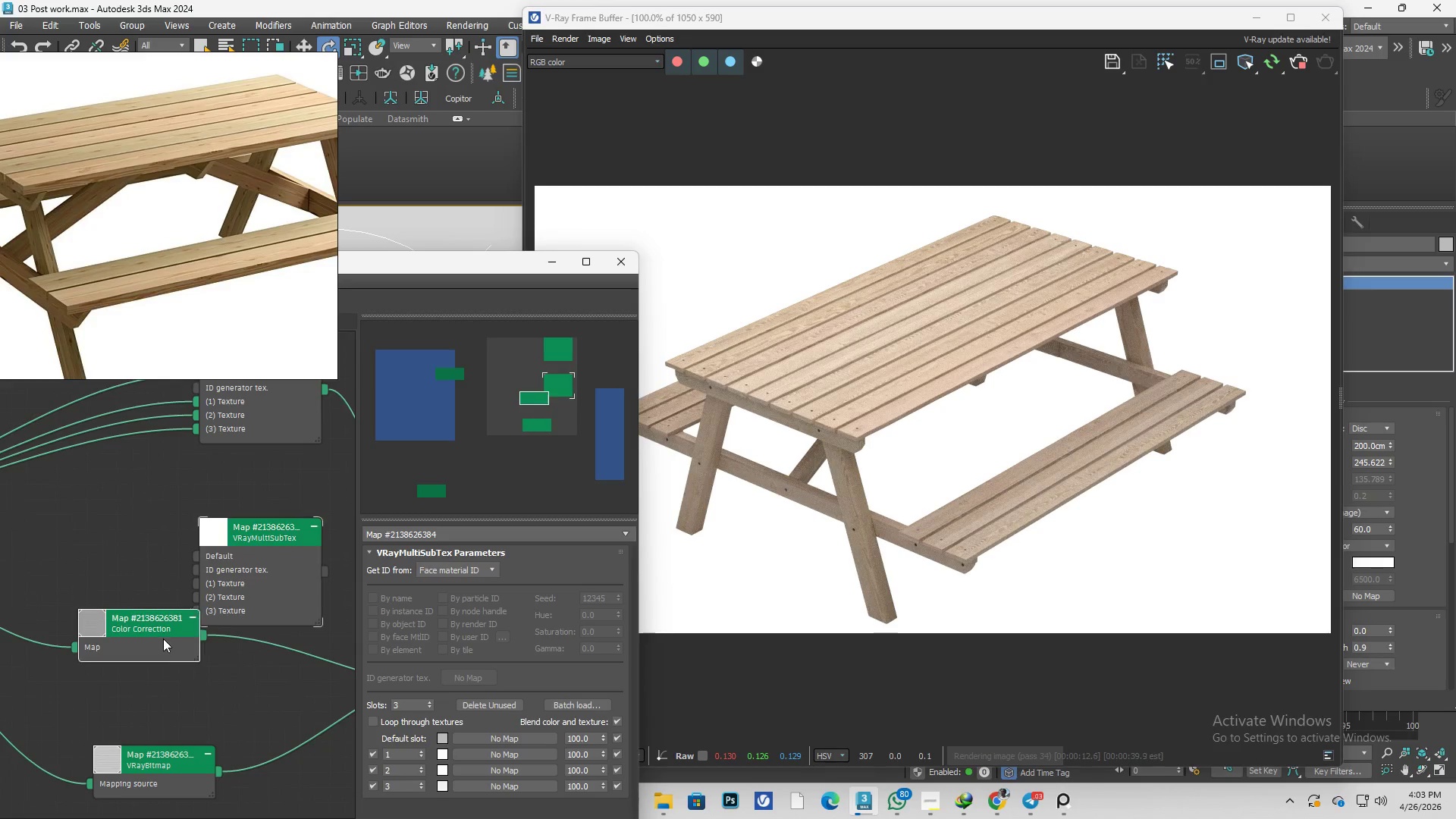 
left_click_drag(start_coordinate=[153, 622], to_coordinate=[209, 539])
 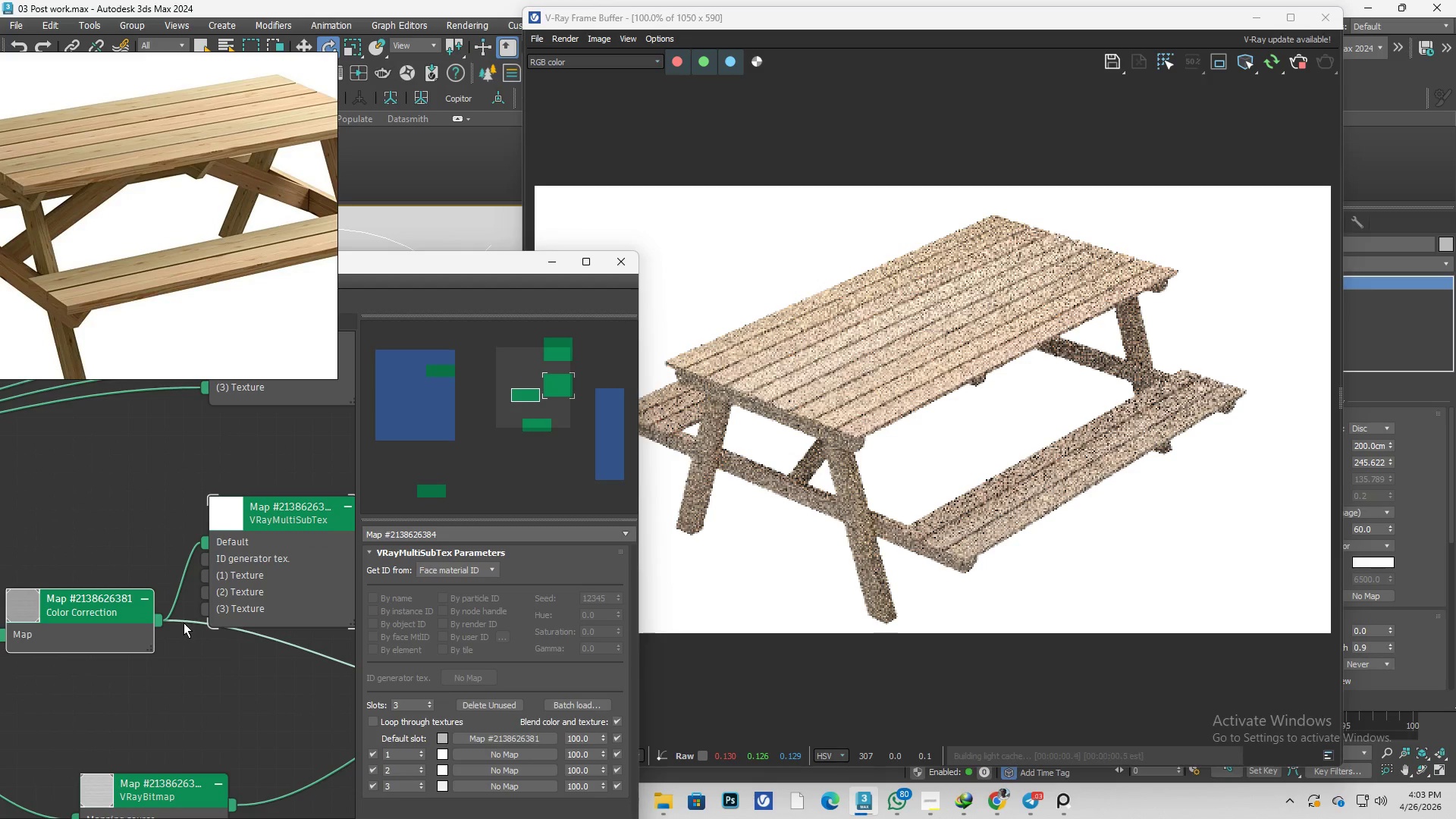 
scroll: coordinate [156, 618], scroll_direction: up, amount: 2.0
 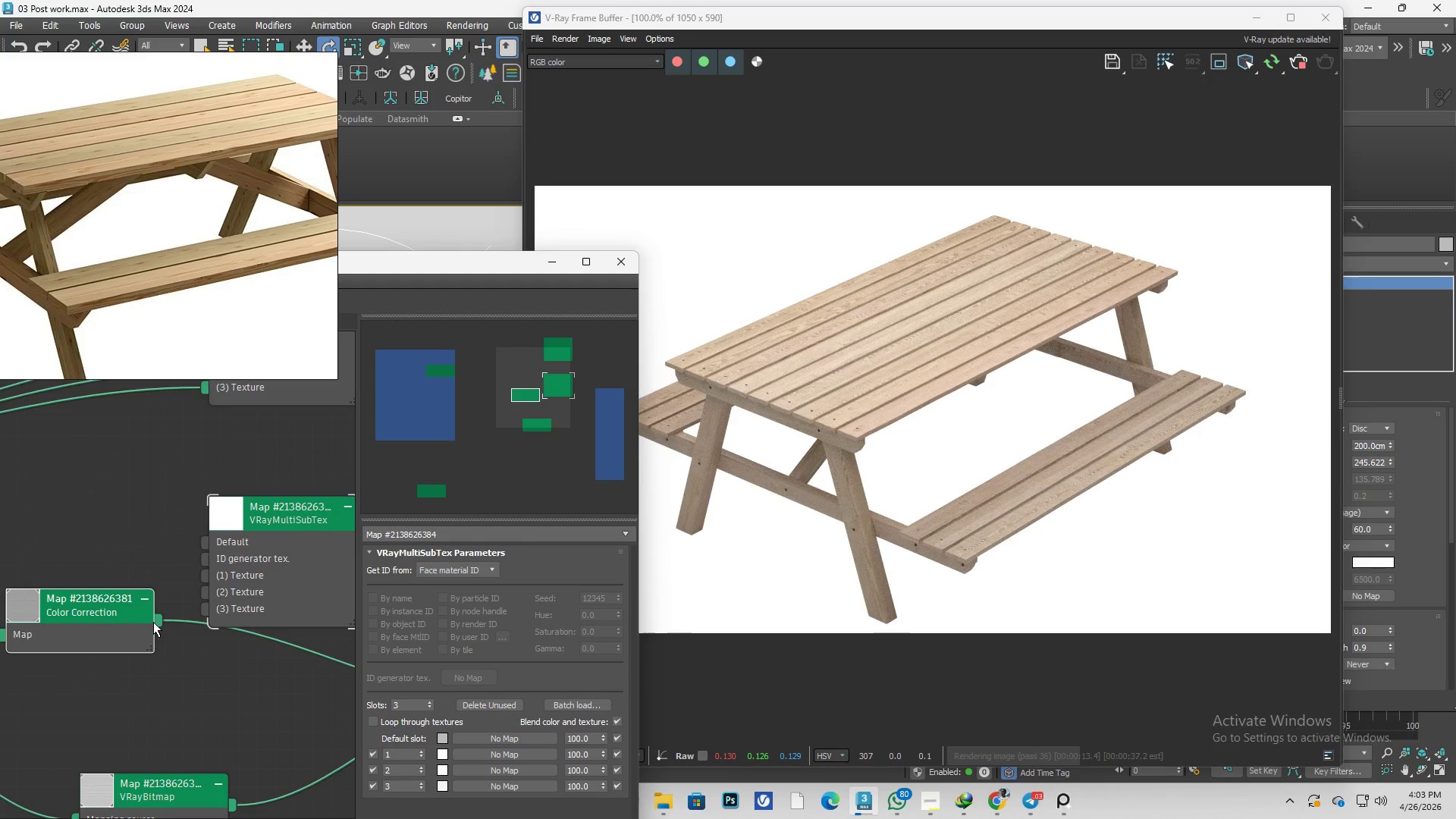 
scroll: coordinate [169, 614], scroll_direction: down, amount: 2.0
 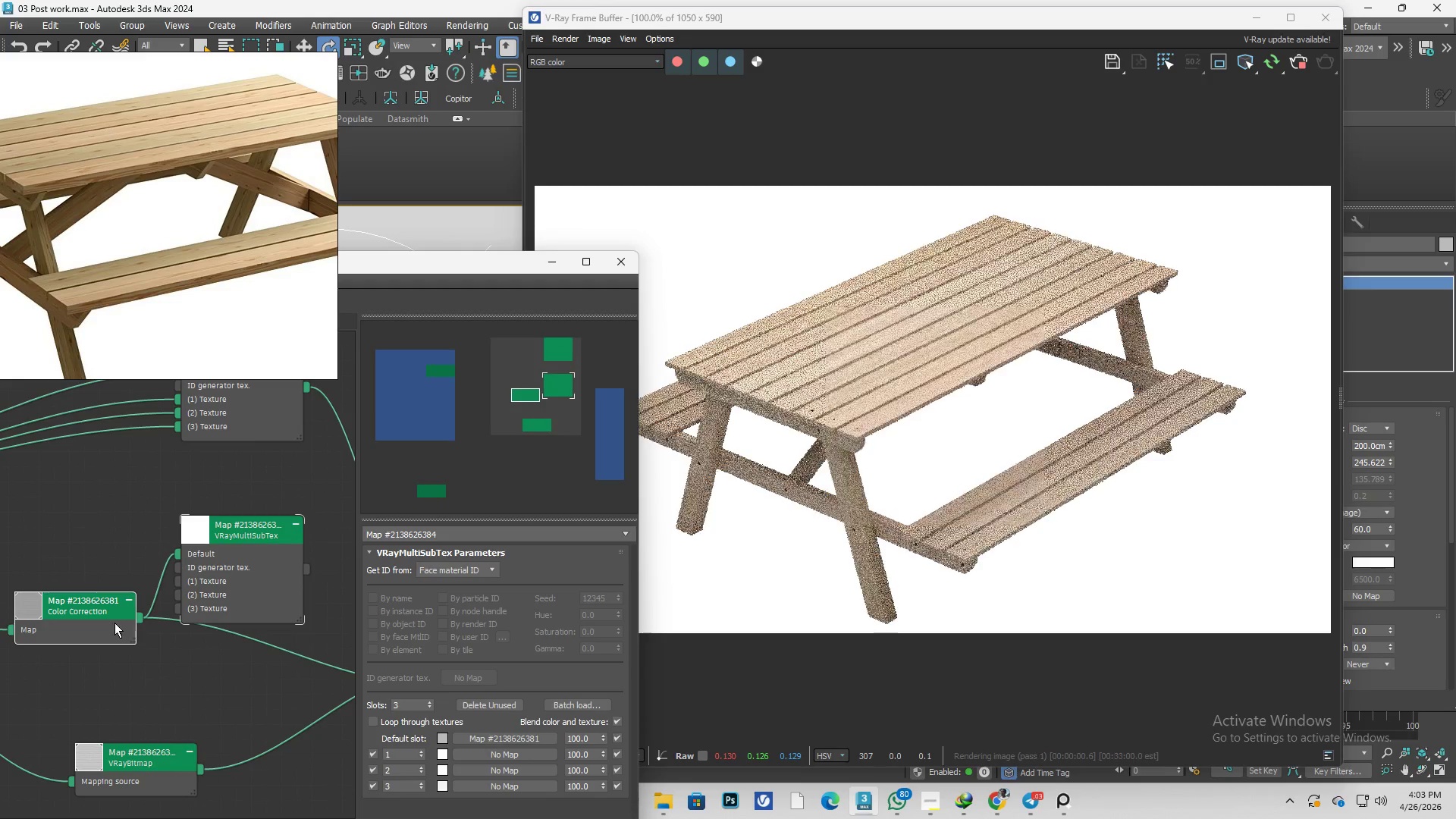 
left_click_drag(start_coordinate=[112, 623], to_coordinate=[54, 616])
 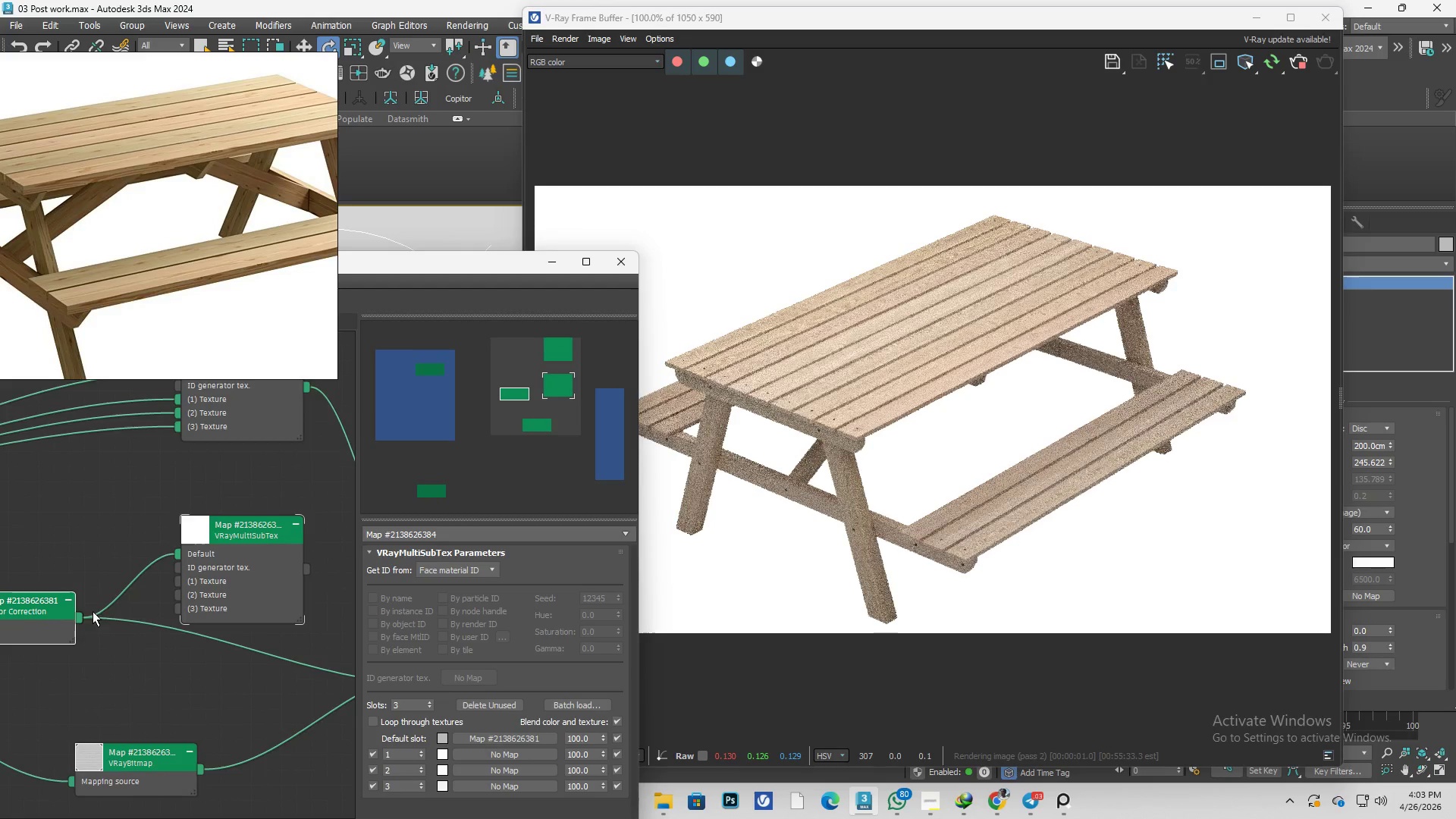 
left_click_drag(start_coordinate=[74, 623], to_coordinate=[192, 583])
 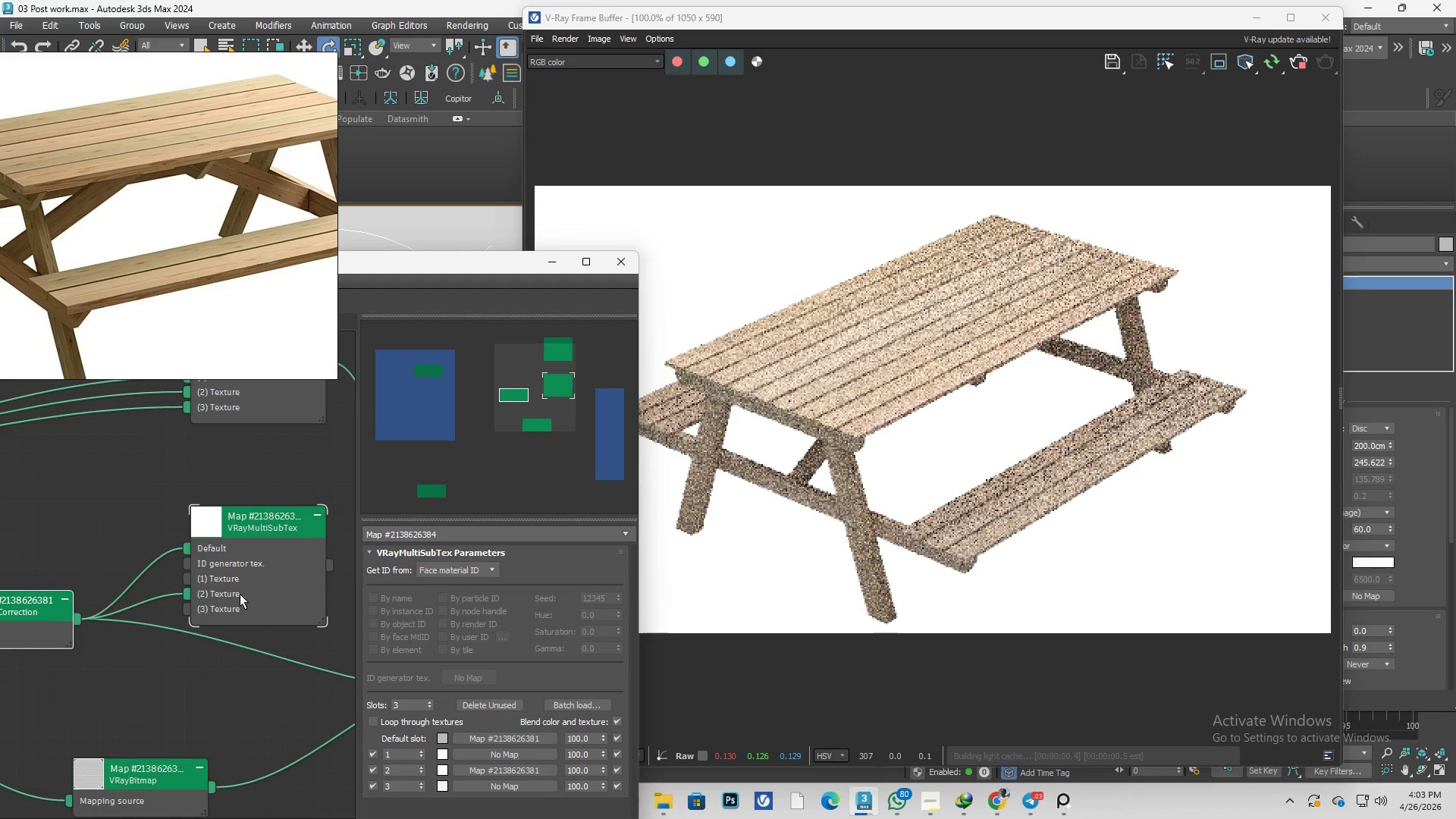 
scroll: coordinate [93, 611], scroll_direction: up, amount: 1.0
 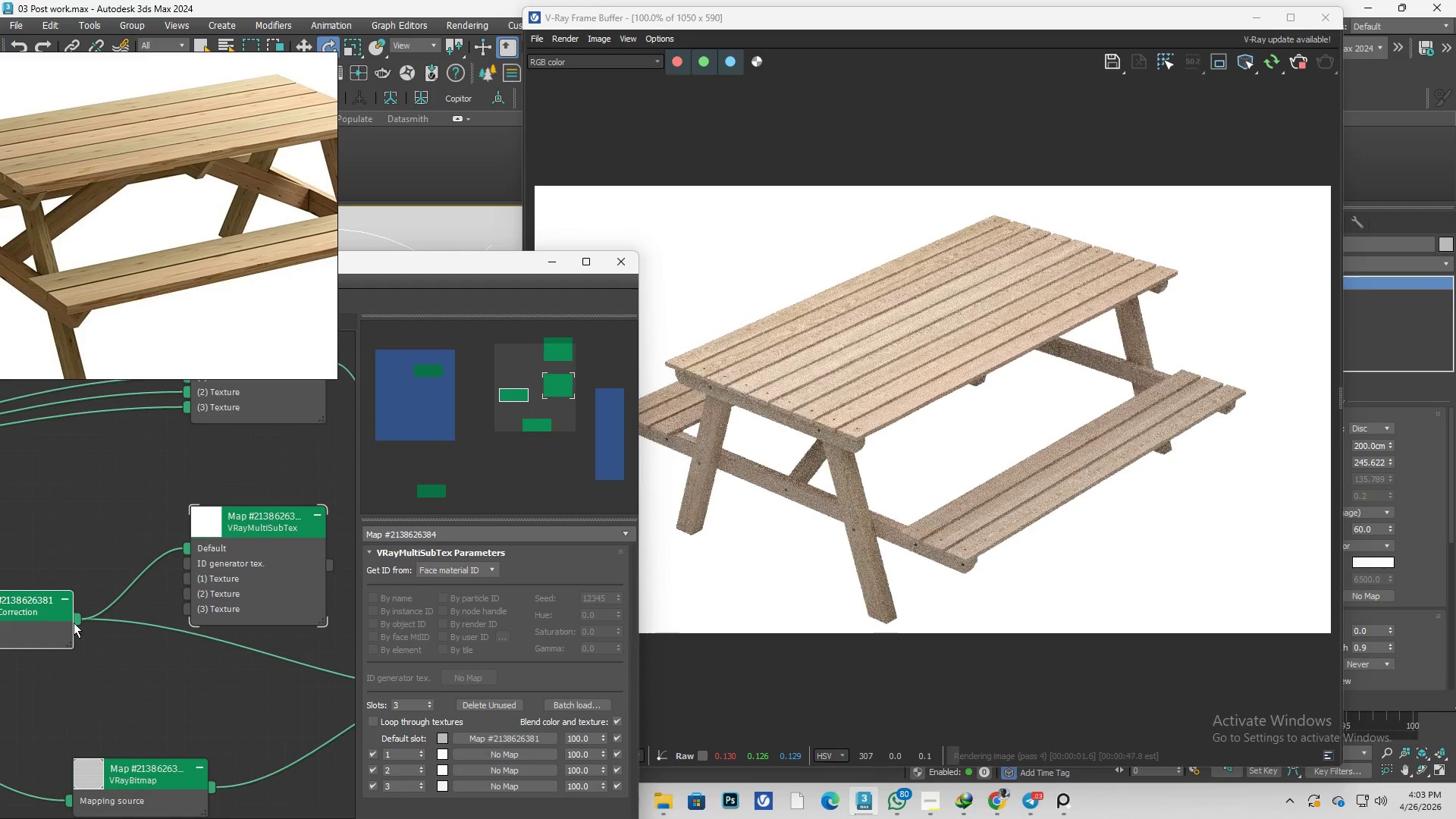 
left_click([281, 560])
 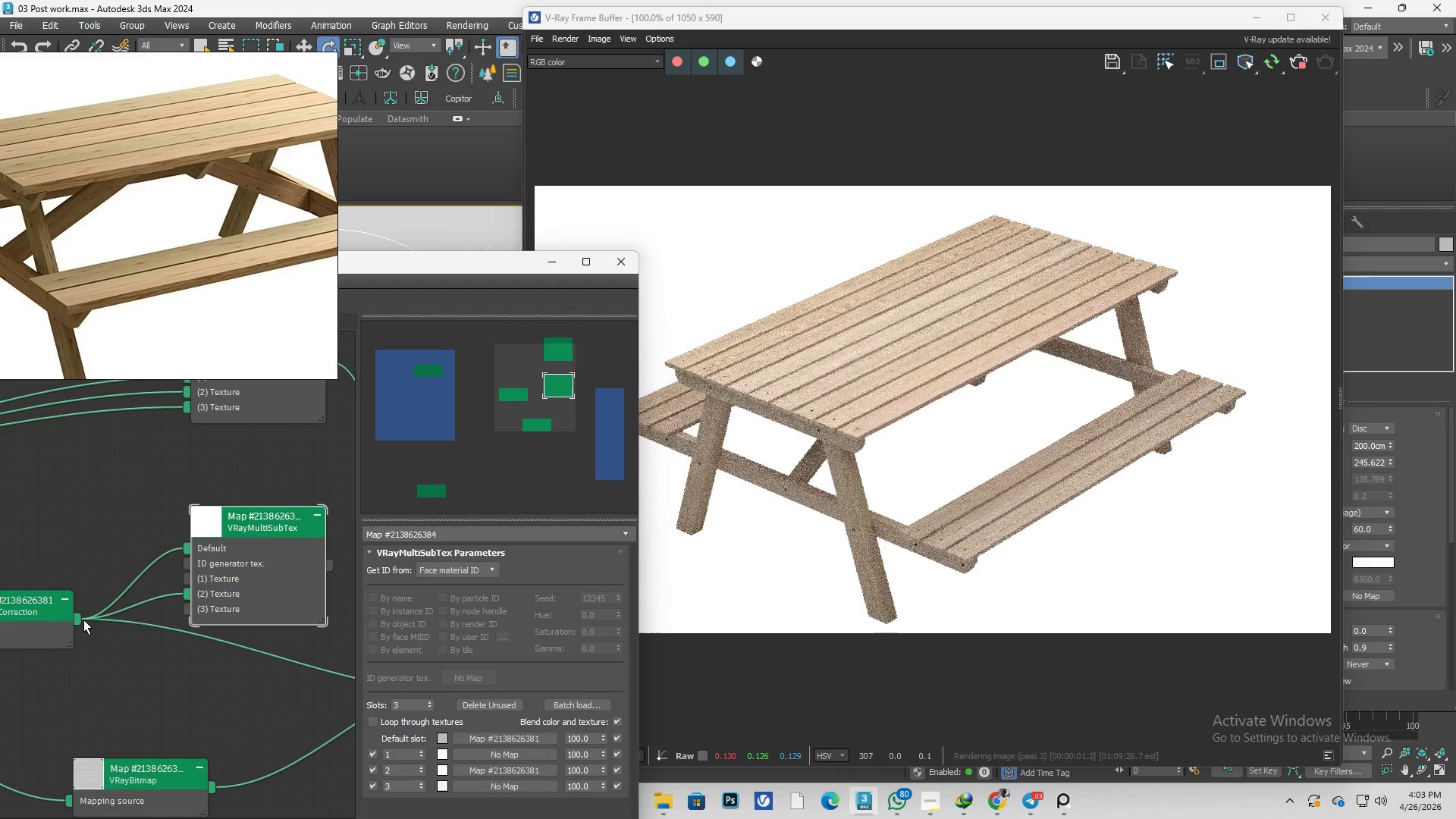 
left_click_drag(start_coordinate=[77, 619], to_coordinate=[526, 751])
 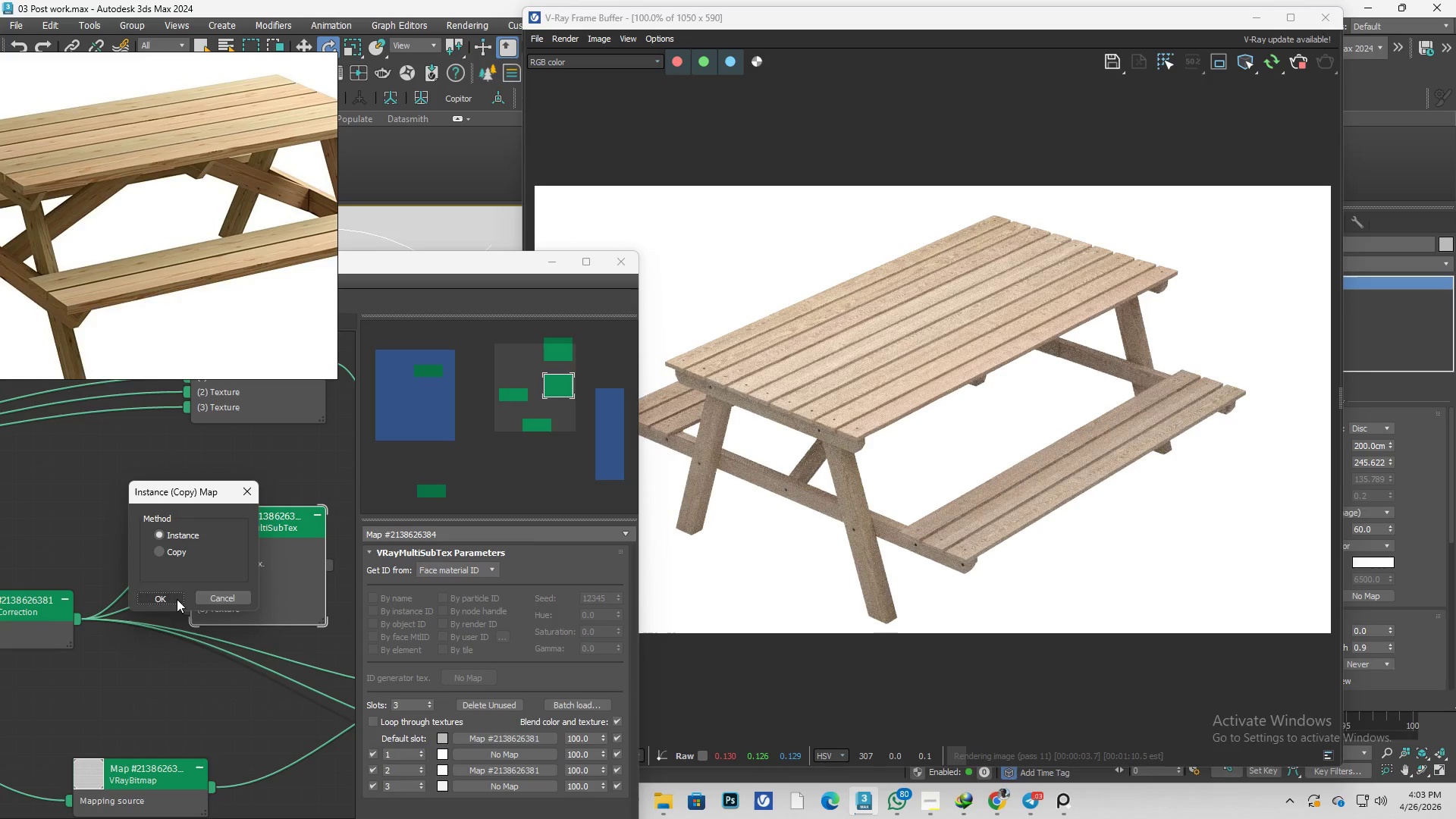 
left_click([172, 598])
 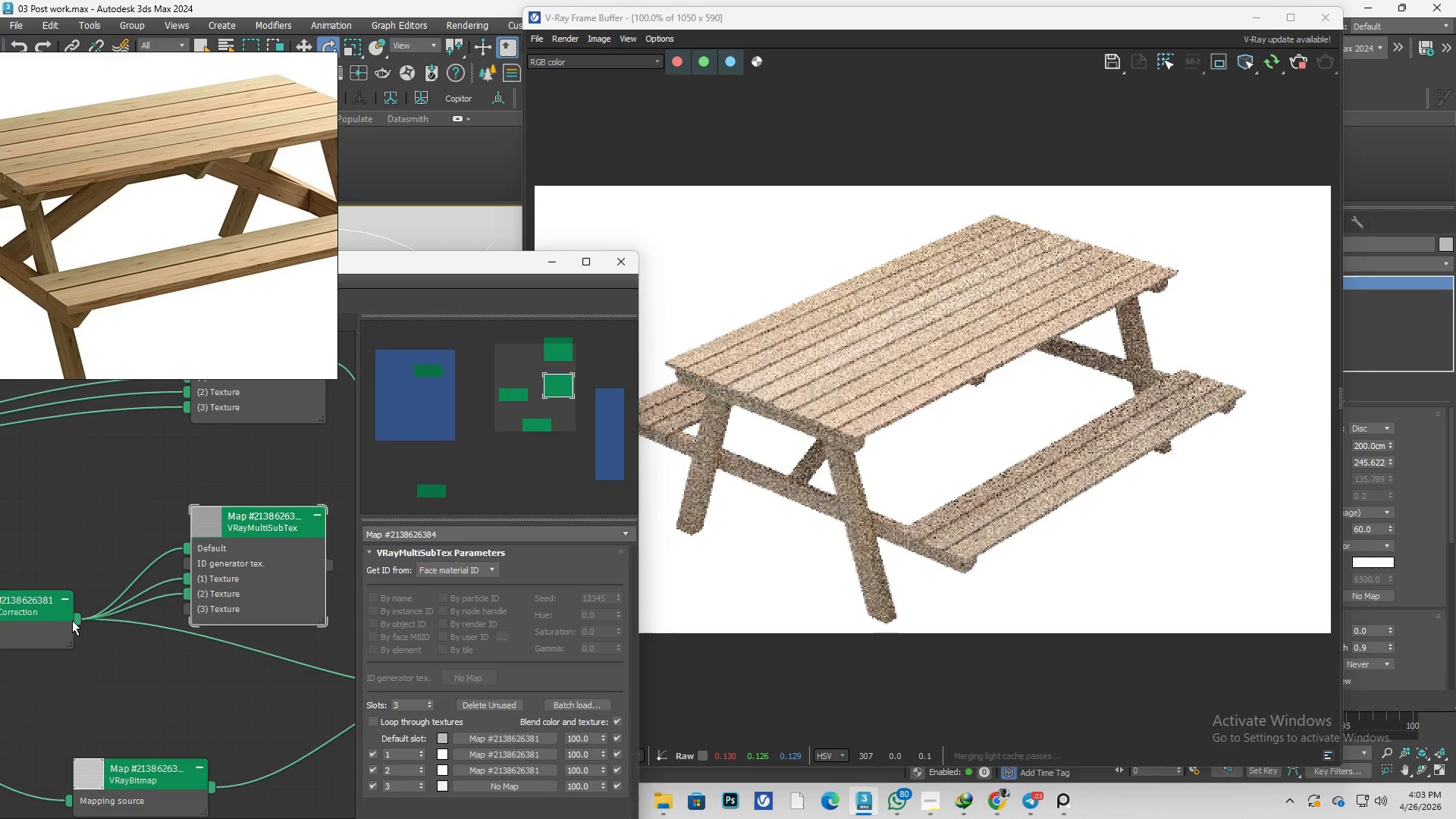 
left_click_drag(start_coordinate=[73, 619], to_coordinate=[482, 784])
 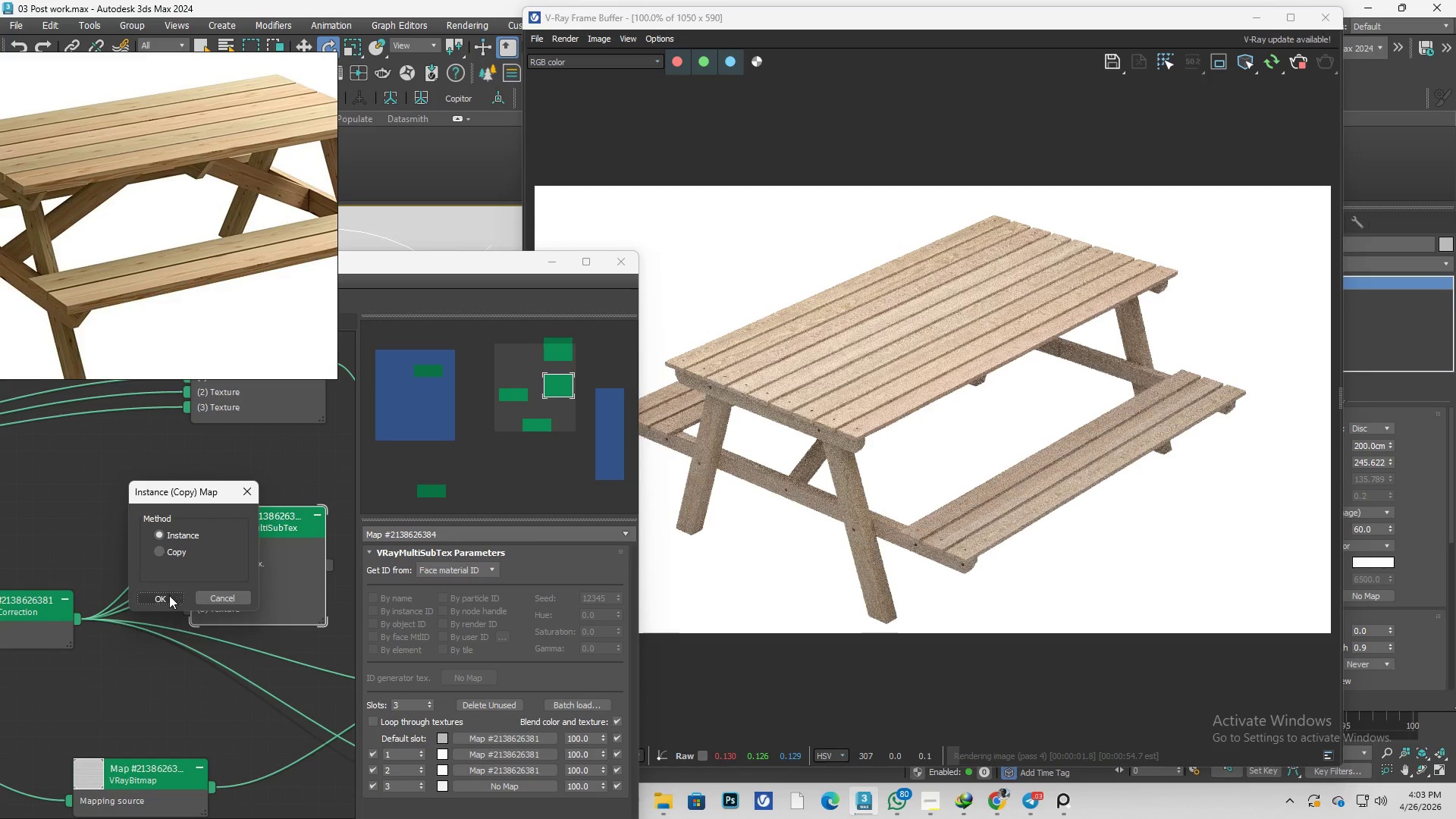 
left_click([162, 601])
 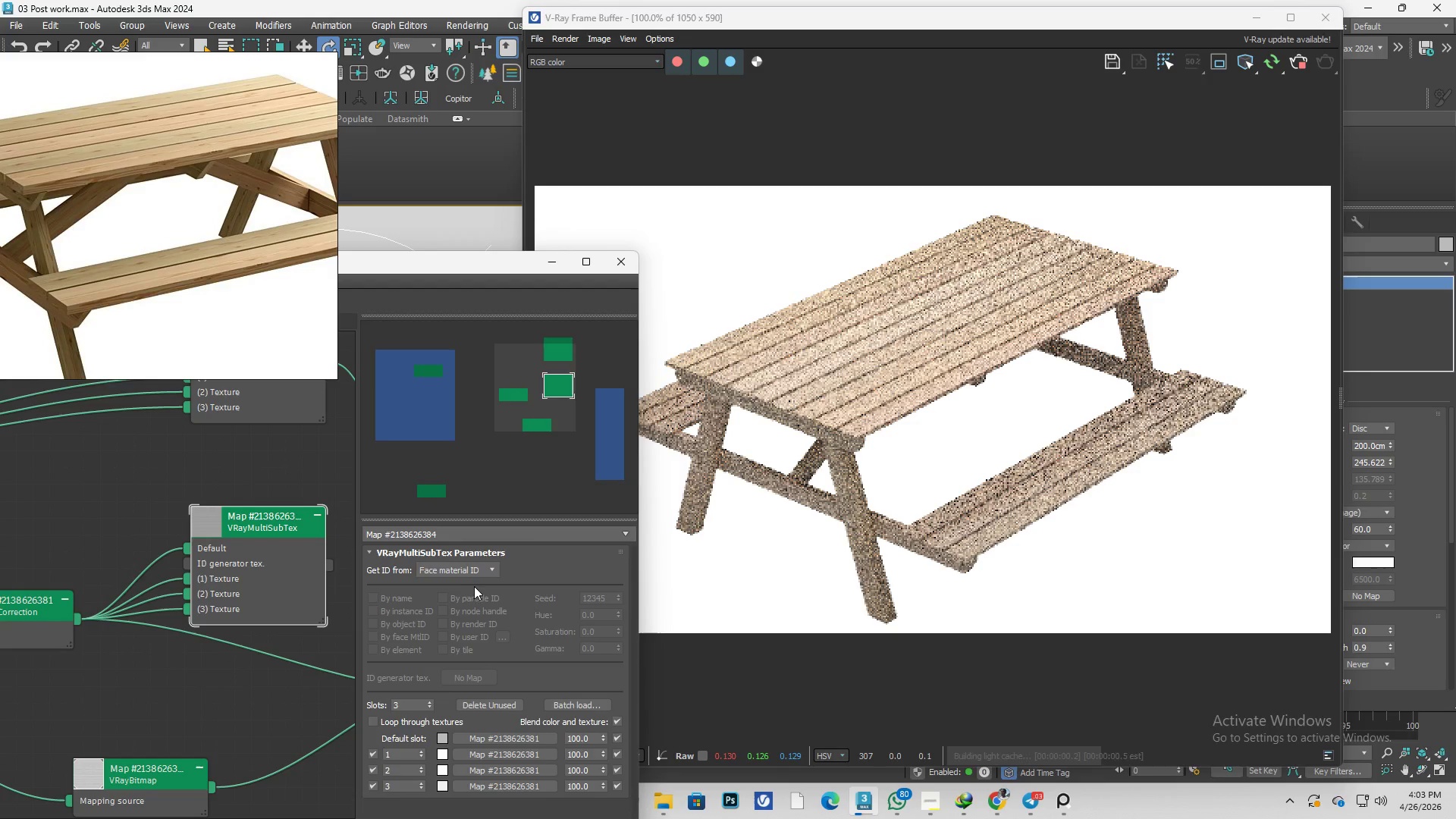 
left_click([475, 573])
 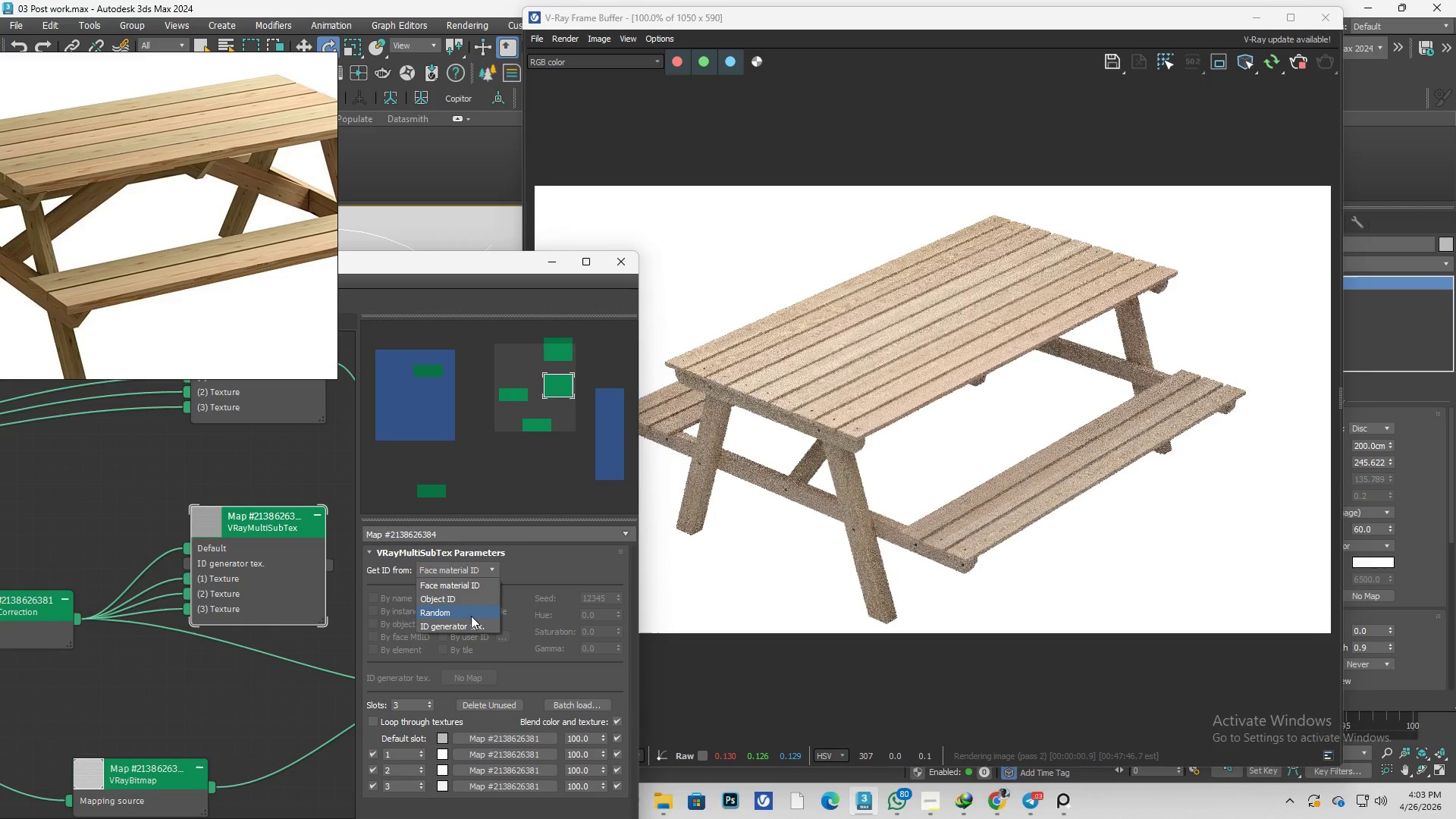 
left_click([471, 616])
 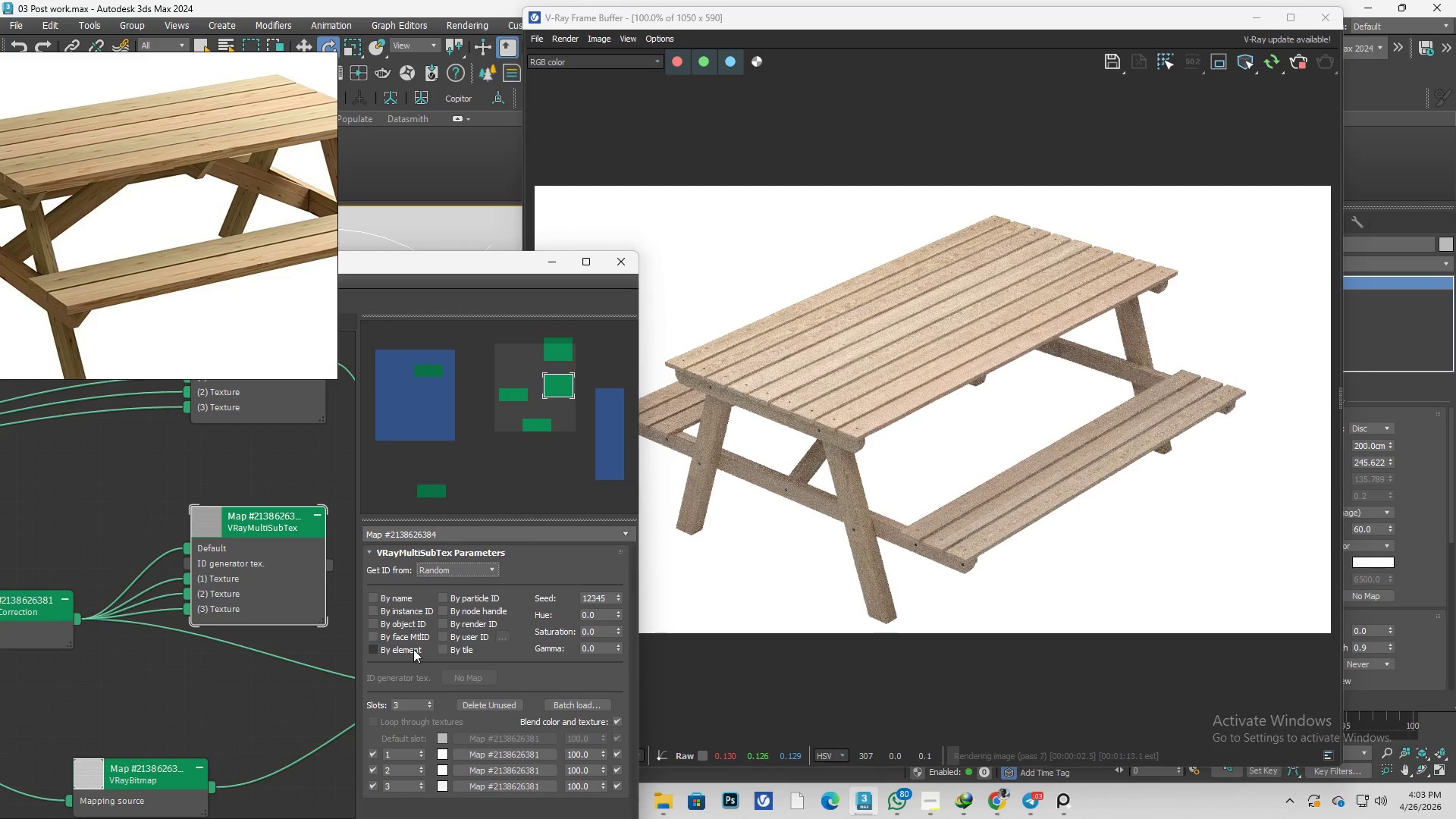 
left_click([413, 649])
 